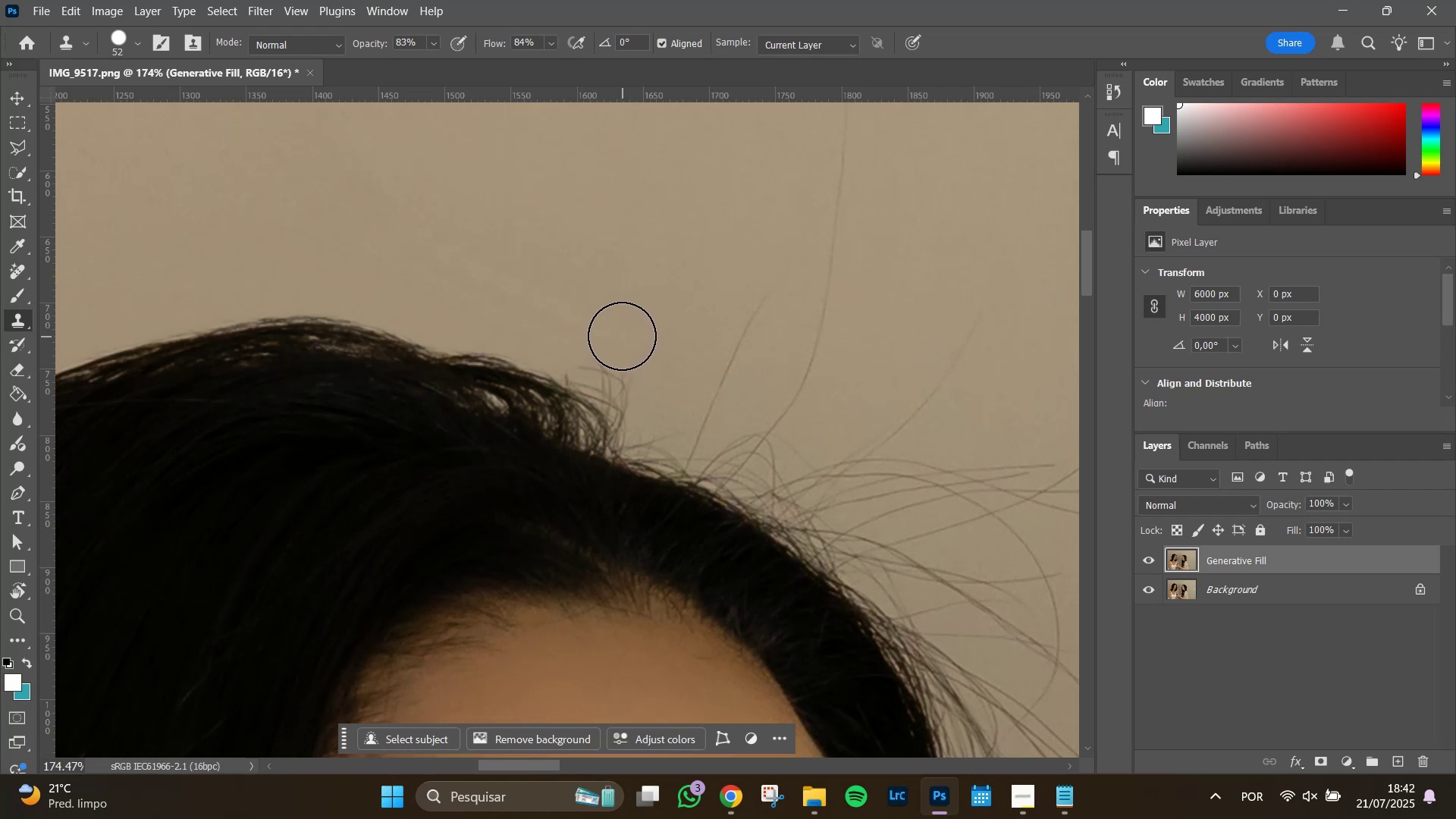 
left_click([618, 336])
 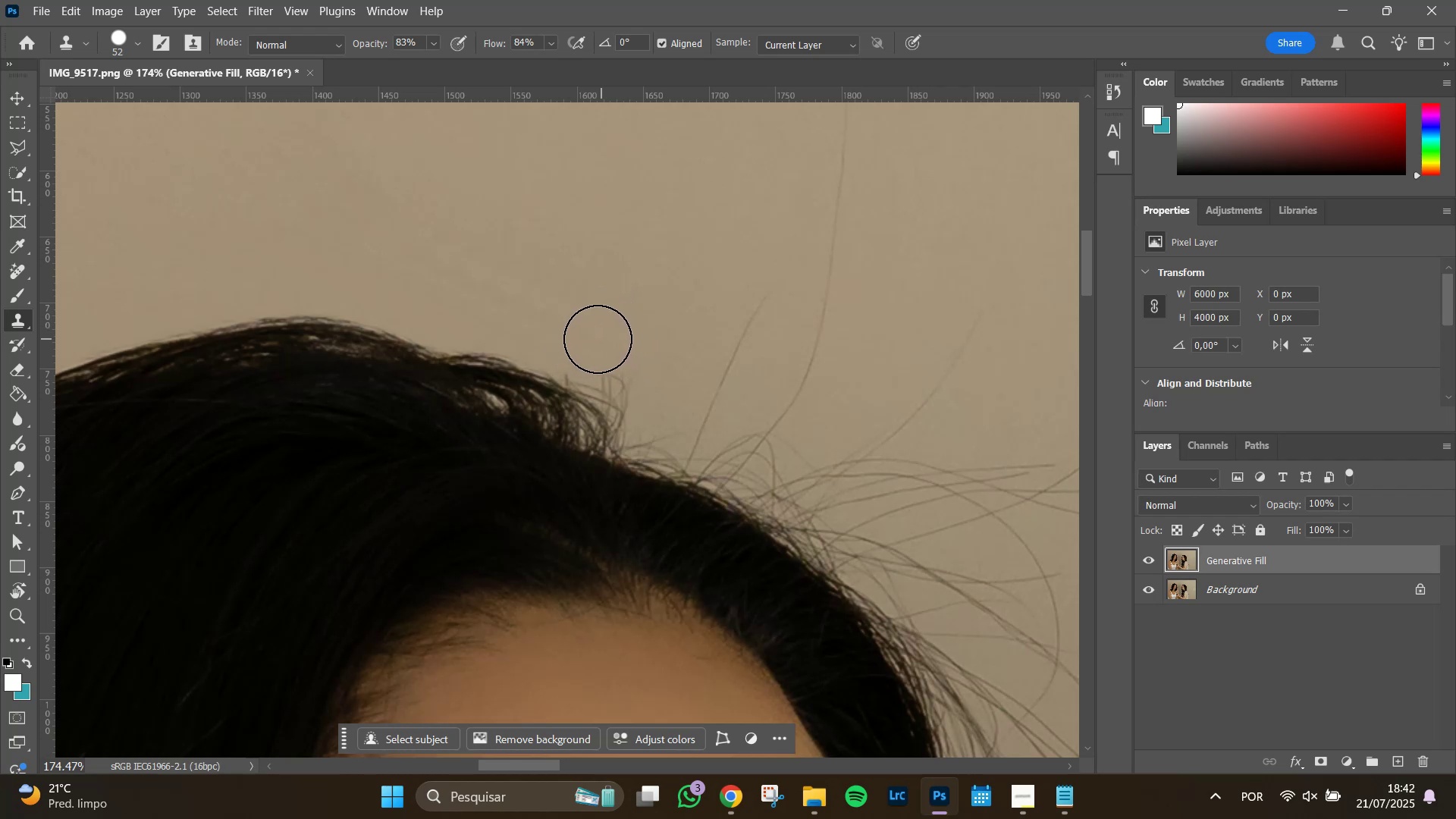 
left_click([591, 342])
 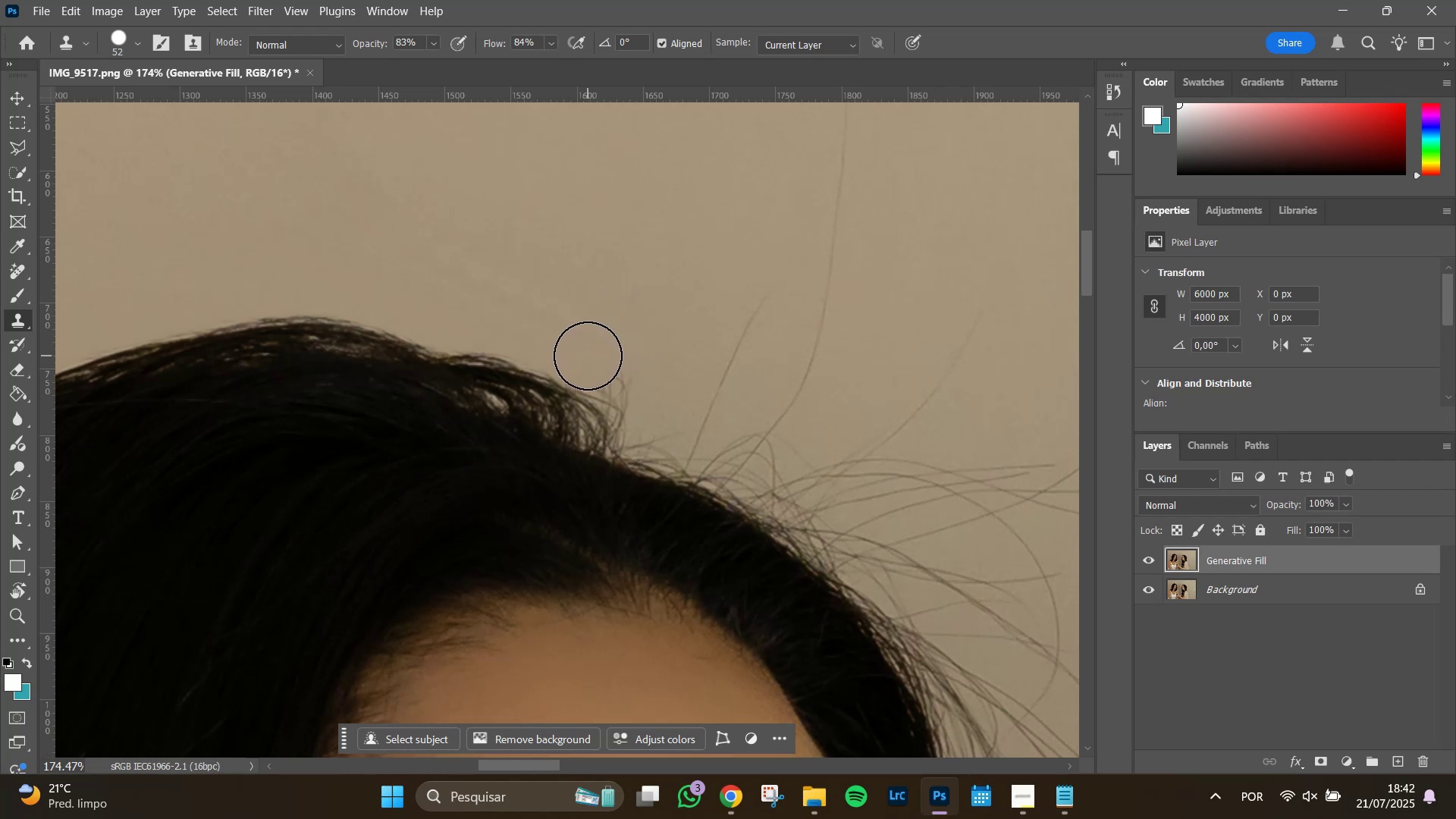 
left_click([585, 355])
 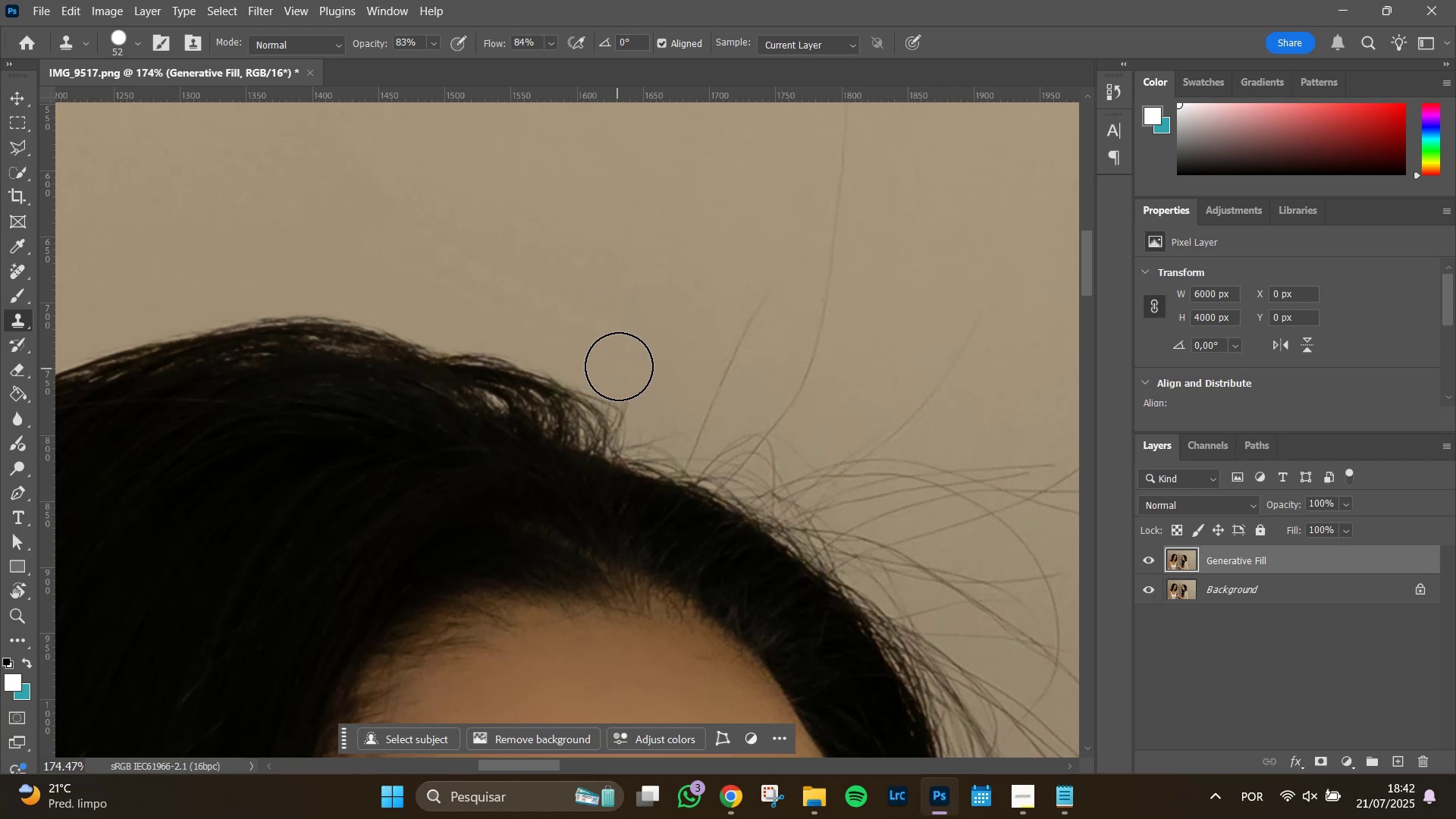 
left_click_drag(start_coordinate=[620, 366], to_coordinate=[620, 350])
 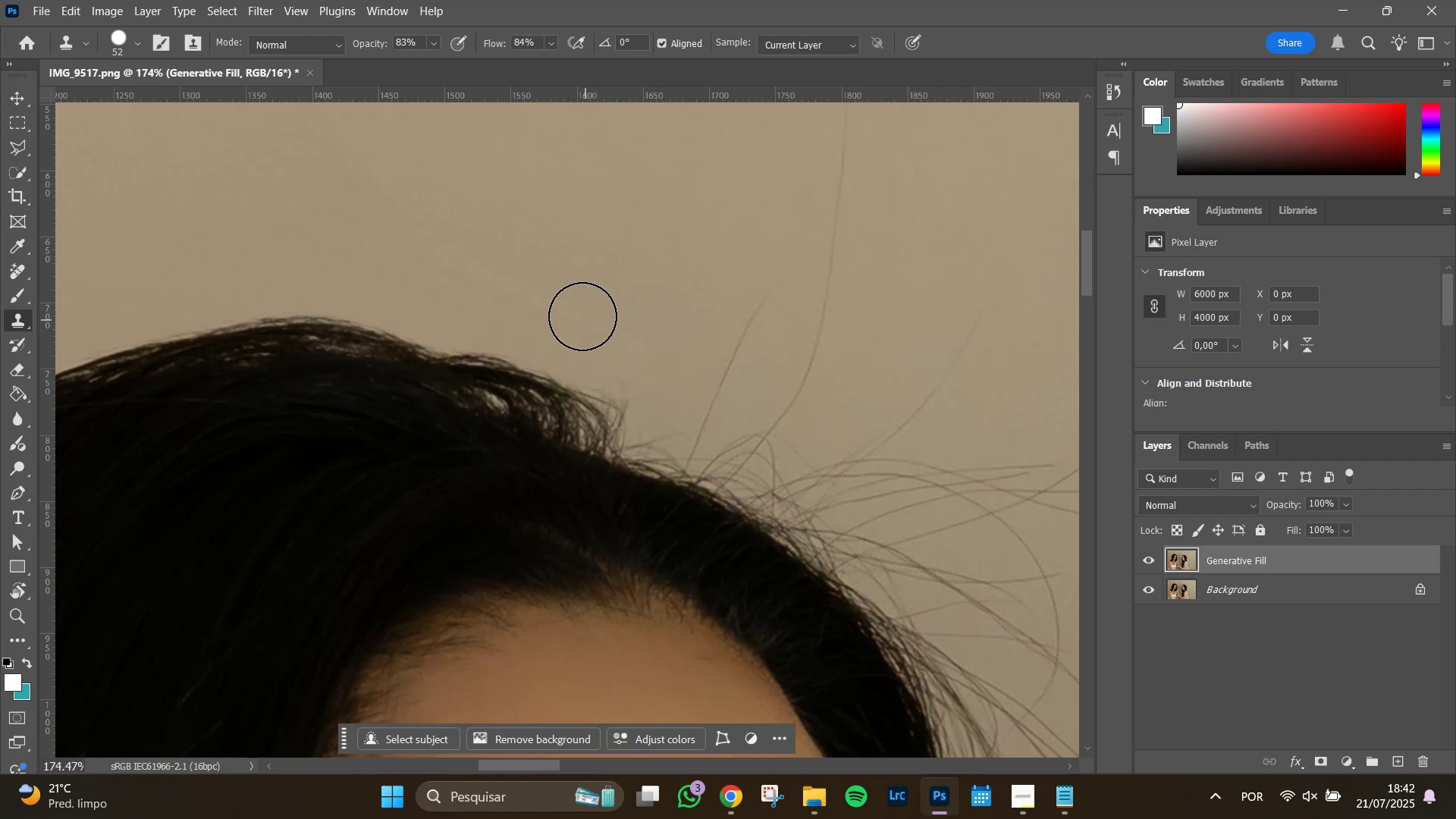 
hold_key(key=Space, duration=1.47)
 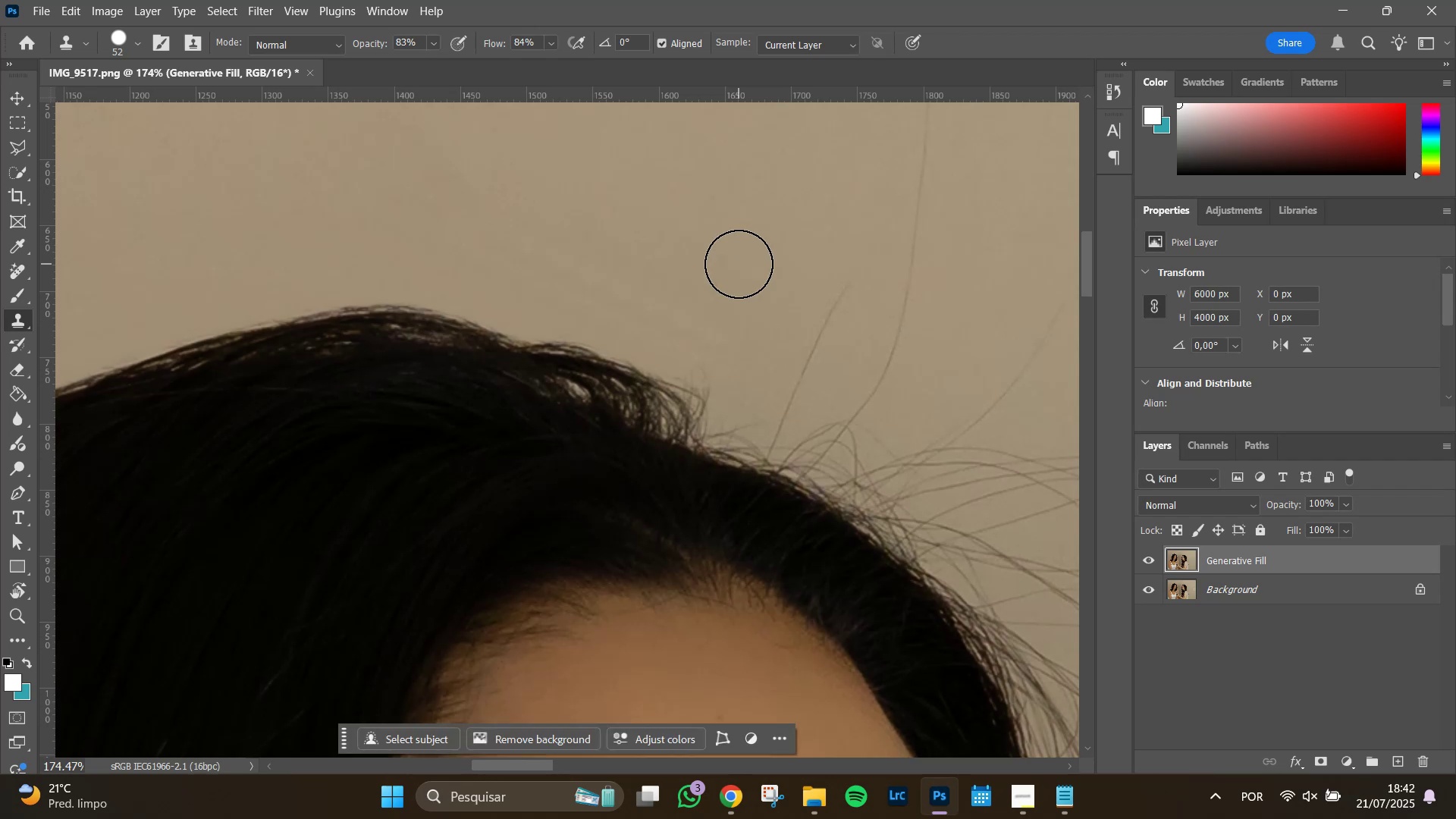 
left_click_drag(start_coordinate=[657, 275], to_coordinate=[739, 264])
 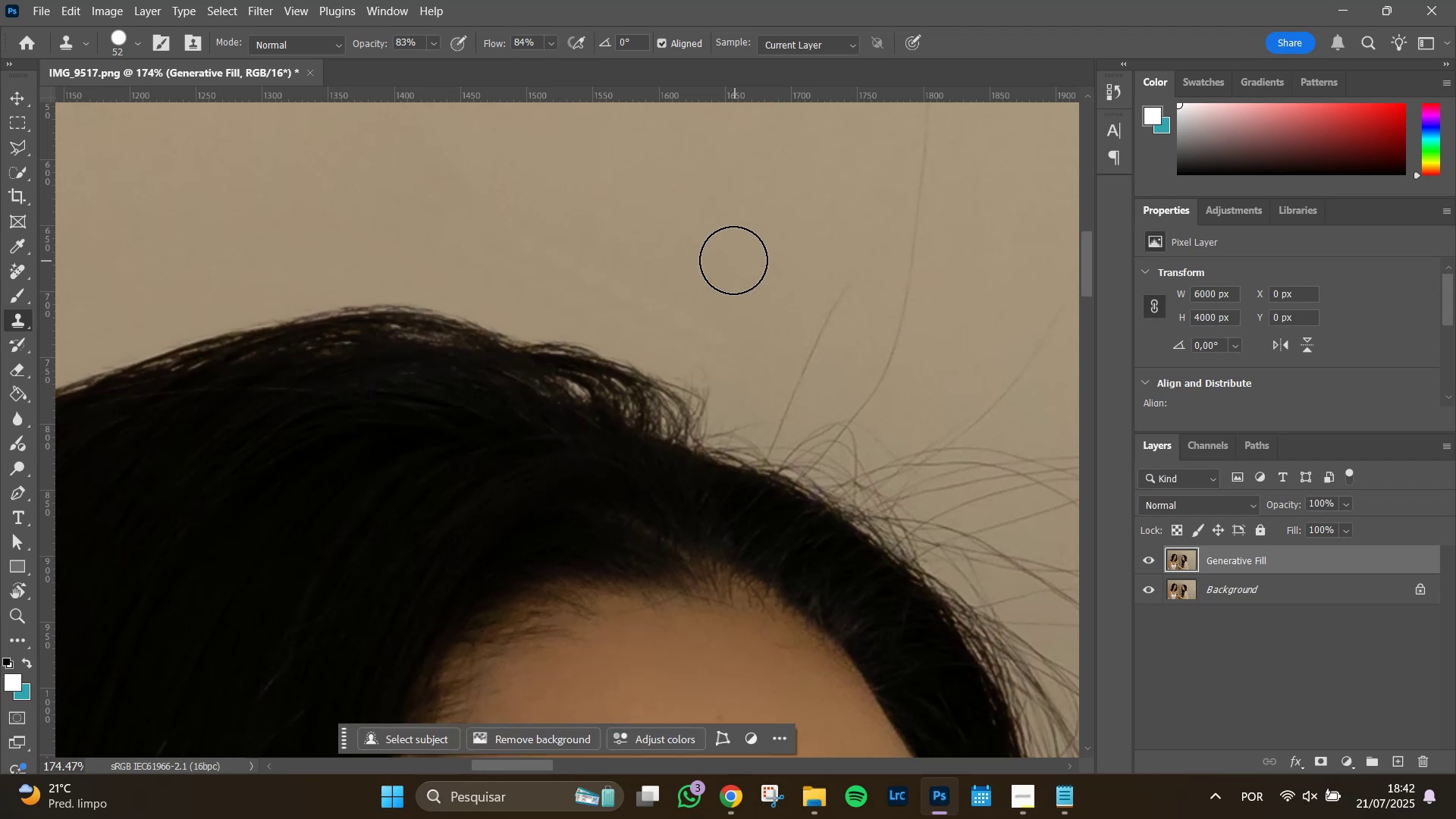 
hold_key(key=AltLeft, duration=0.61)
left_click([711, 312])
 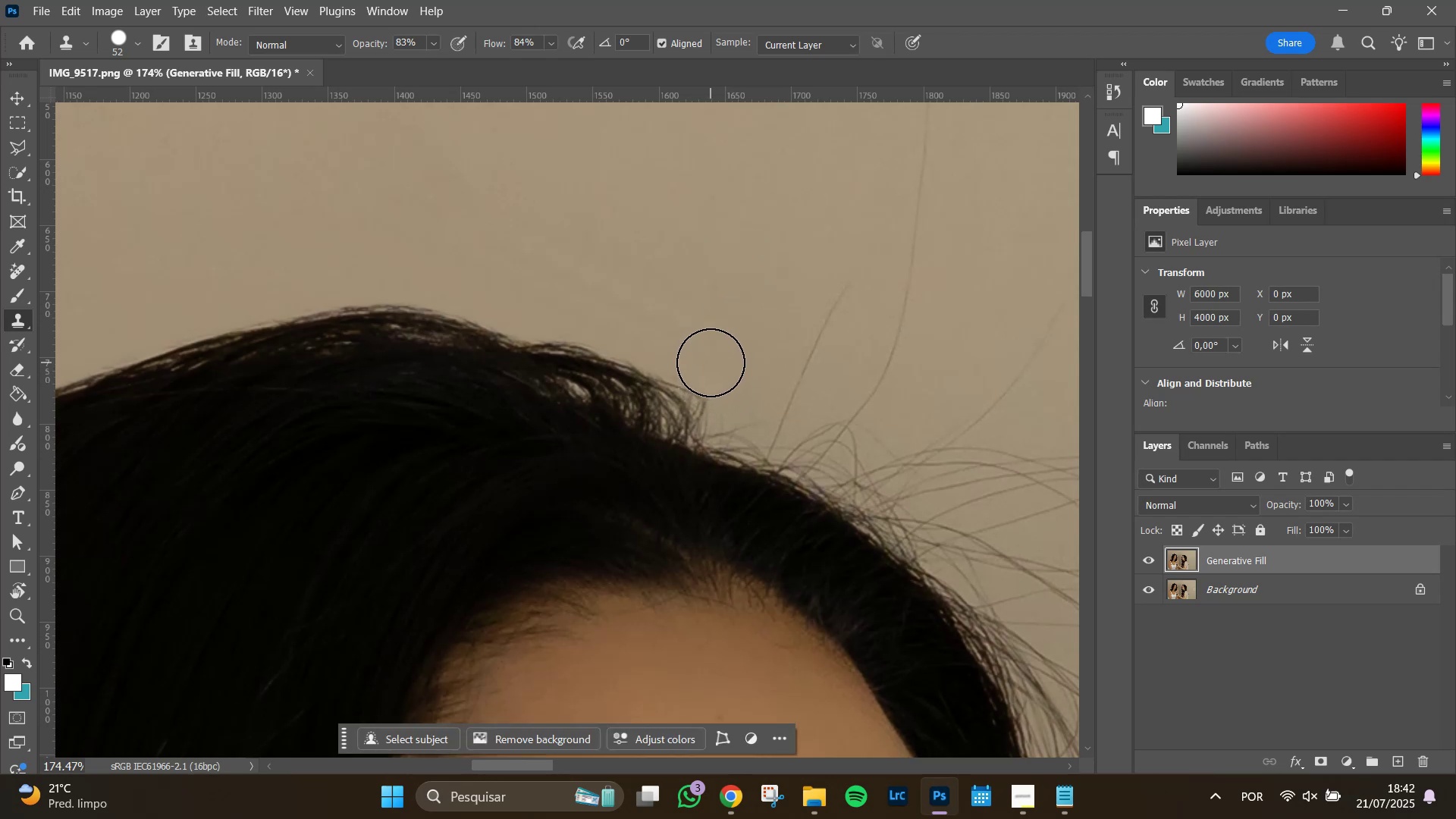 
left_click_drag(start_coordinate=[710, 362], to_coordinate=[676, 350])
 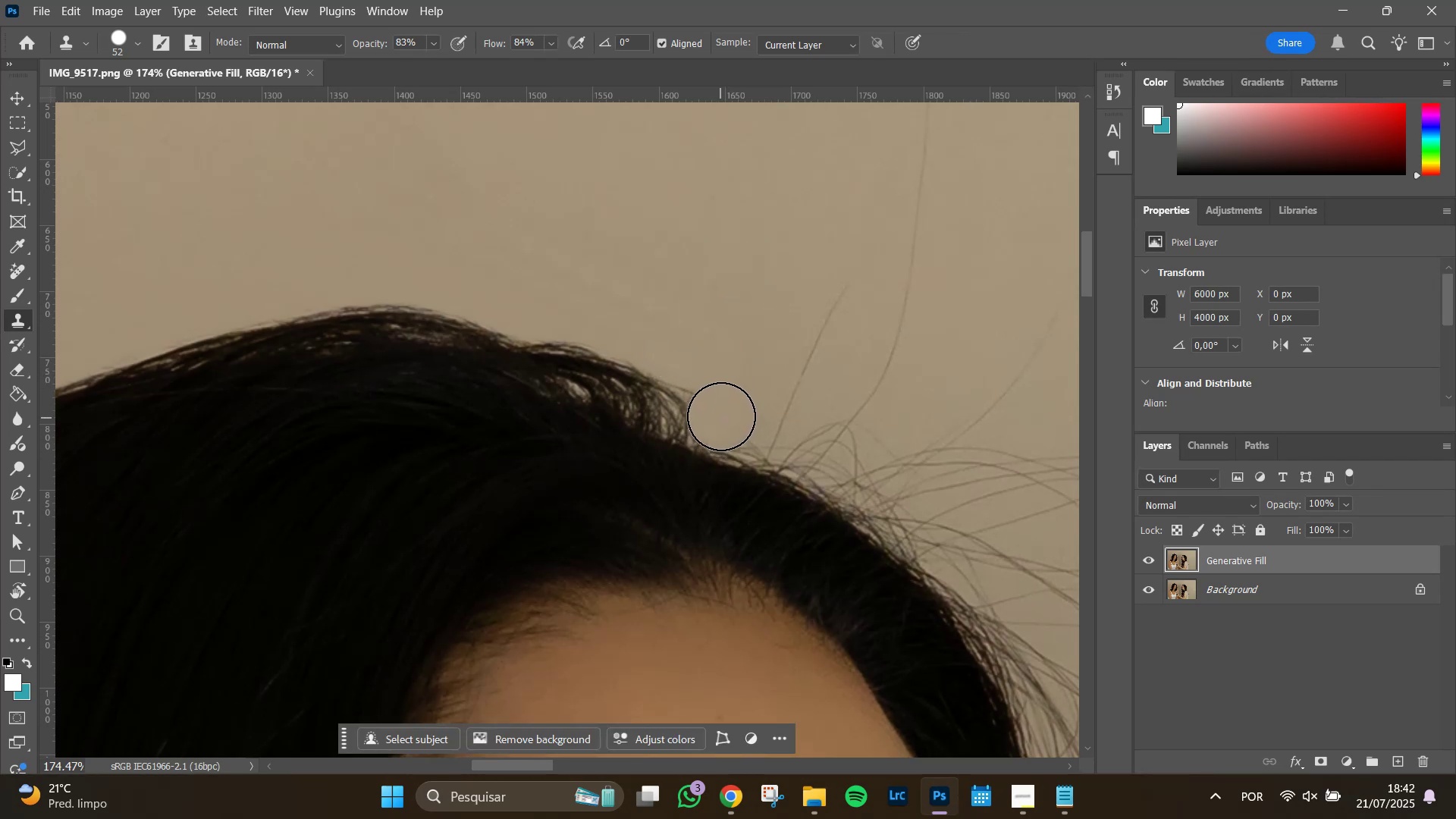 
left_click_drag(start_coordinate=[723, 409], to_coordinate=[674, 340])
 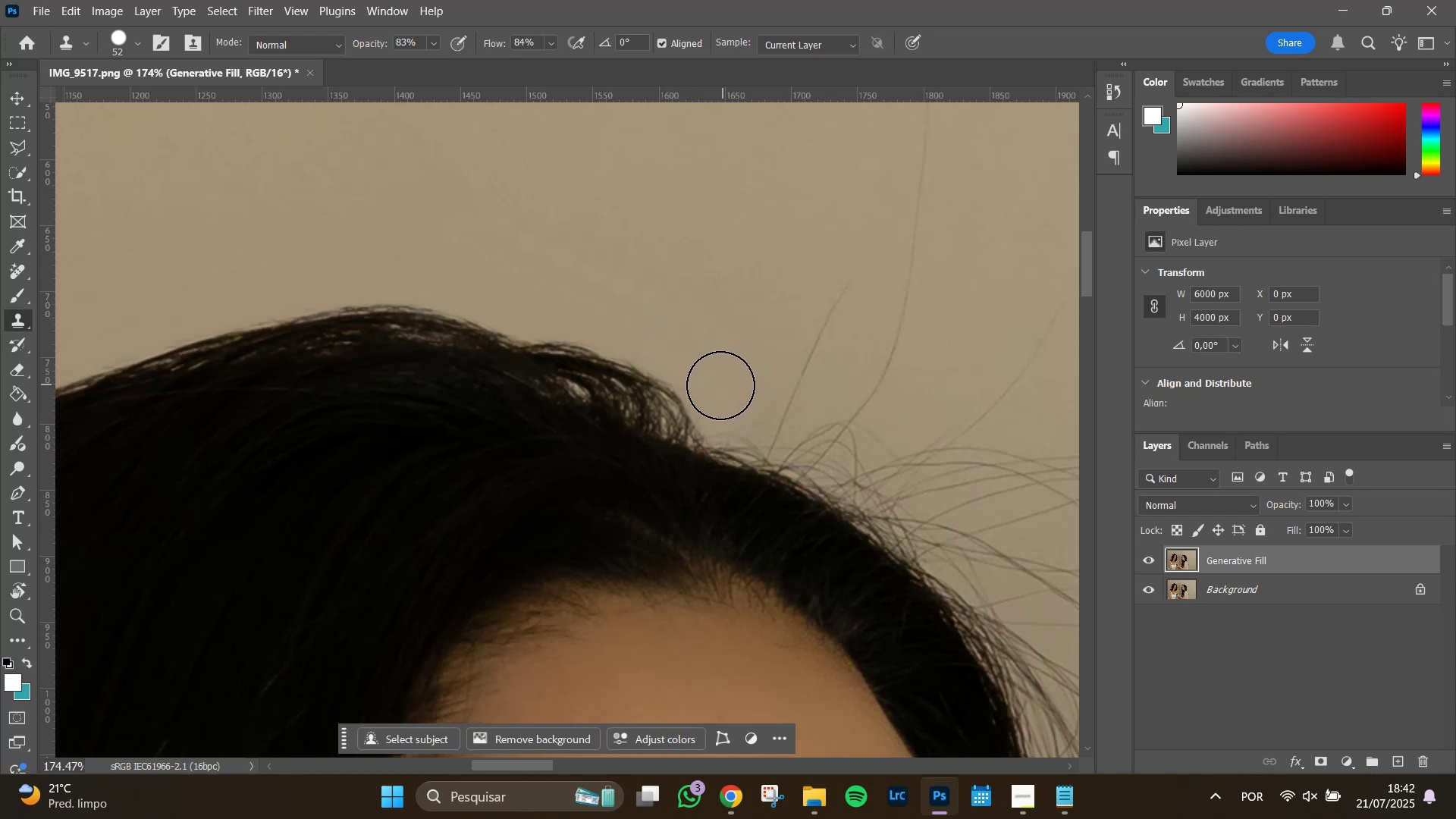 
left_click_drag(start_coordinate=[715, 389], to_coordinate=[686, 342])
 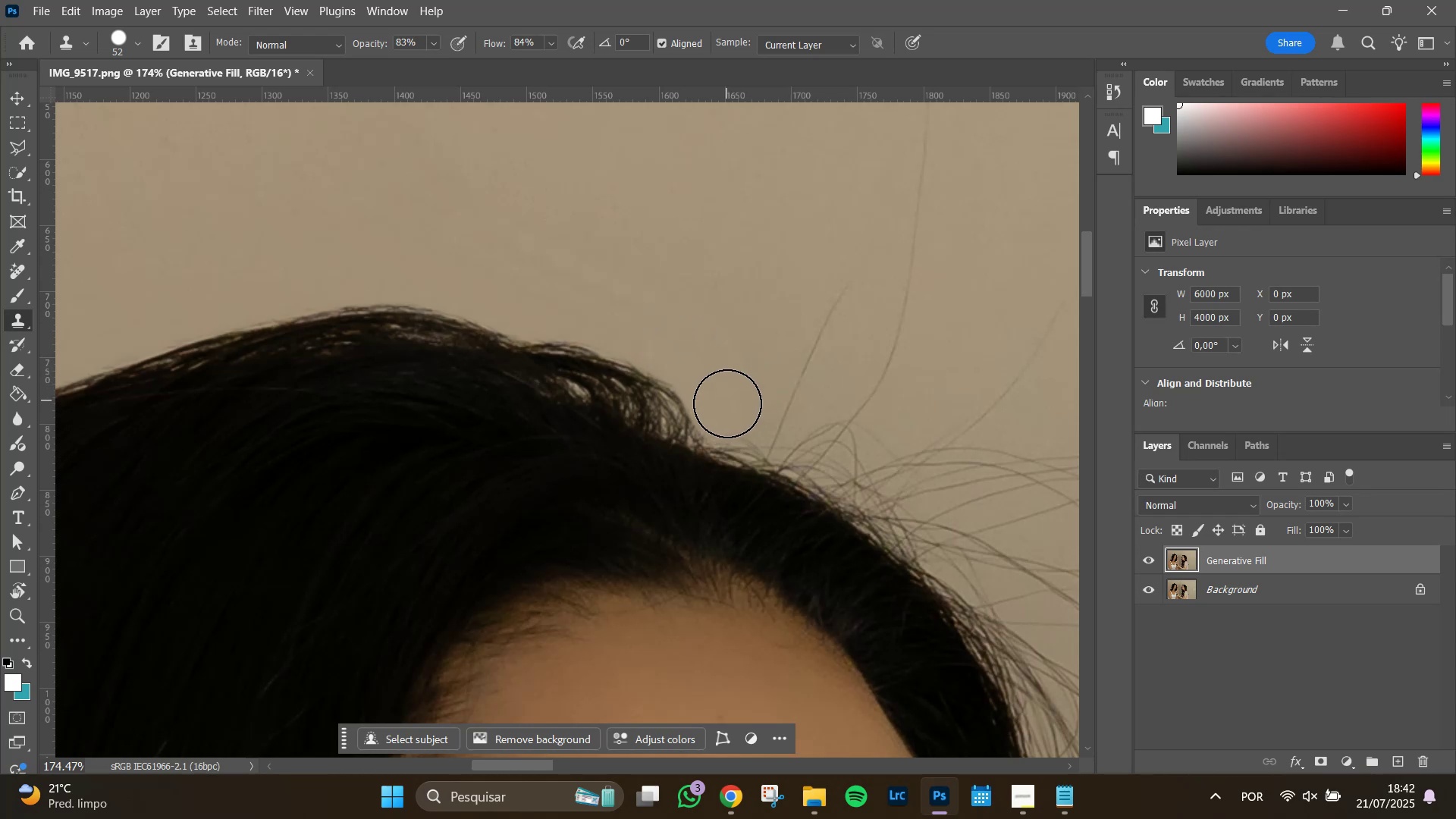 
left_click_drag(start_coordinate=[726, 406], to_coordinate=[664, 335])
 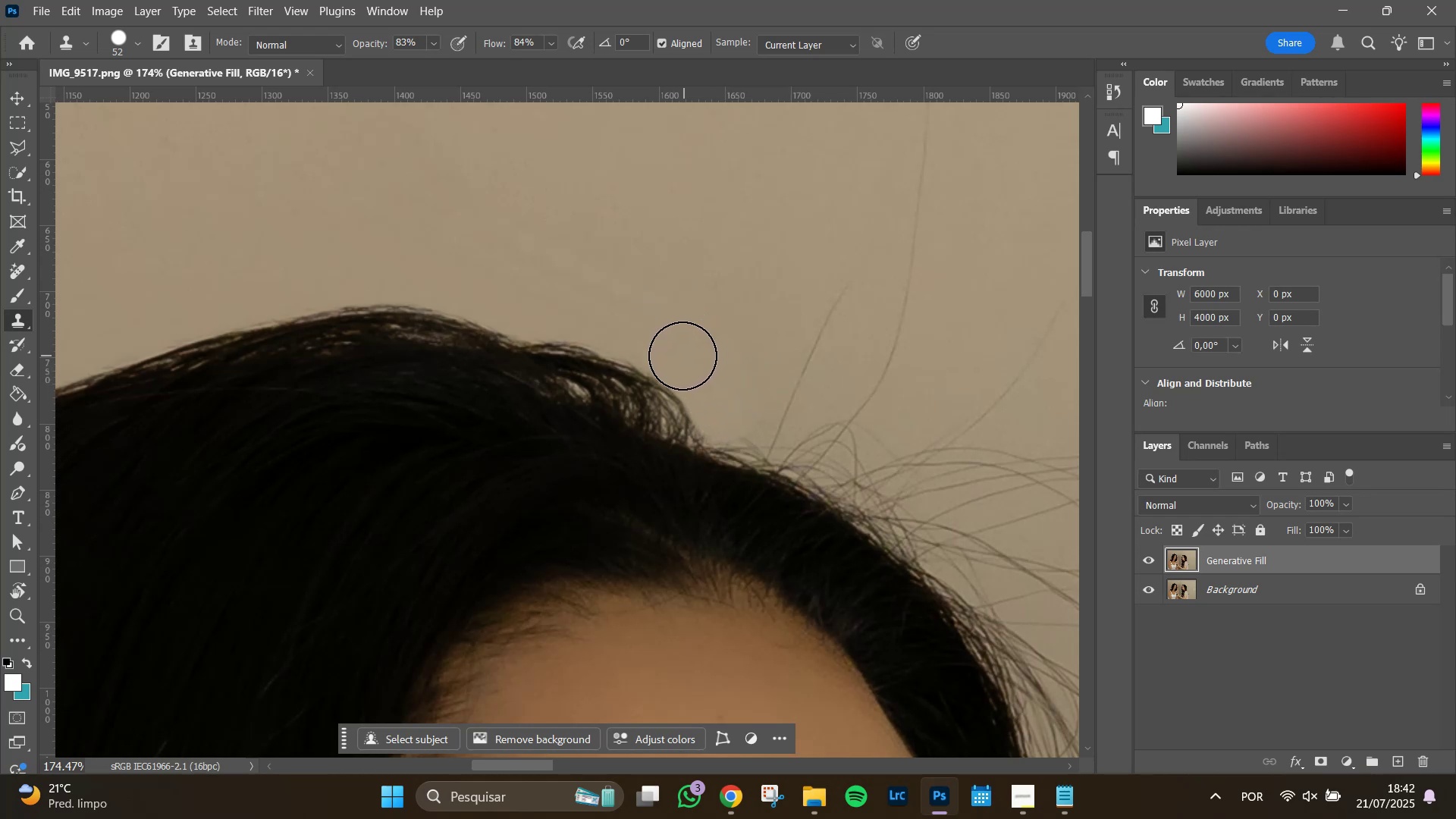 
left_click_drag(start_coordinate=[680, 355], to_coordinate=[652, 337])
 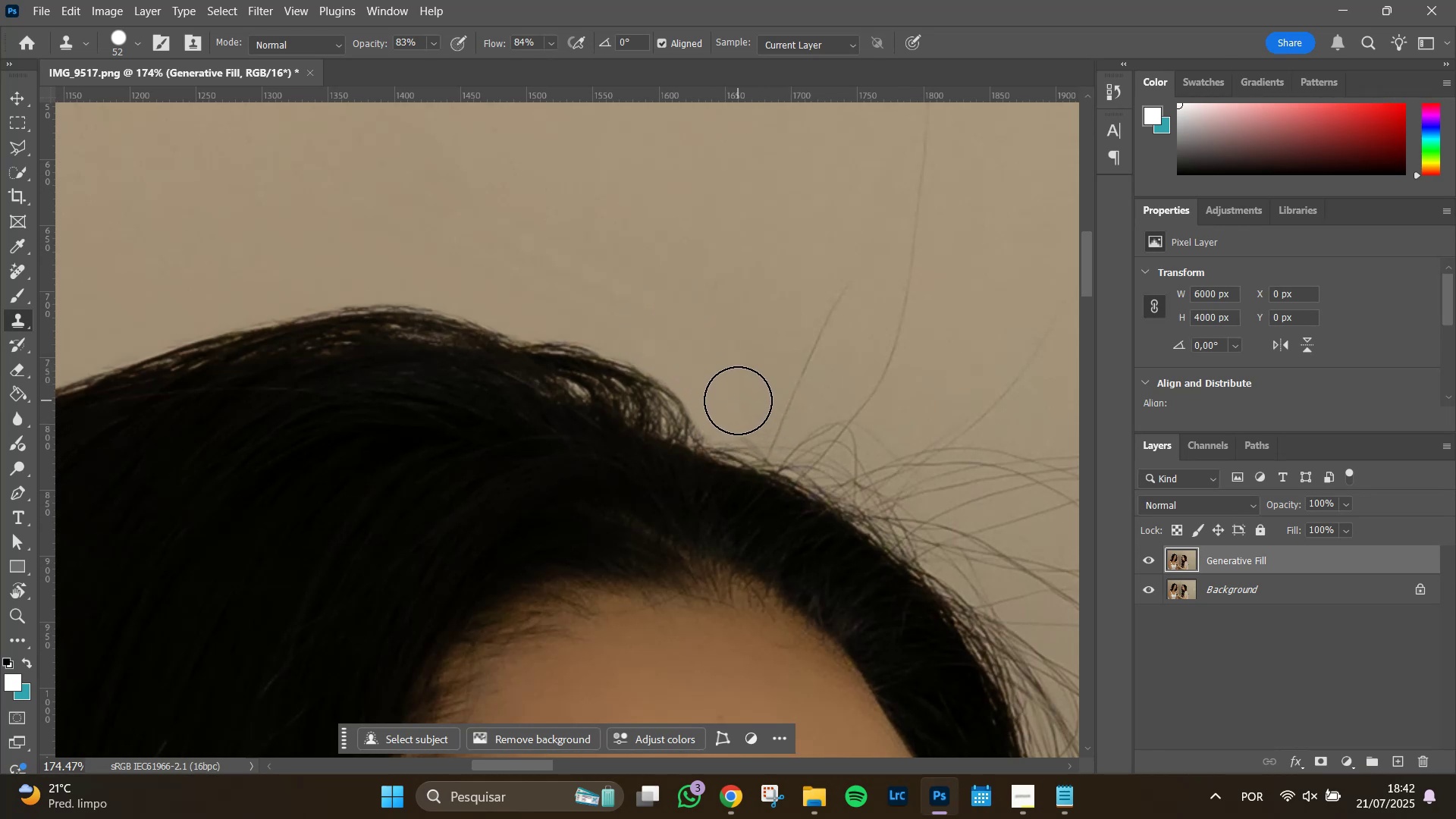 
left_click_drag(start_coordinate=[737, 413], to_coordinate=[745, 406])
 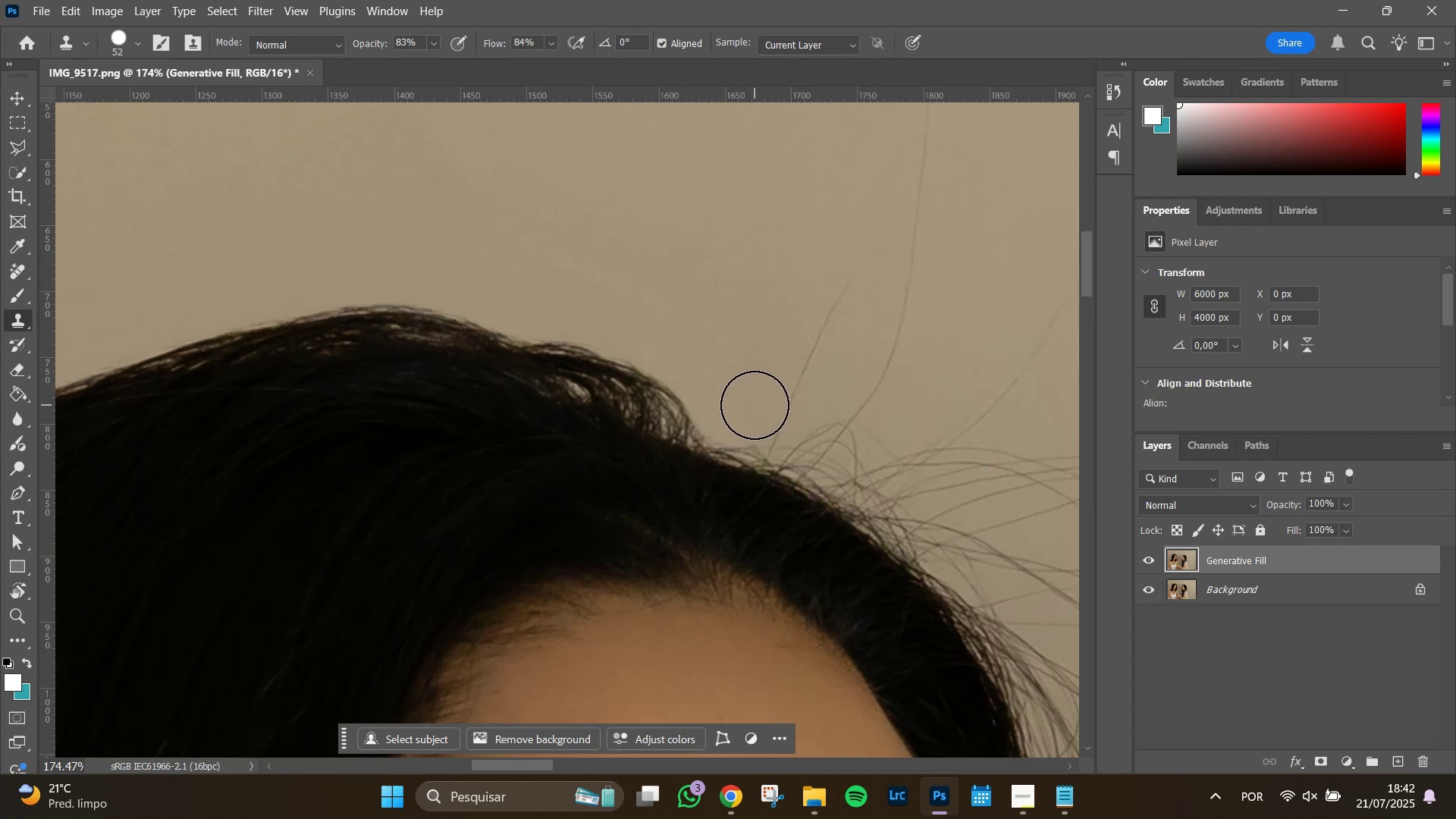 
left_click_drag(start_coordinate=[758, 407], to_coordinate=[824, 247])
 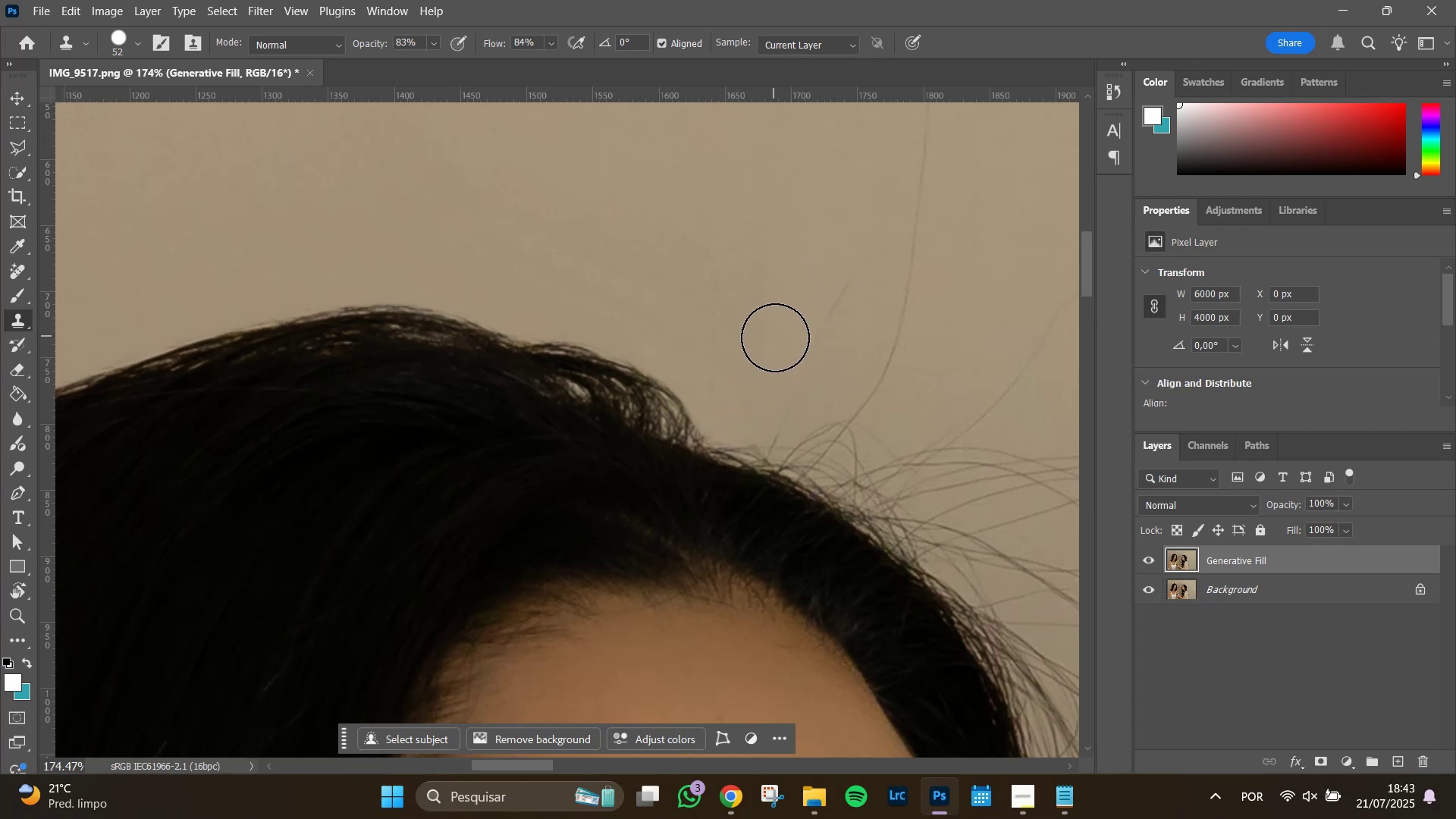 
left_click_drag(start_coordinate=[777, 341], to_coordinate=[828, 274])
 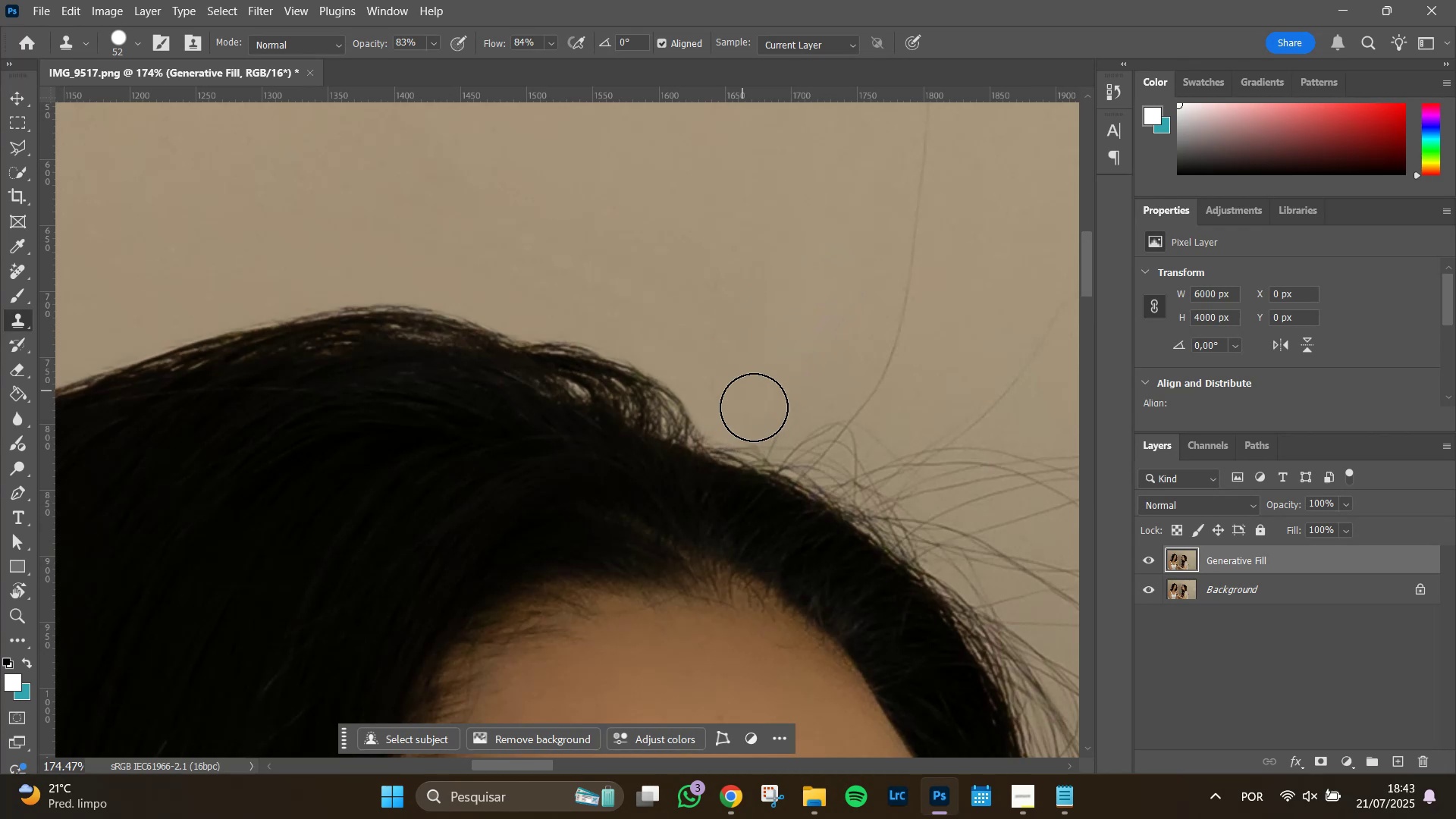 
hold_key(key=Space, duration=0.72)
 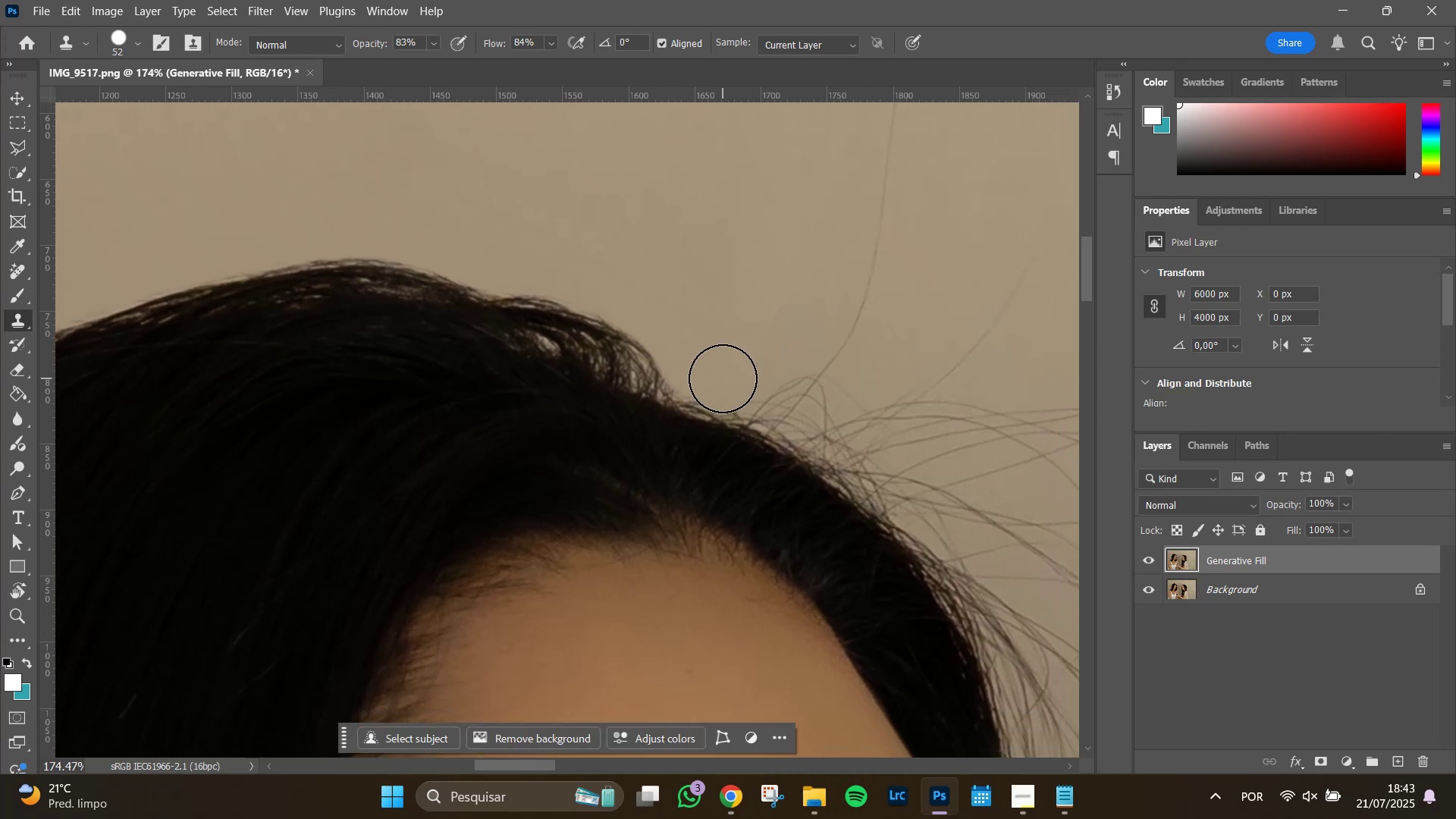 
left_click_drag(start_coordinate=[762, 363], to_coordinate=[732, 317])
 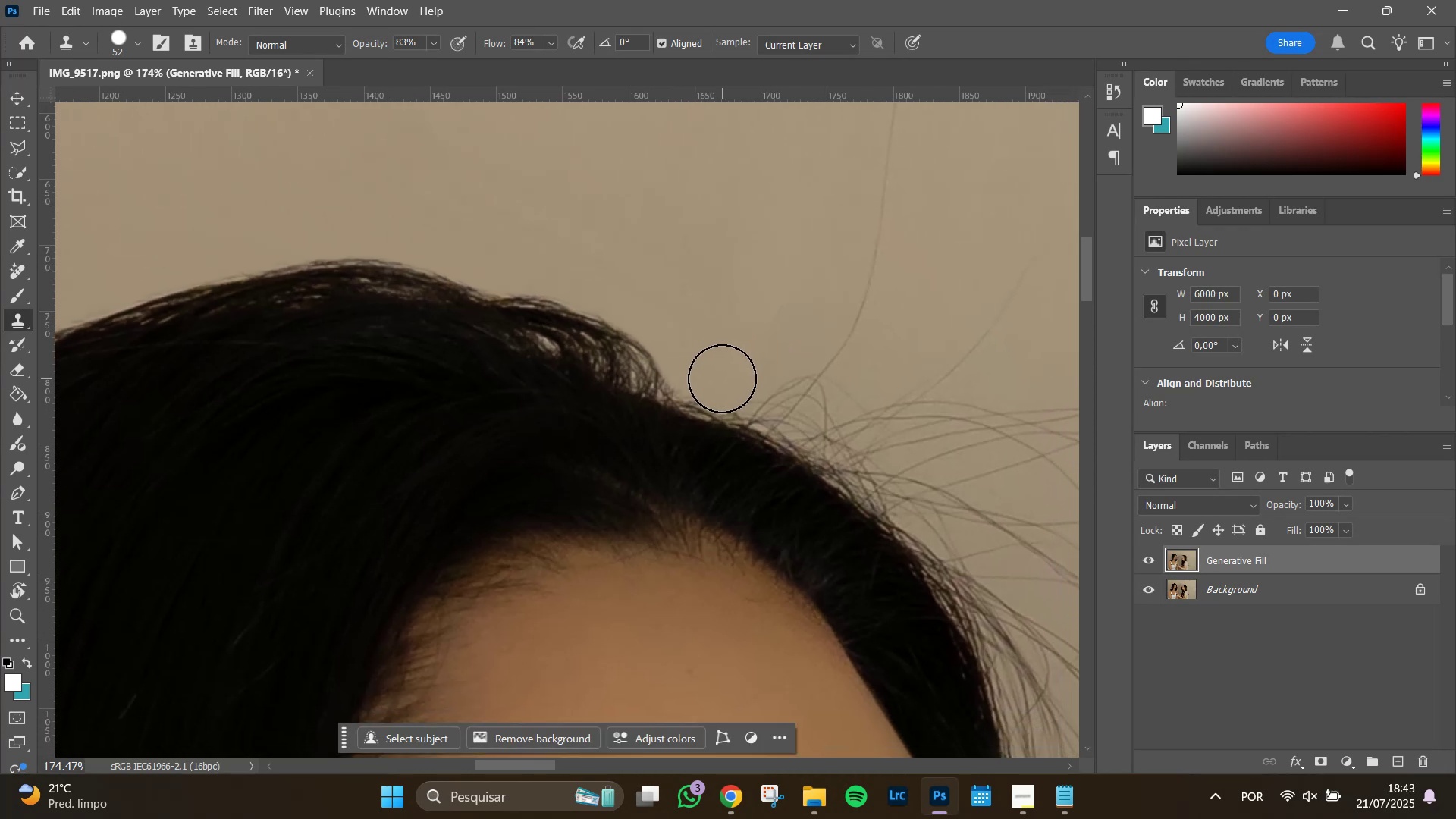 
hold_key(key=AltLeft, duration=0.3)
left_click([686, 318])
 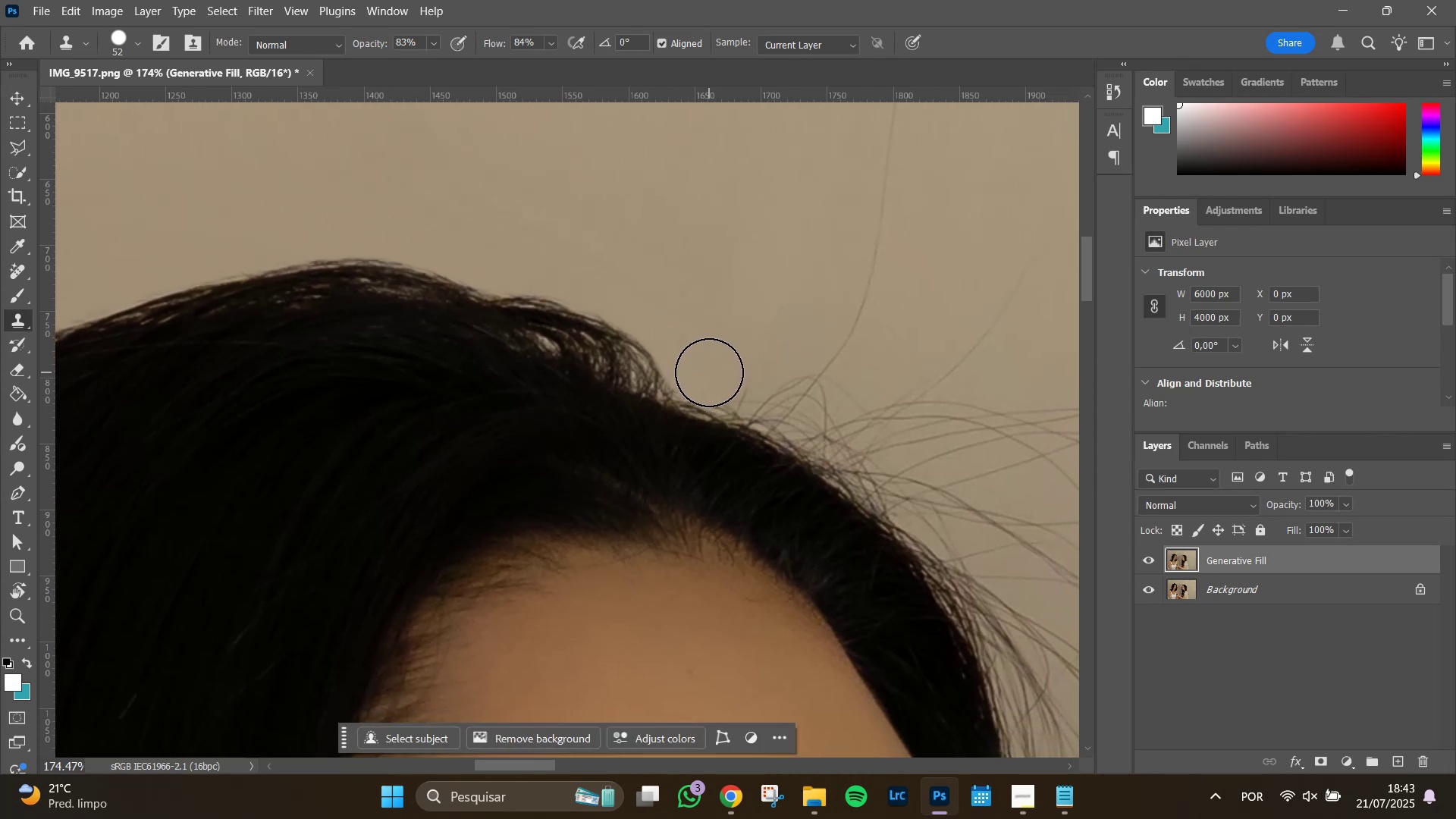 
left_click_drag(start_coordinate=[709, 372], to_coordinate=[742, 357])
 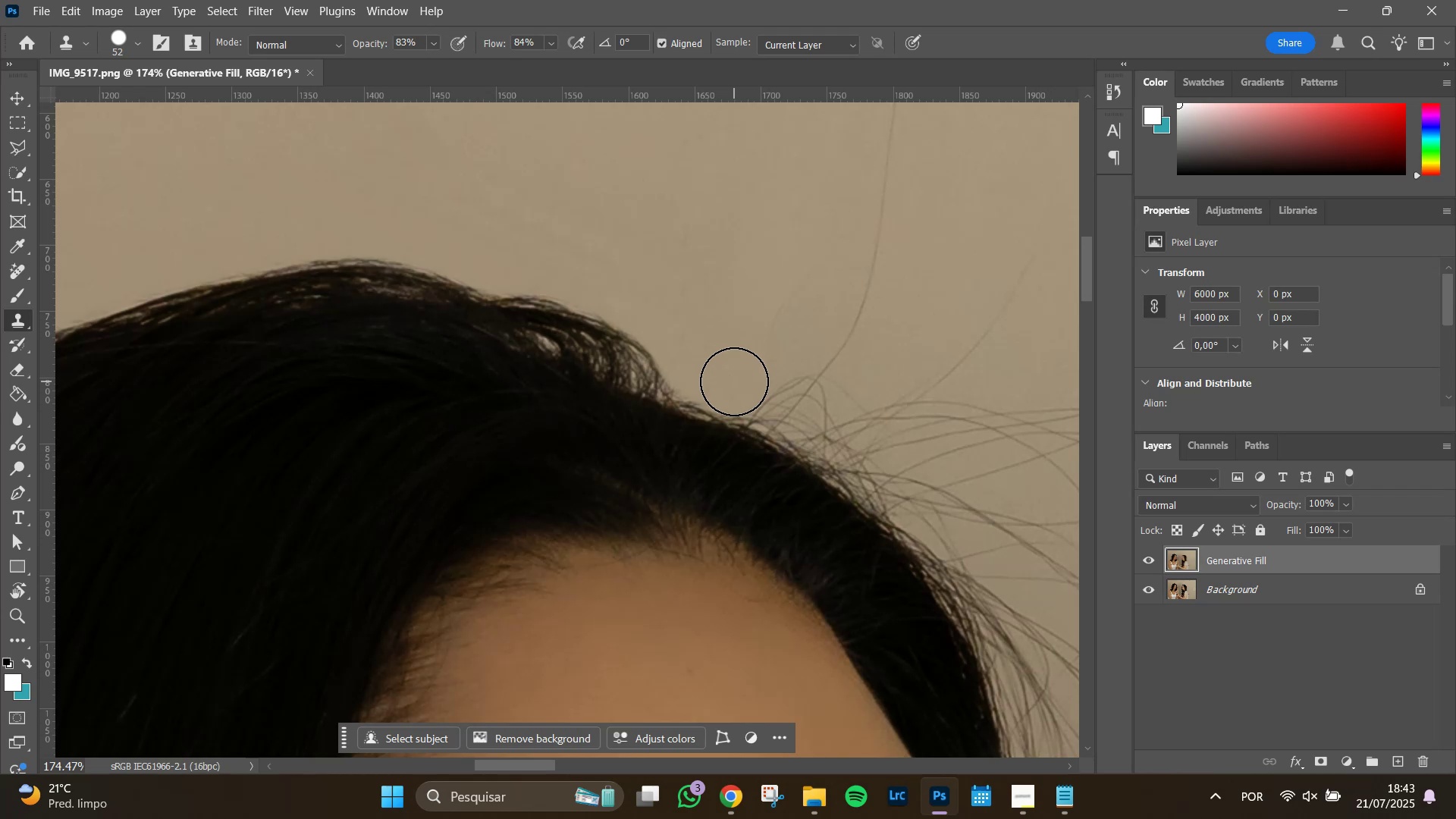 
left_click([734, 381])
 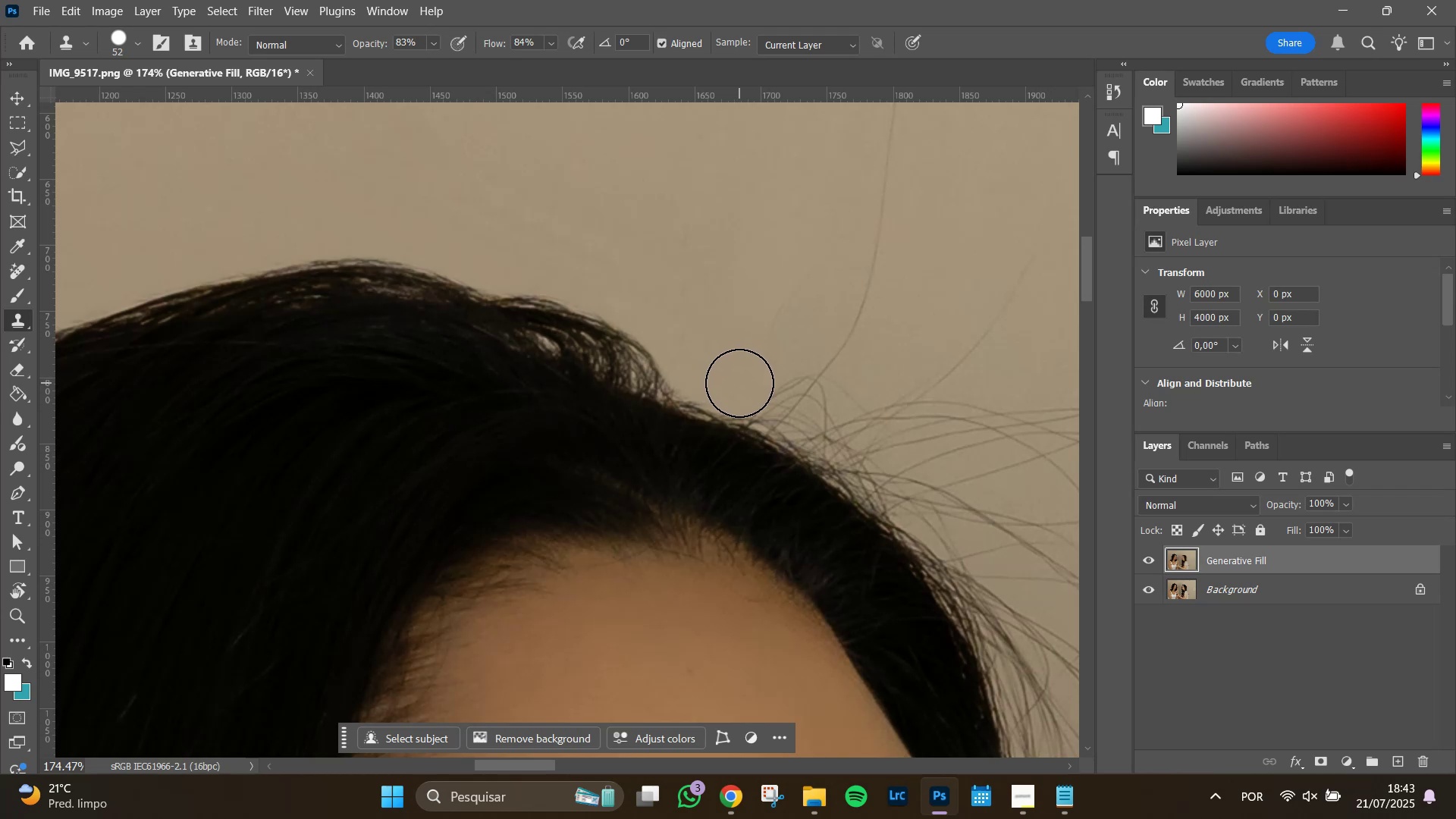 
left_click_drag(start_coordinate=[744, 384], to_coordinate=[790, 354])
 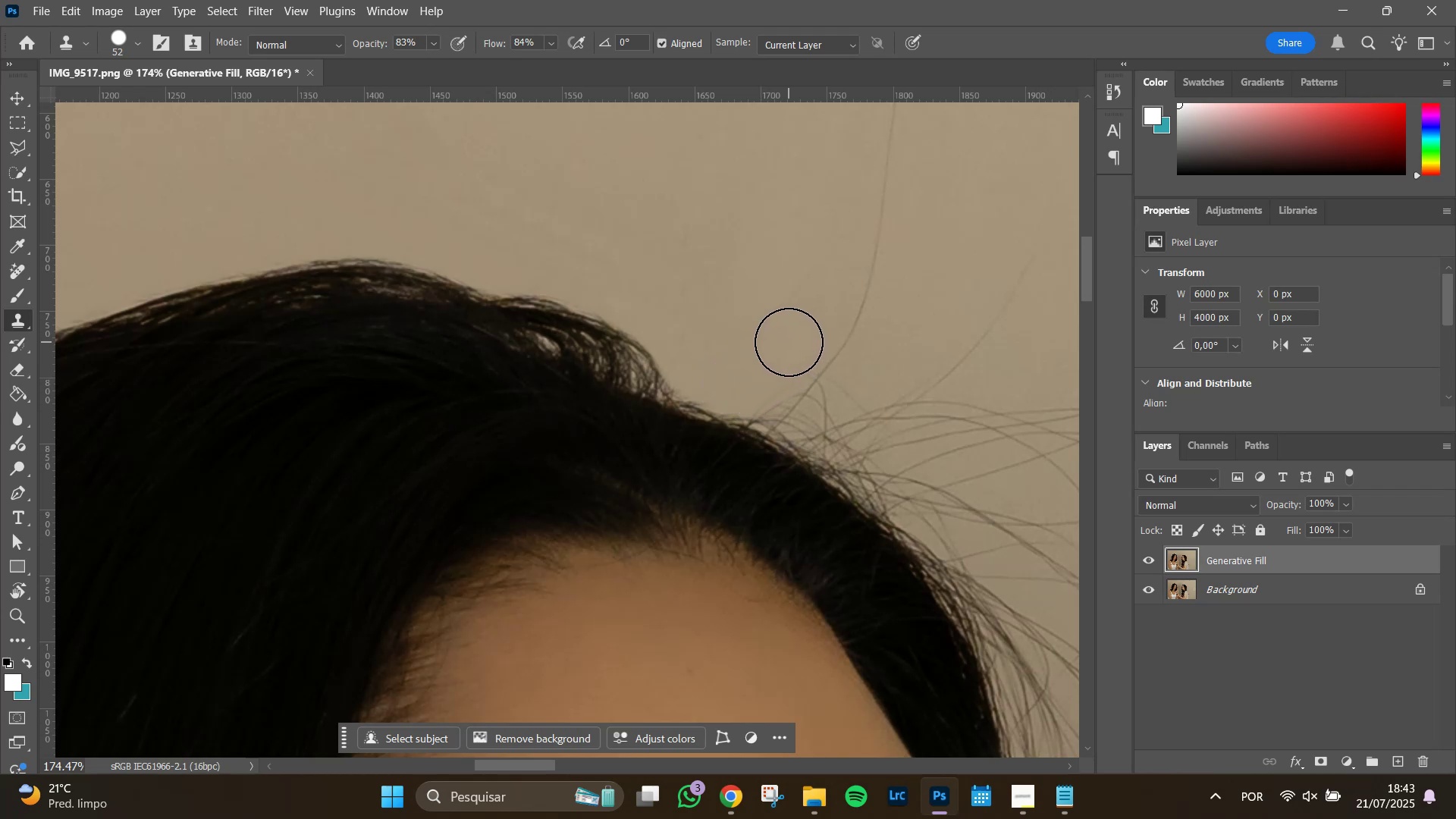 
left_click_drag(start_coordinate=[786, 337], to_coordinate=[784, 277])
 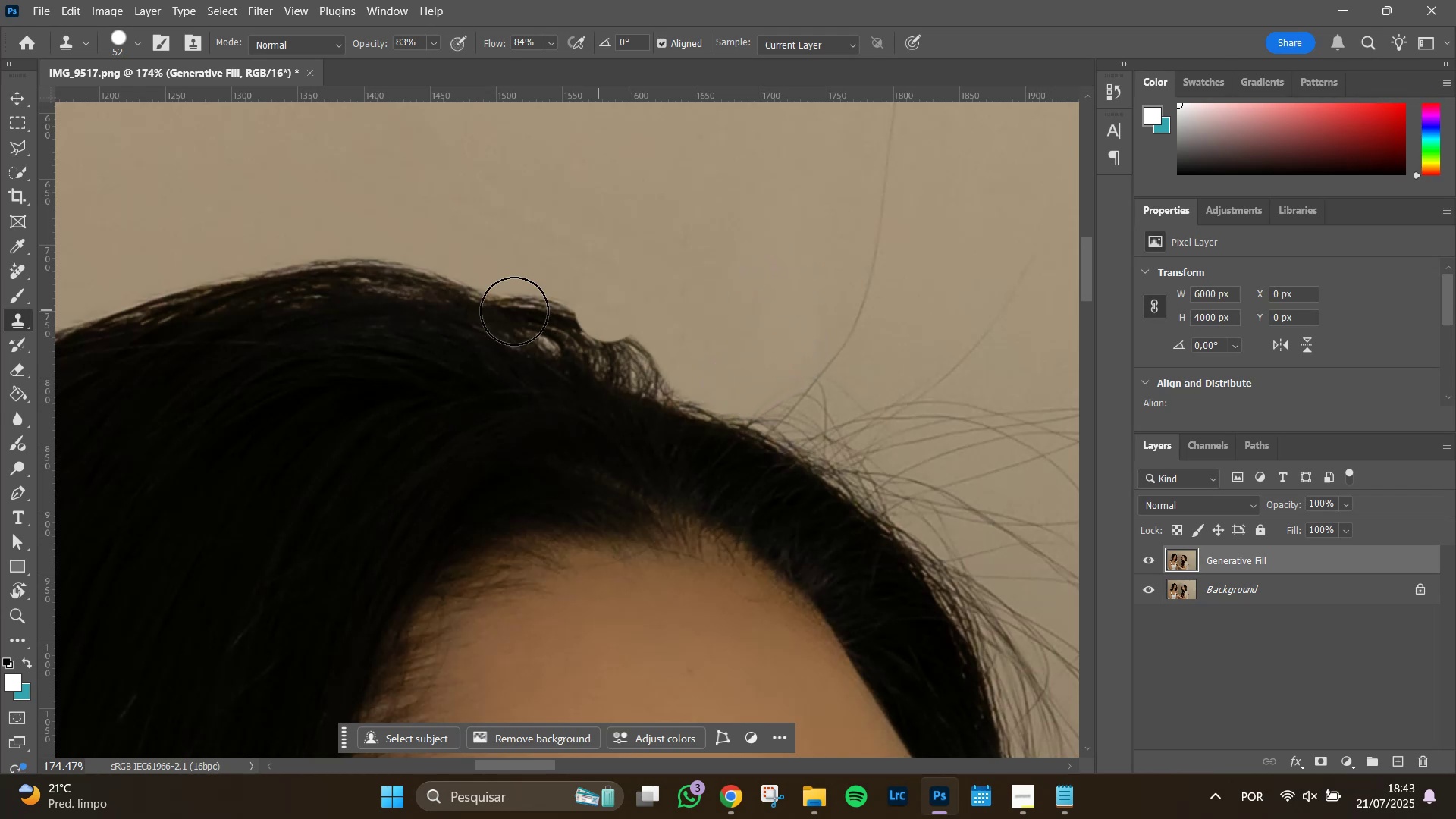 
hold_key(key=Space, duration=1.16)
 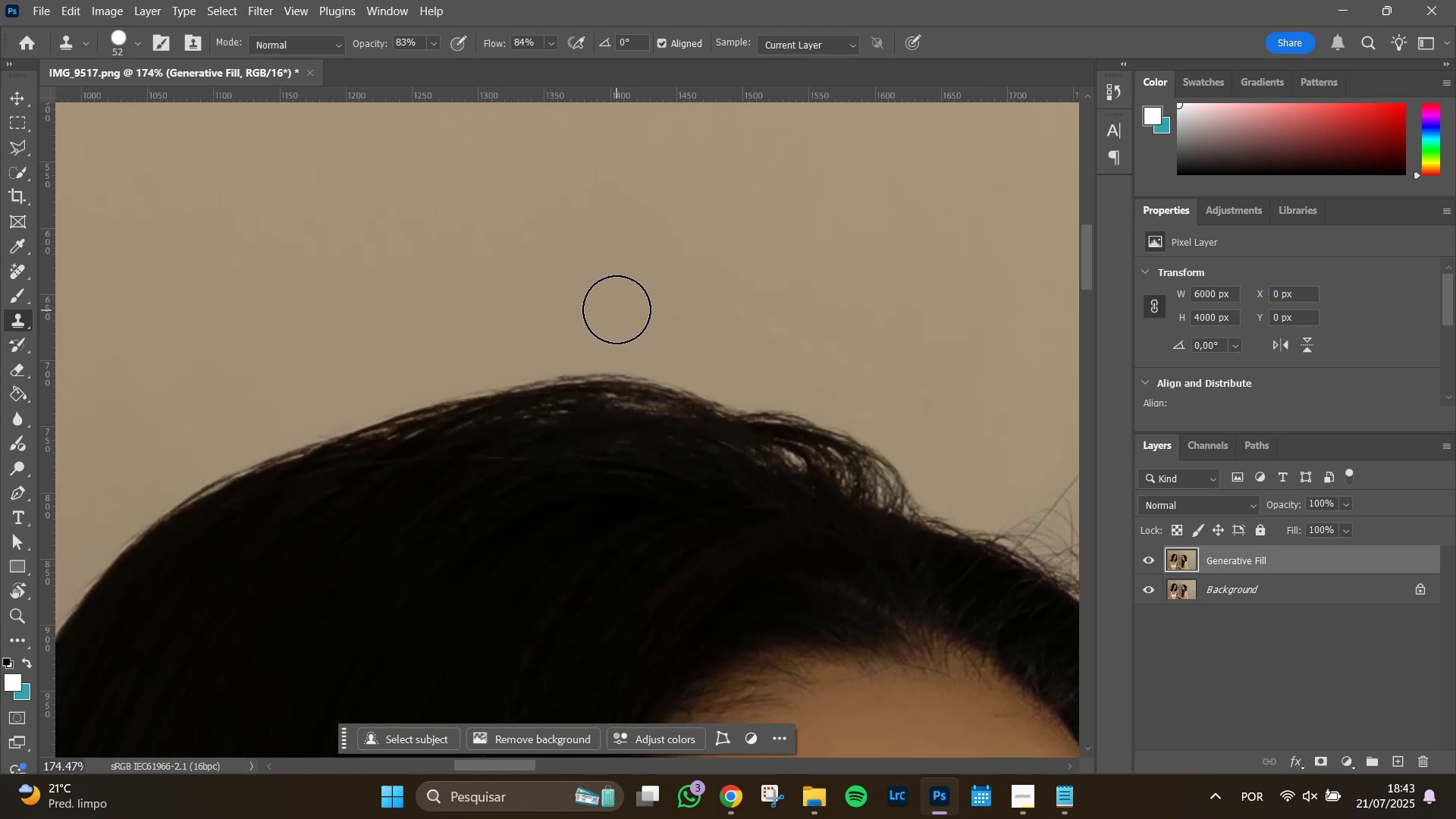 
left_click_drag(start_coordinate=[356, 200], to_coordinate=[602, 315])
 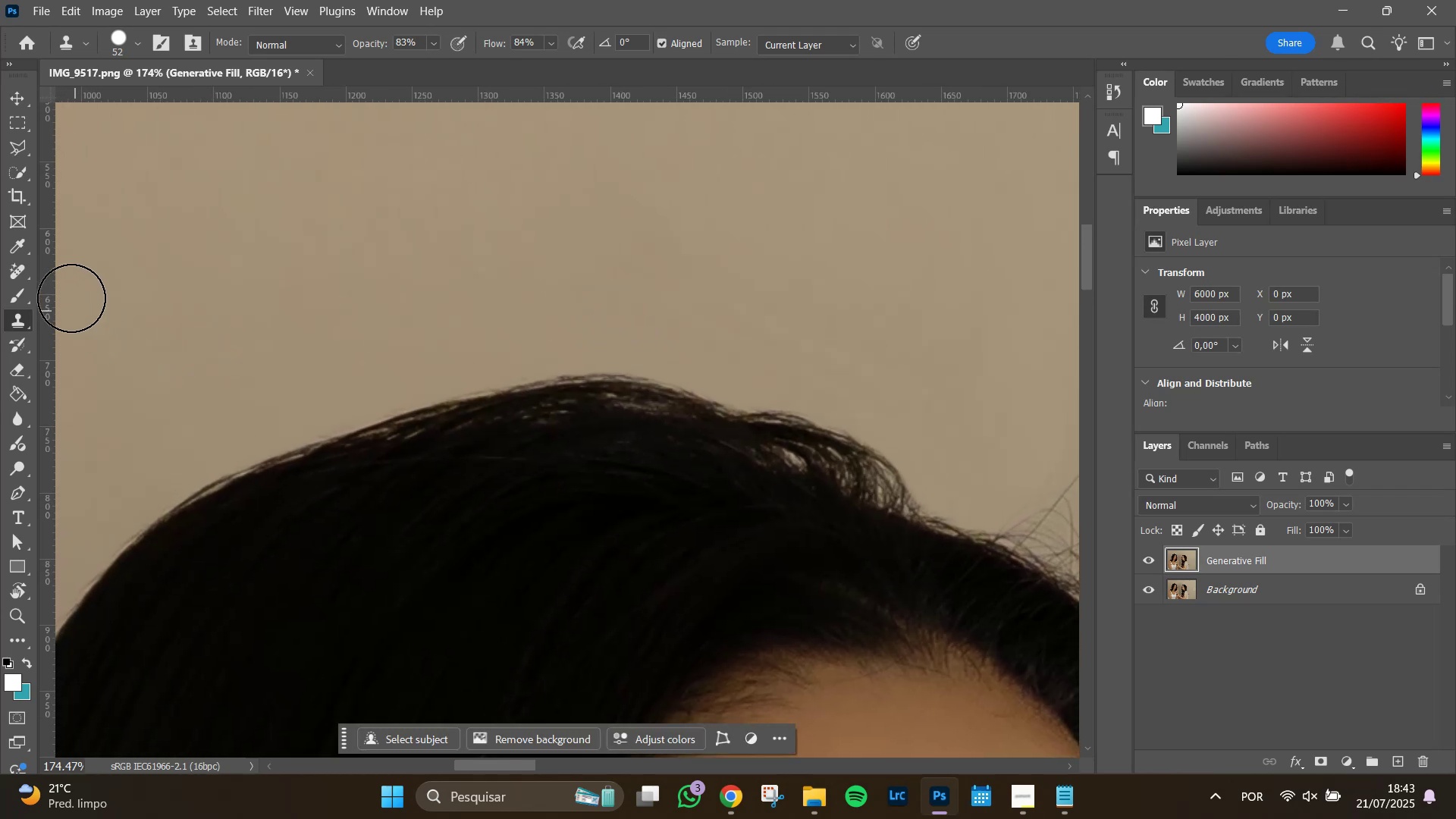 
left_click([19, 269])
 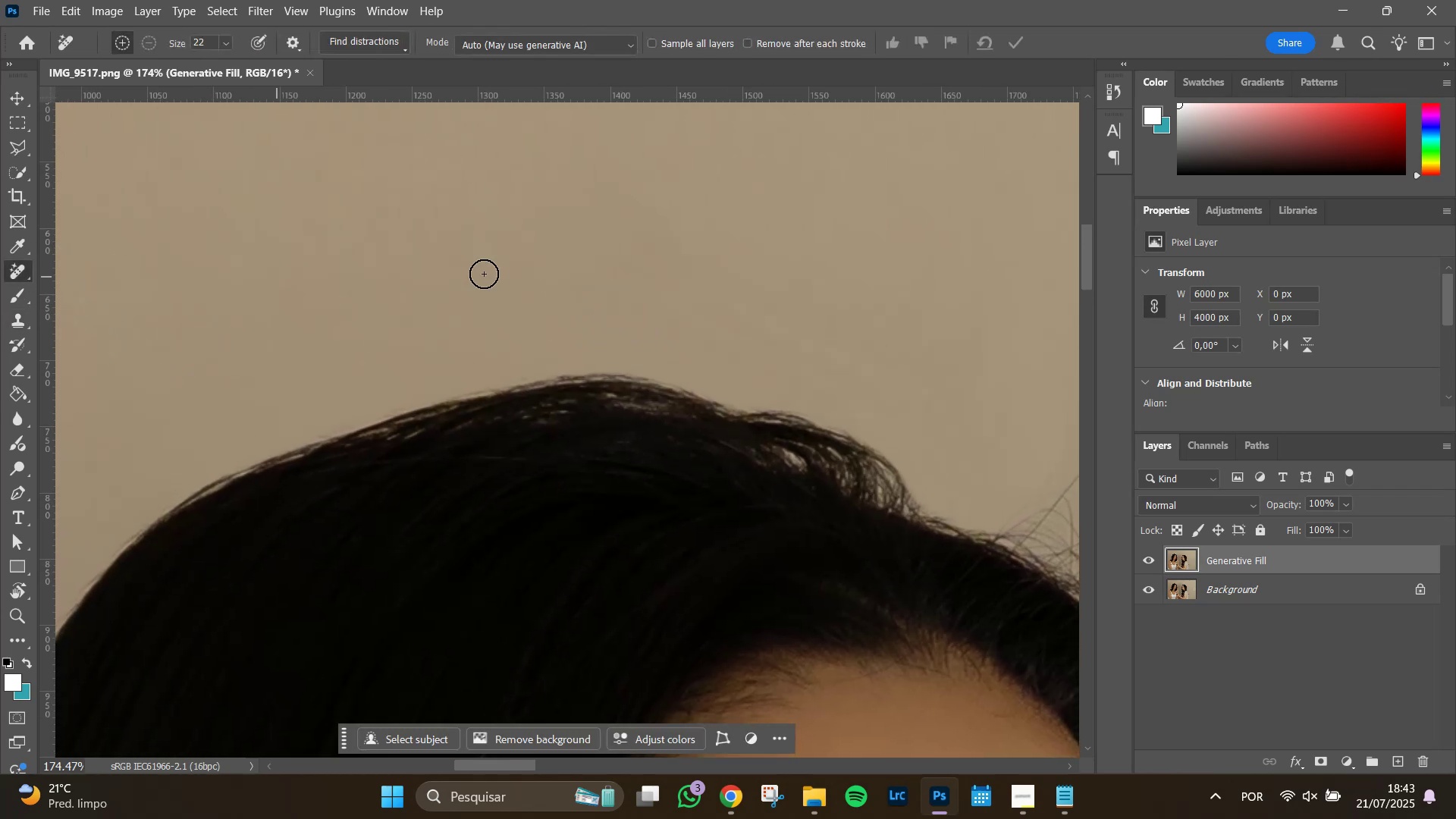 
hold_key(key=Space, duration=0.77)
 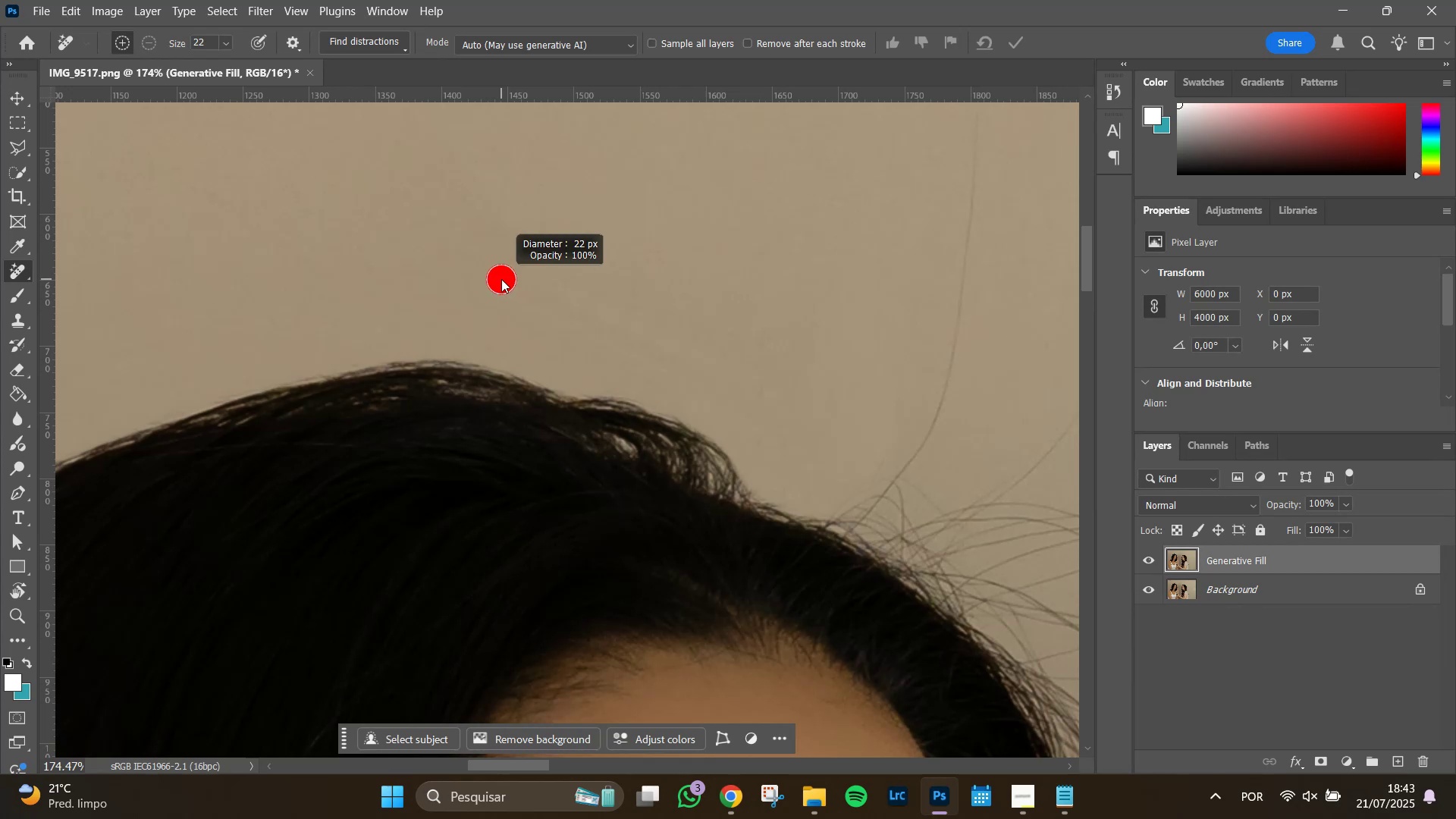 
left_click_drag(start_coordinate=[701, 233], to_coordinate=[526, 218])
 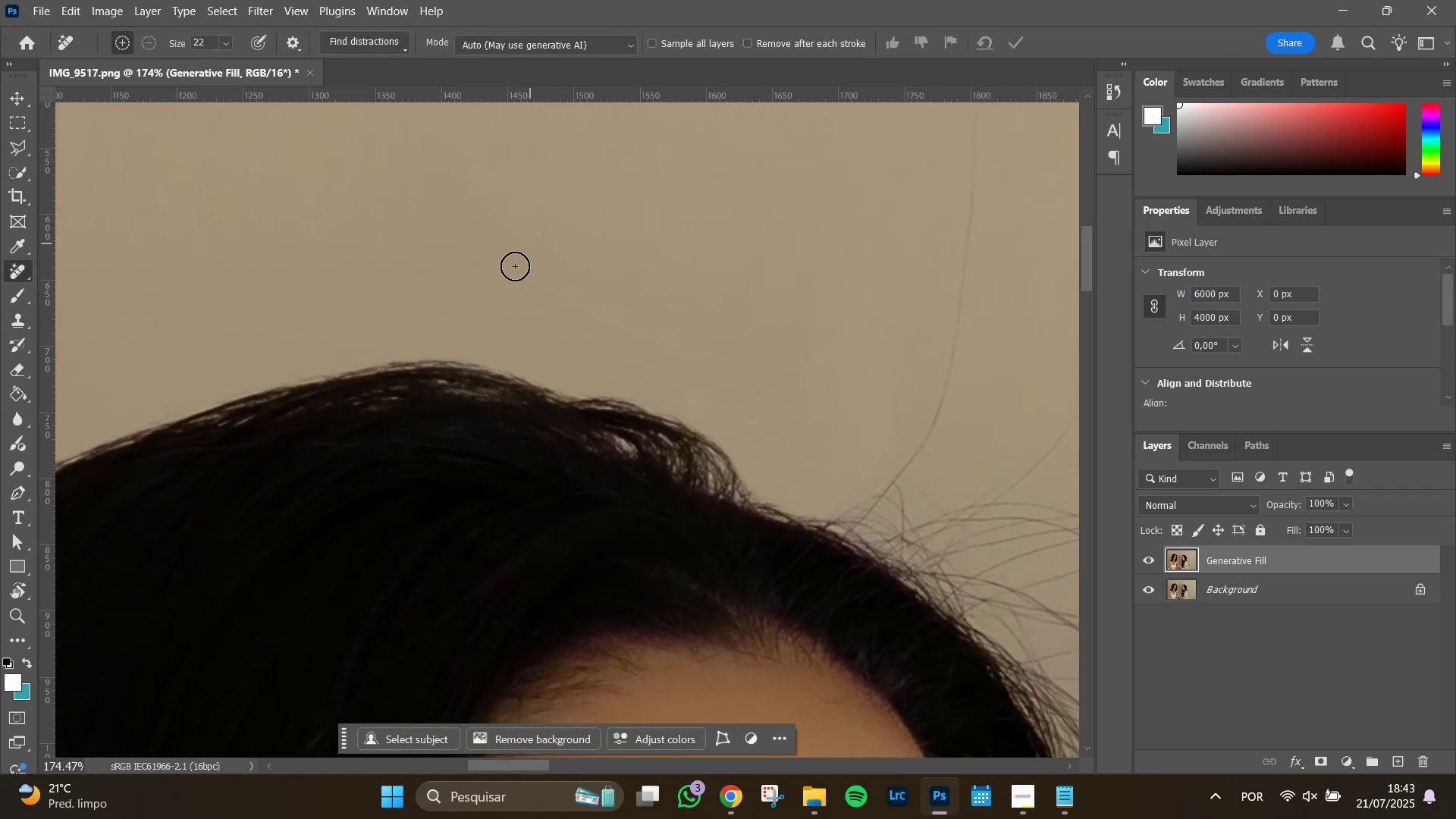 
hold_key(key=AltLeft, duration=0.9)
 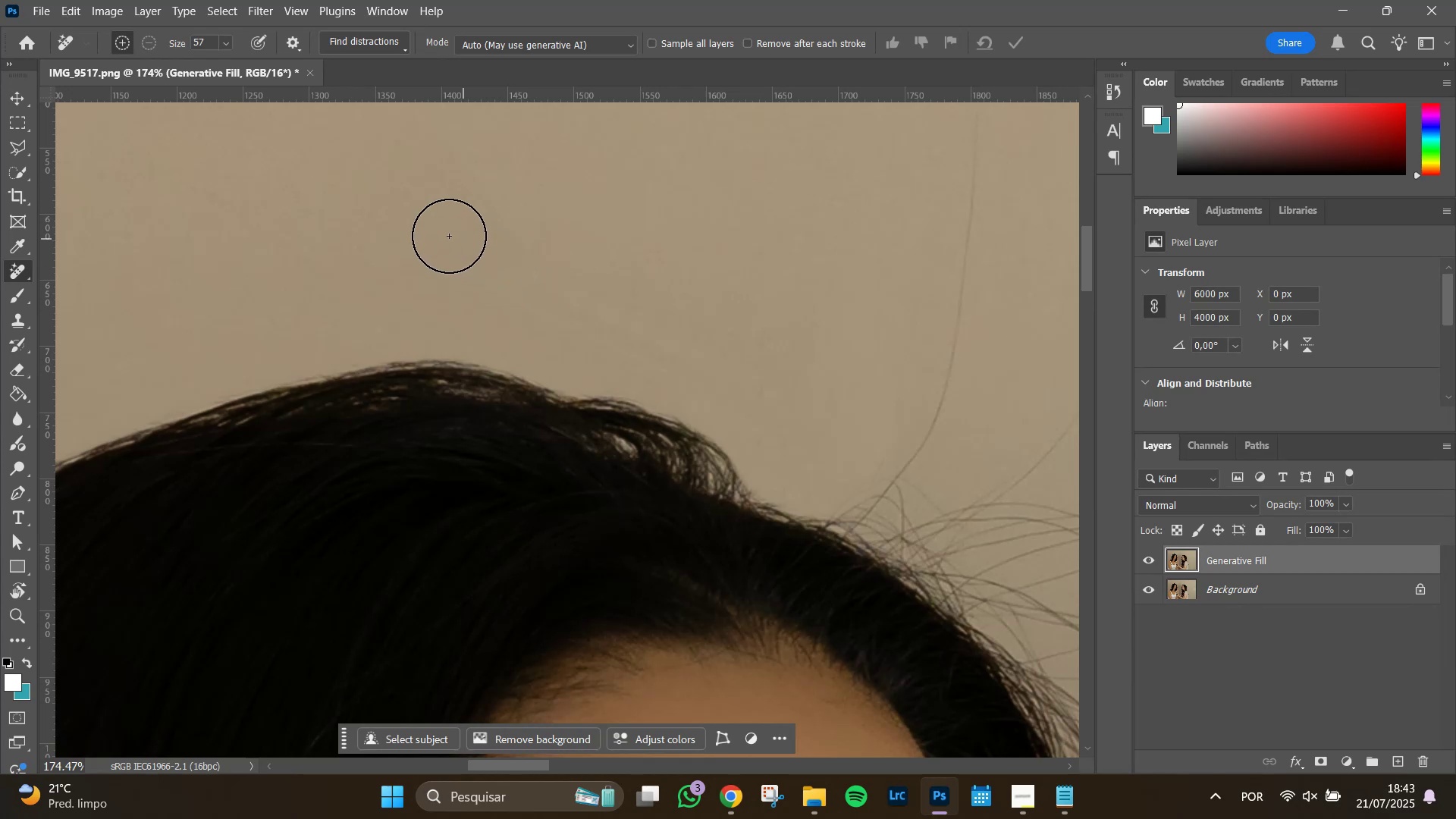 
left_click_drag(start_coordinate=[432, 220], to_coordinate=[772, 410])
 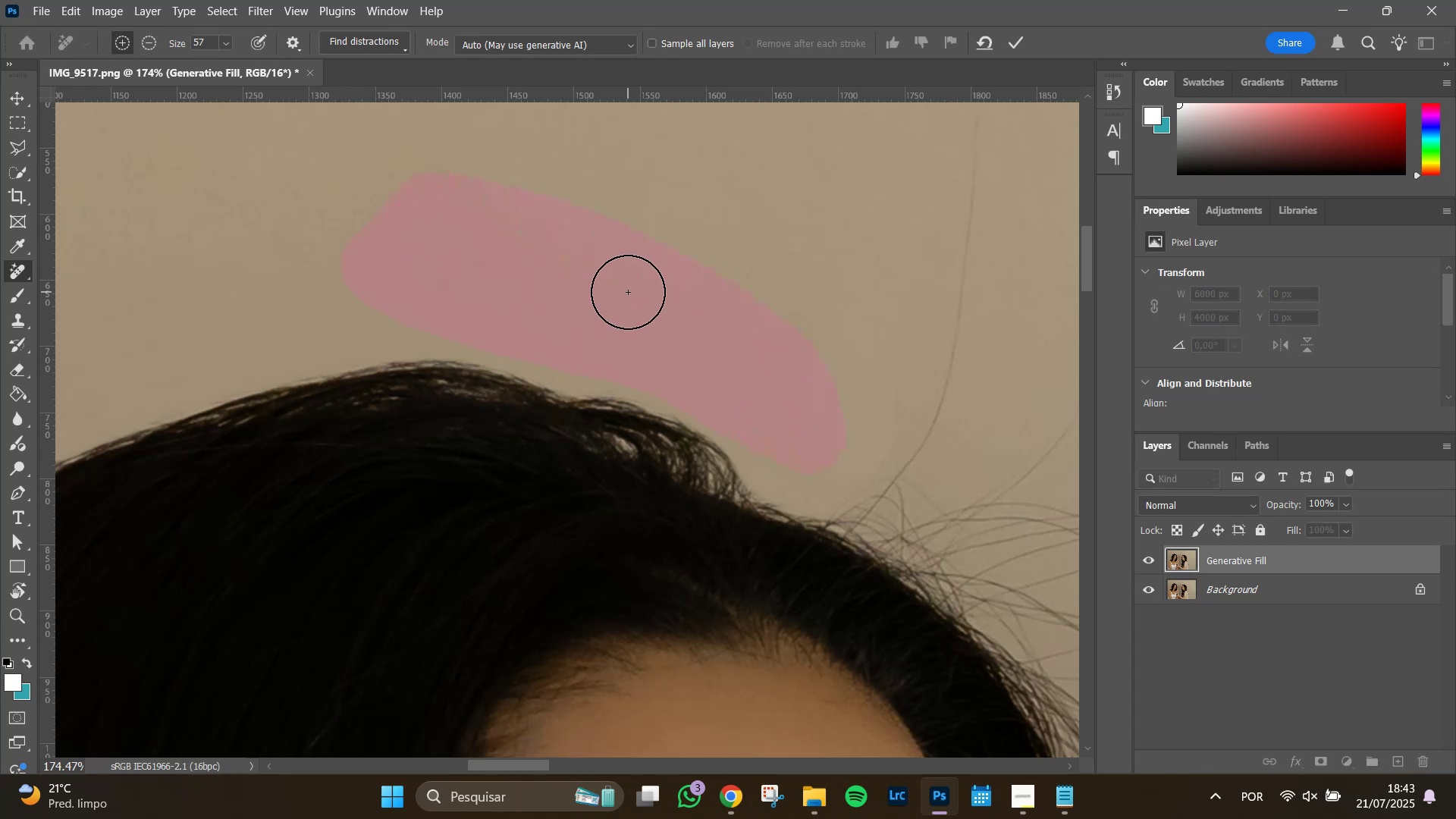 
wait(8.24)
 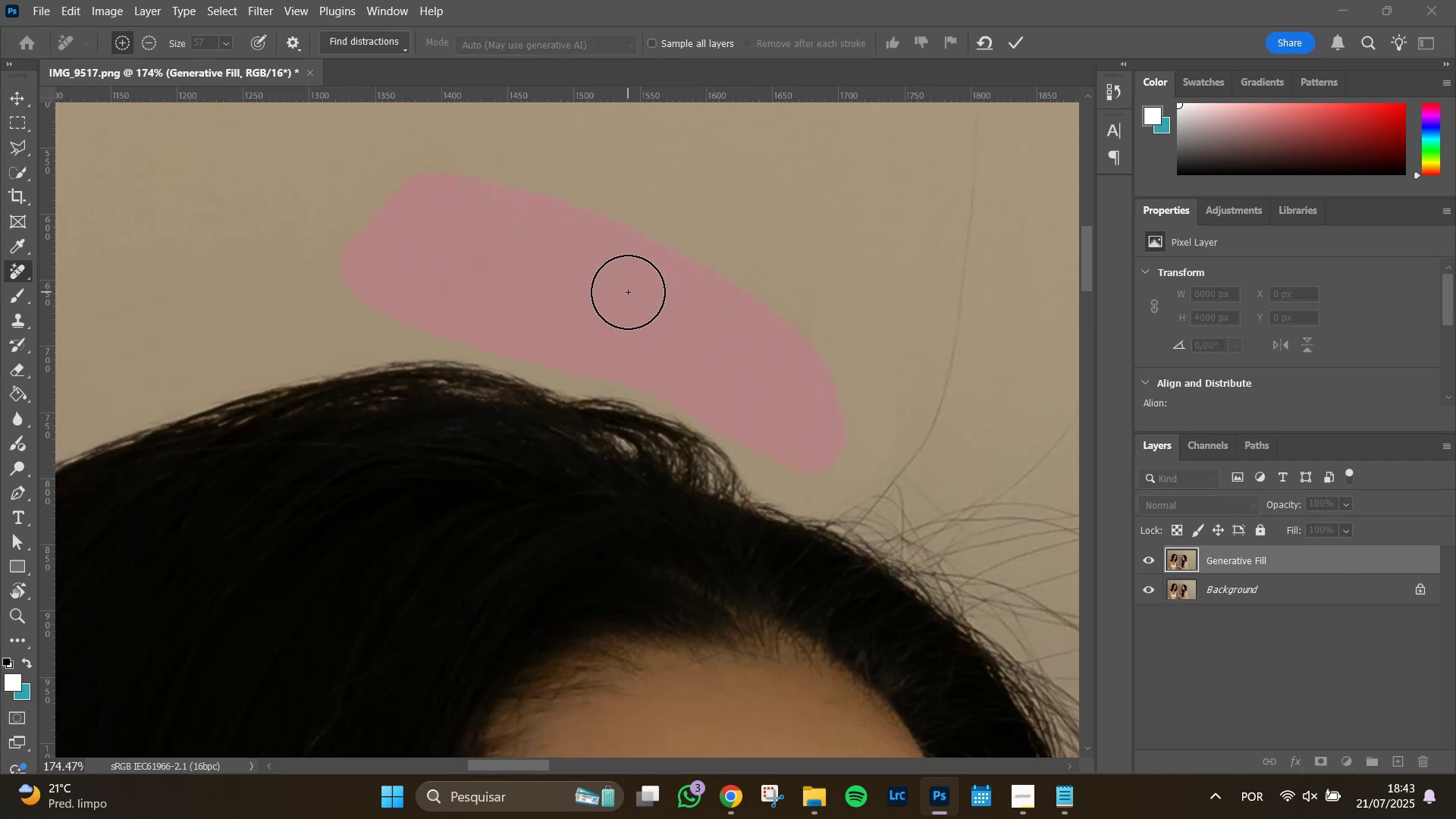 
hold_key(key=Space, duration=0.86)
 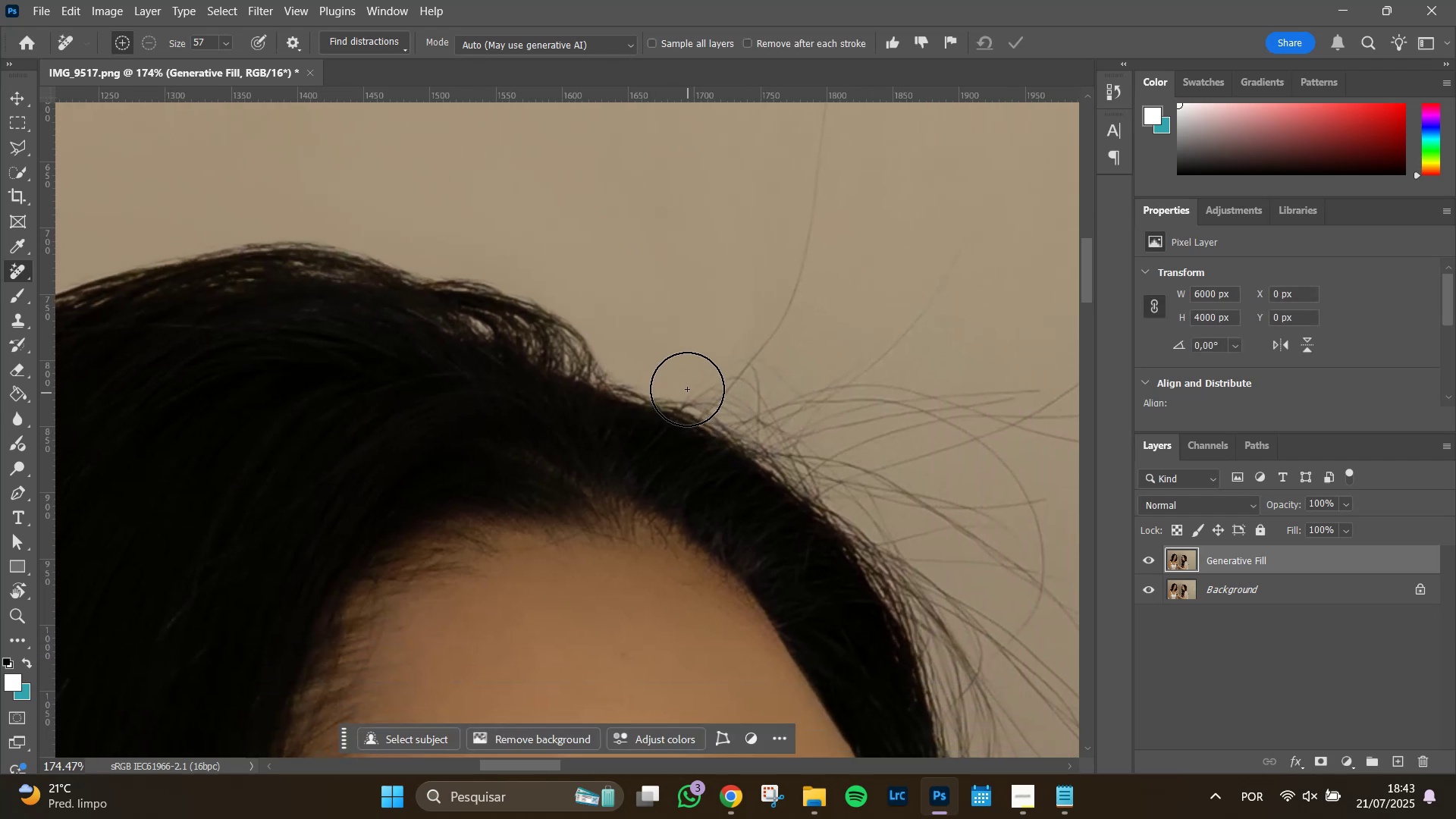 
left_click_drag(start_coordinate=[968, 508], to_coordinate=[824, 390])
 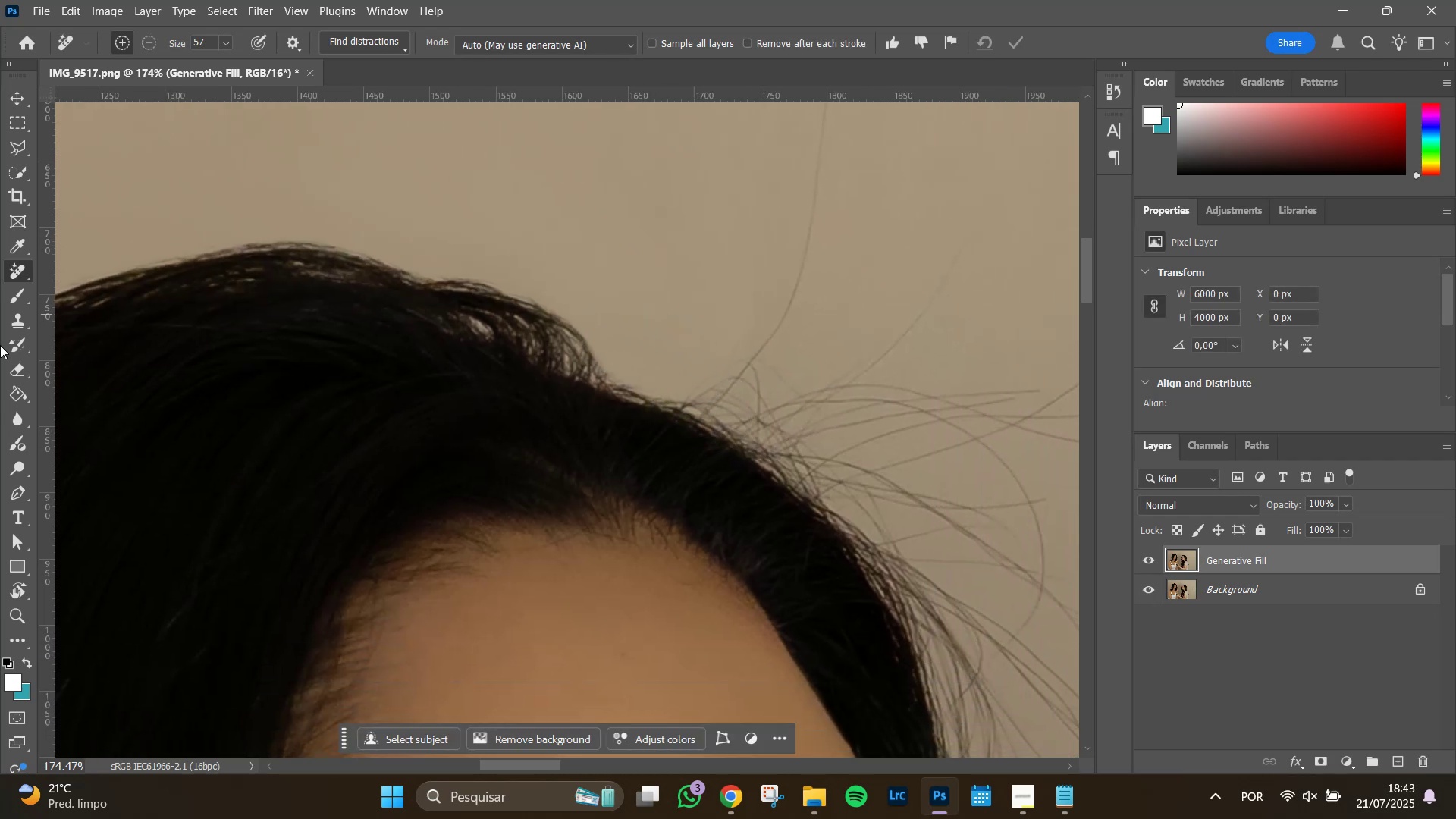 
left_click([14, 319])
 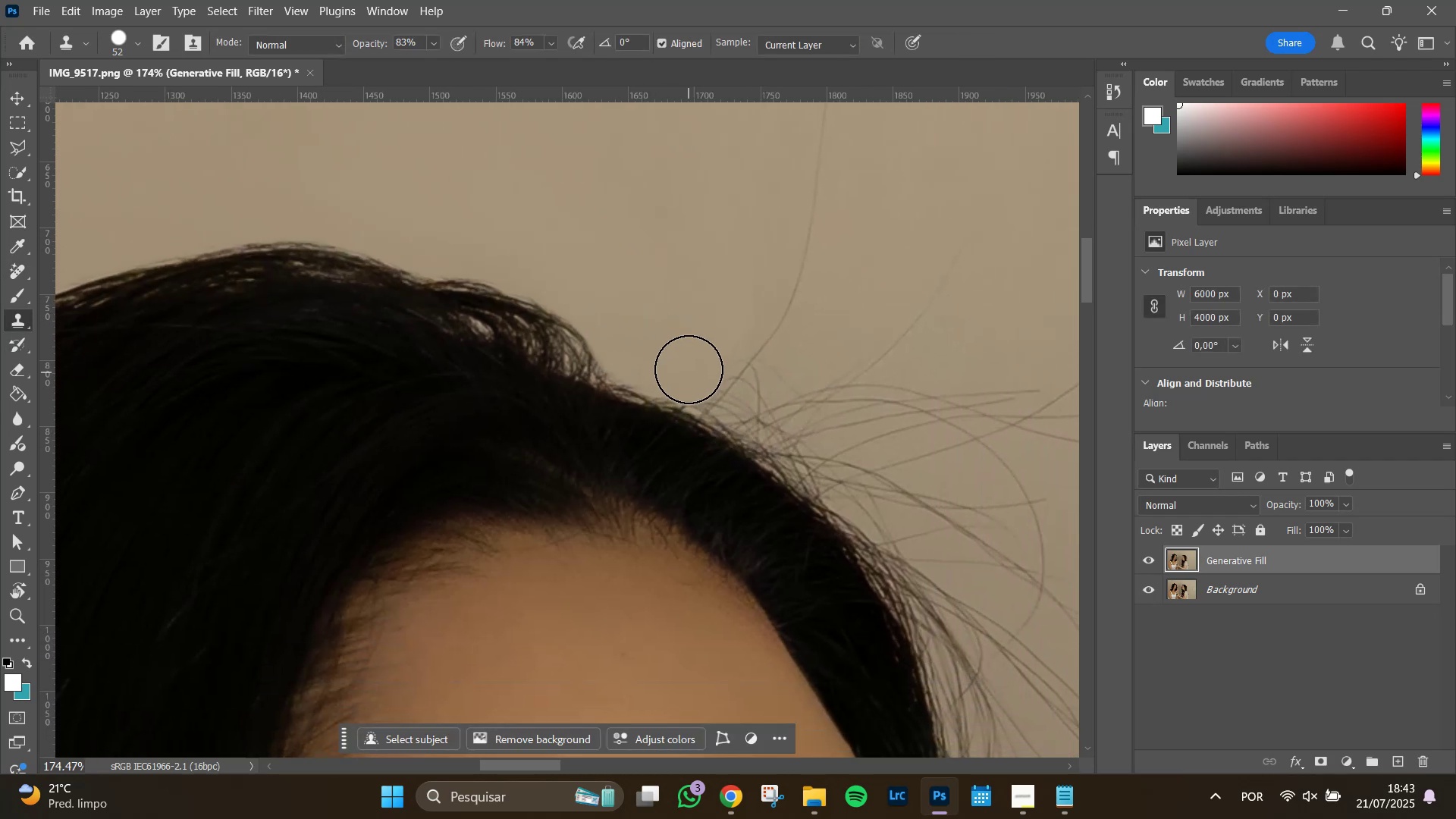 
hold_key(key=AltLeft, duration=0.56)
left_click([673, 351])
 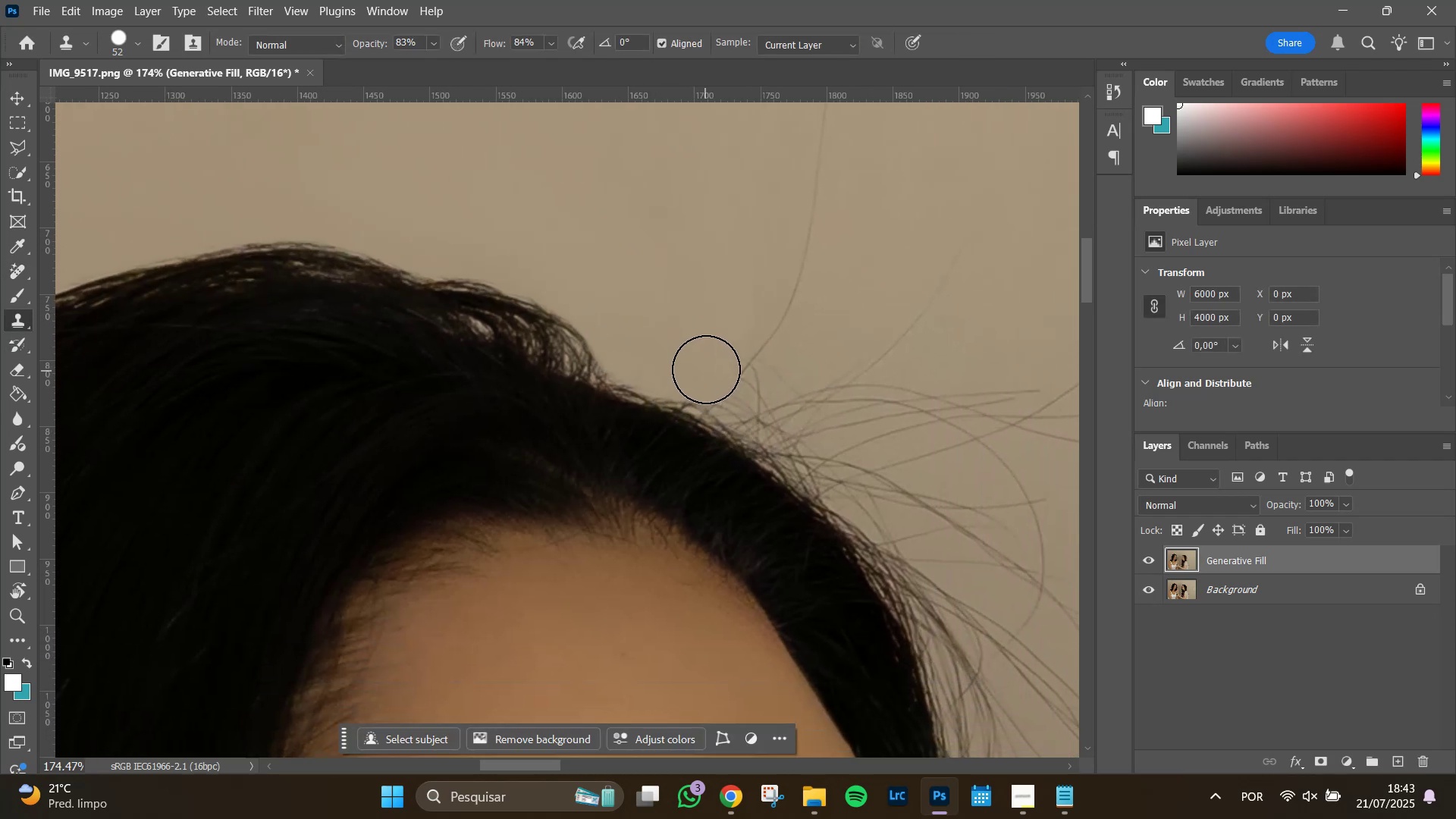 
left_click_drag(start_coordinate=[708, 373], to_coordinate=[726, 364])
 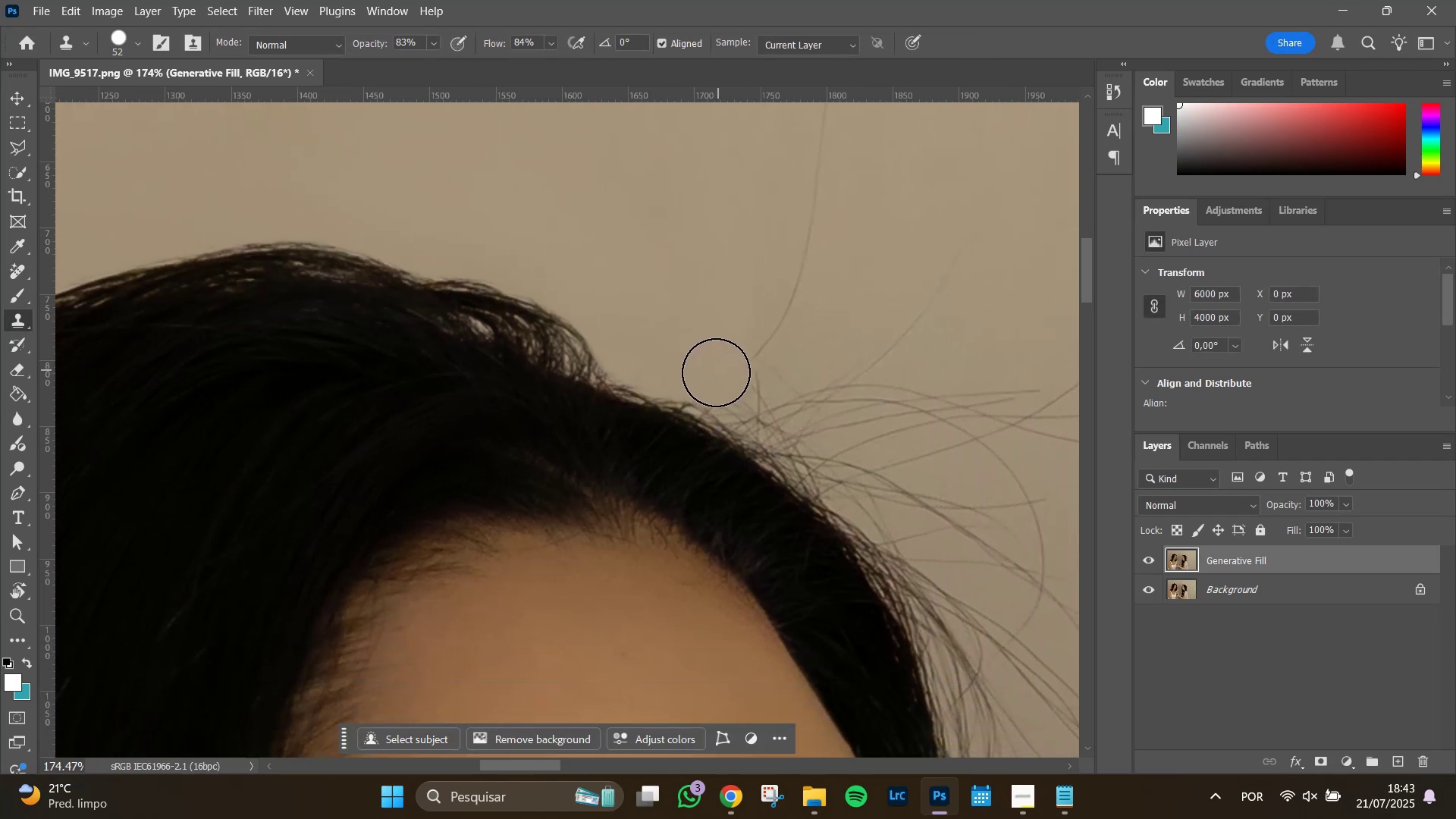 
left_click_drag(start_coordinate=[710, 375], to_coordinate=[730, 365])
 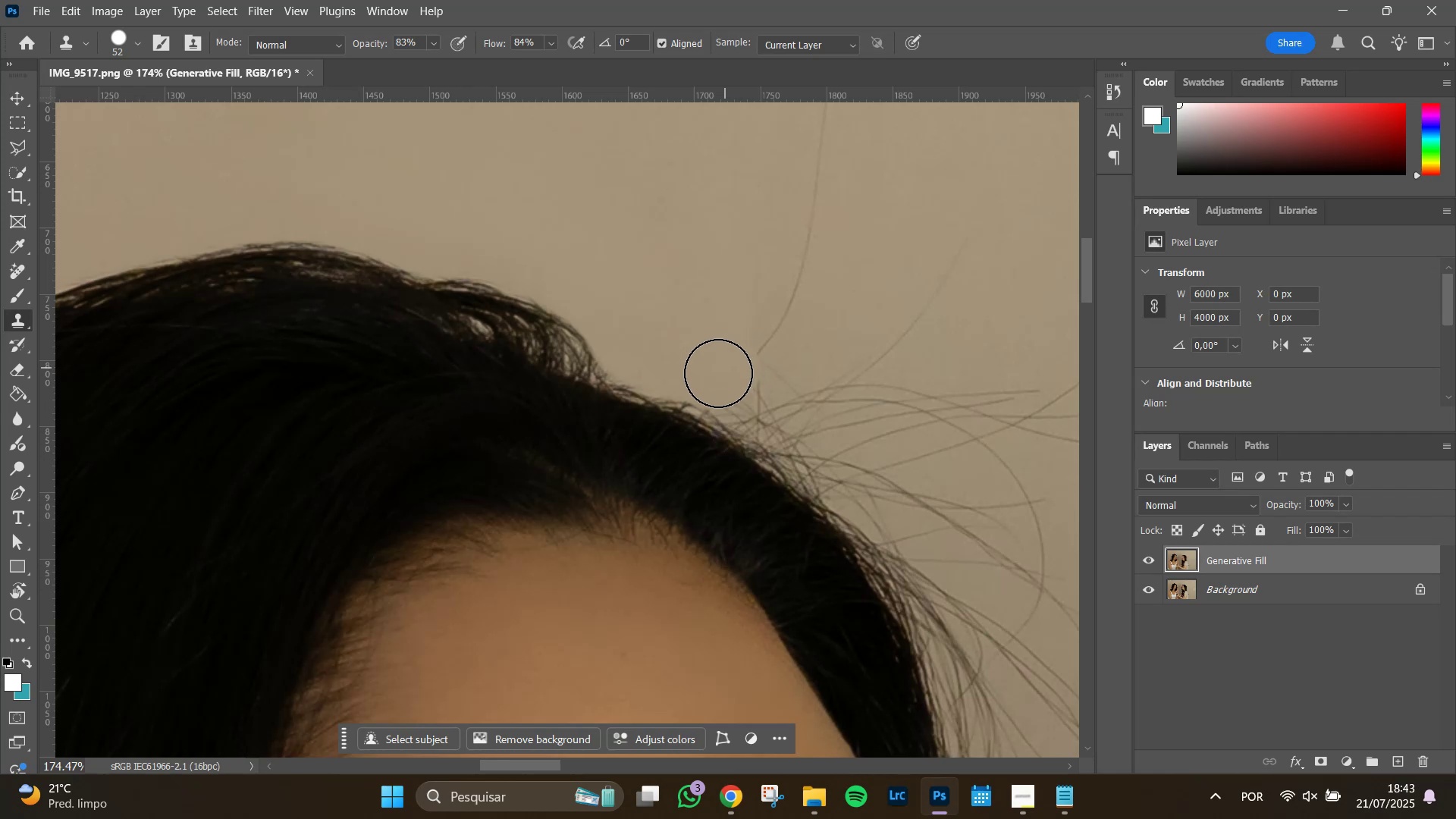 
left_click_drag(start_coordinate=[717, 375], to_coordinate=[768, 294])
 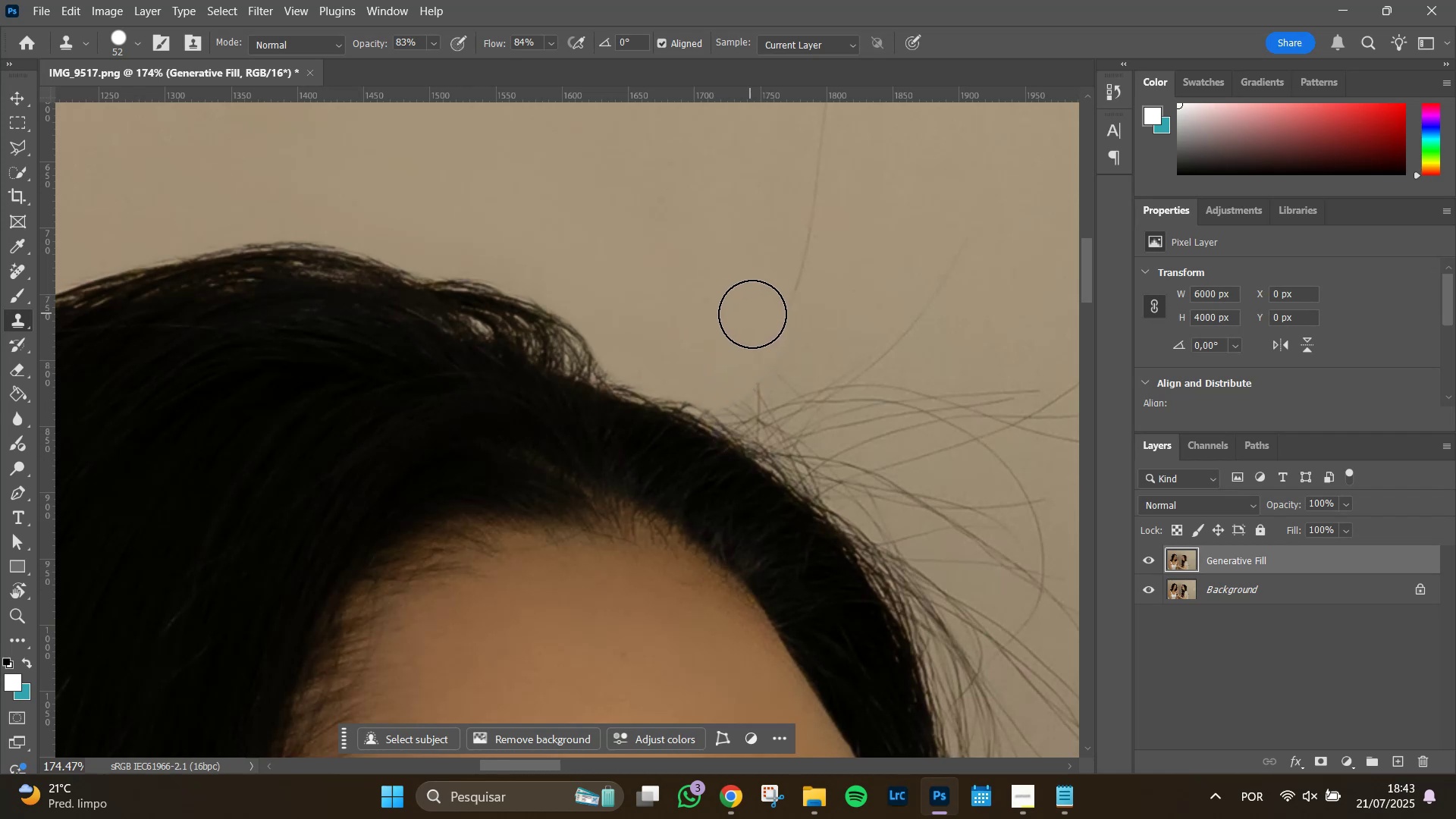 
left_click_drag(start_coordinate=[766, 307], to_coordinate=[781, 257])
 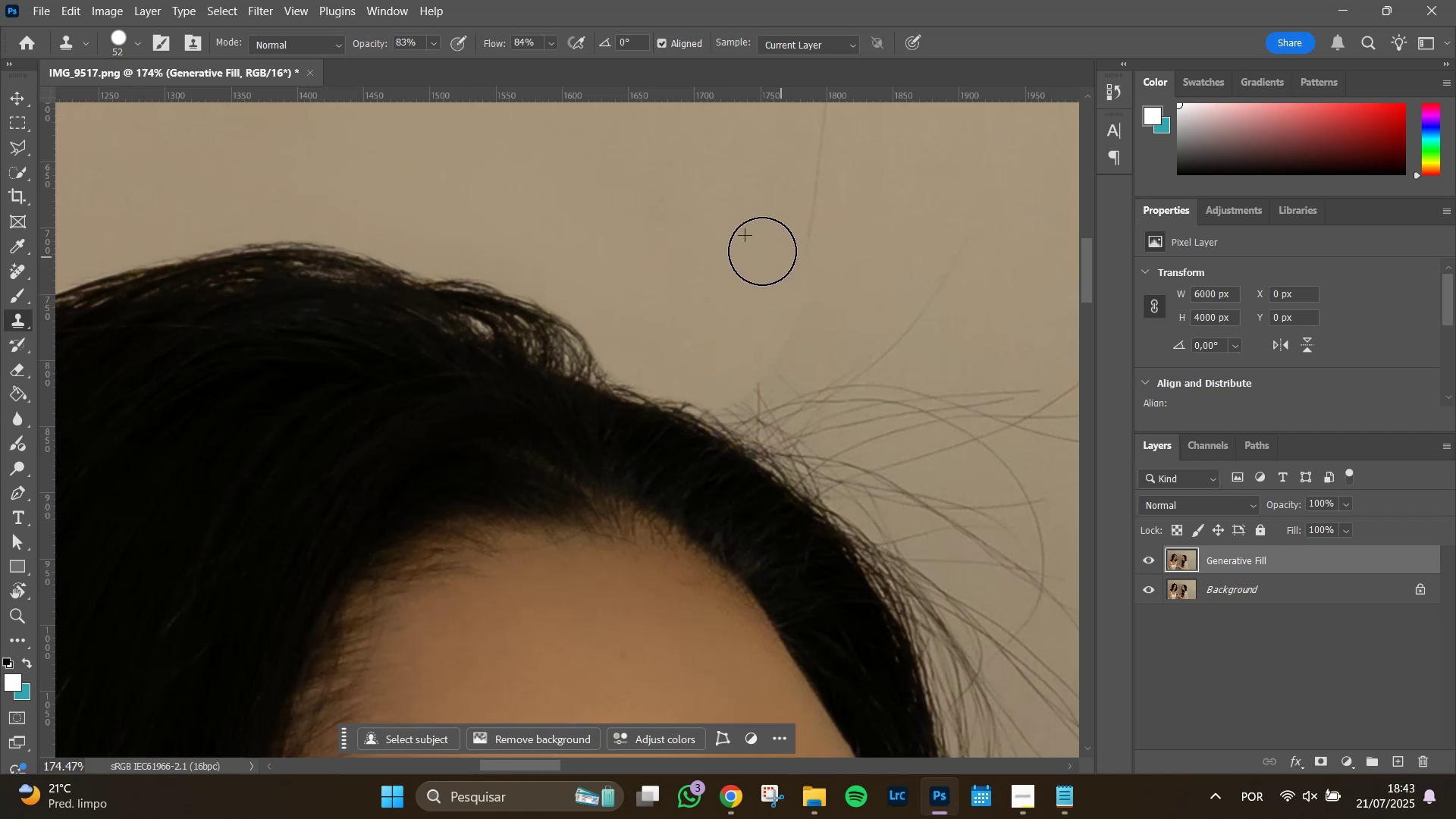 
hold_key(key=Space, duration=0.89)
 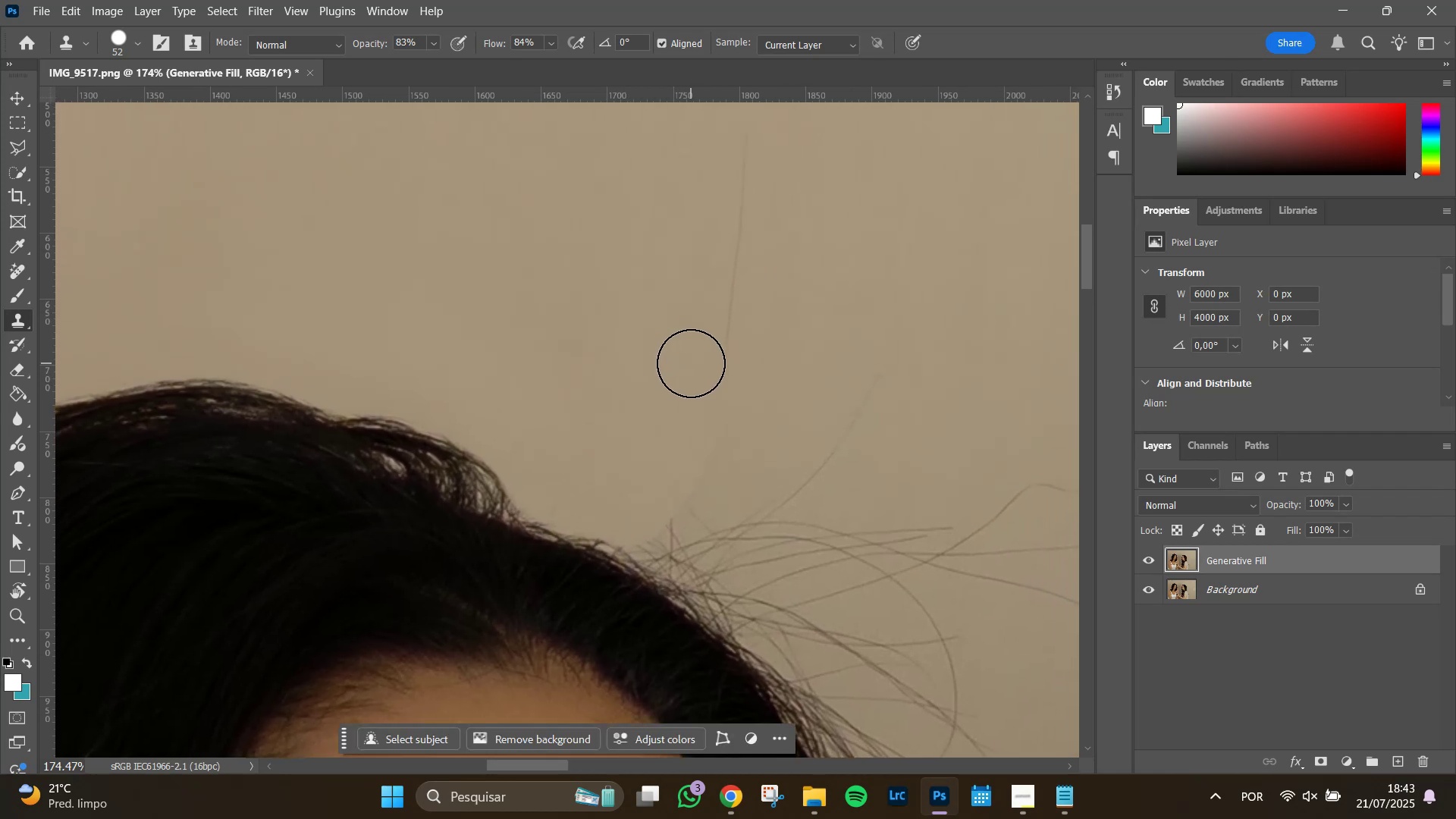 
left_click_drag(start_coordinate=[719, 240], to_coordinate=[632, 377])
 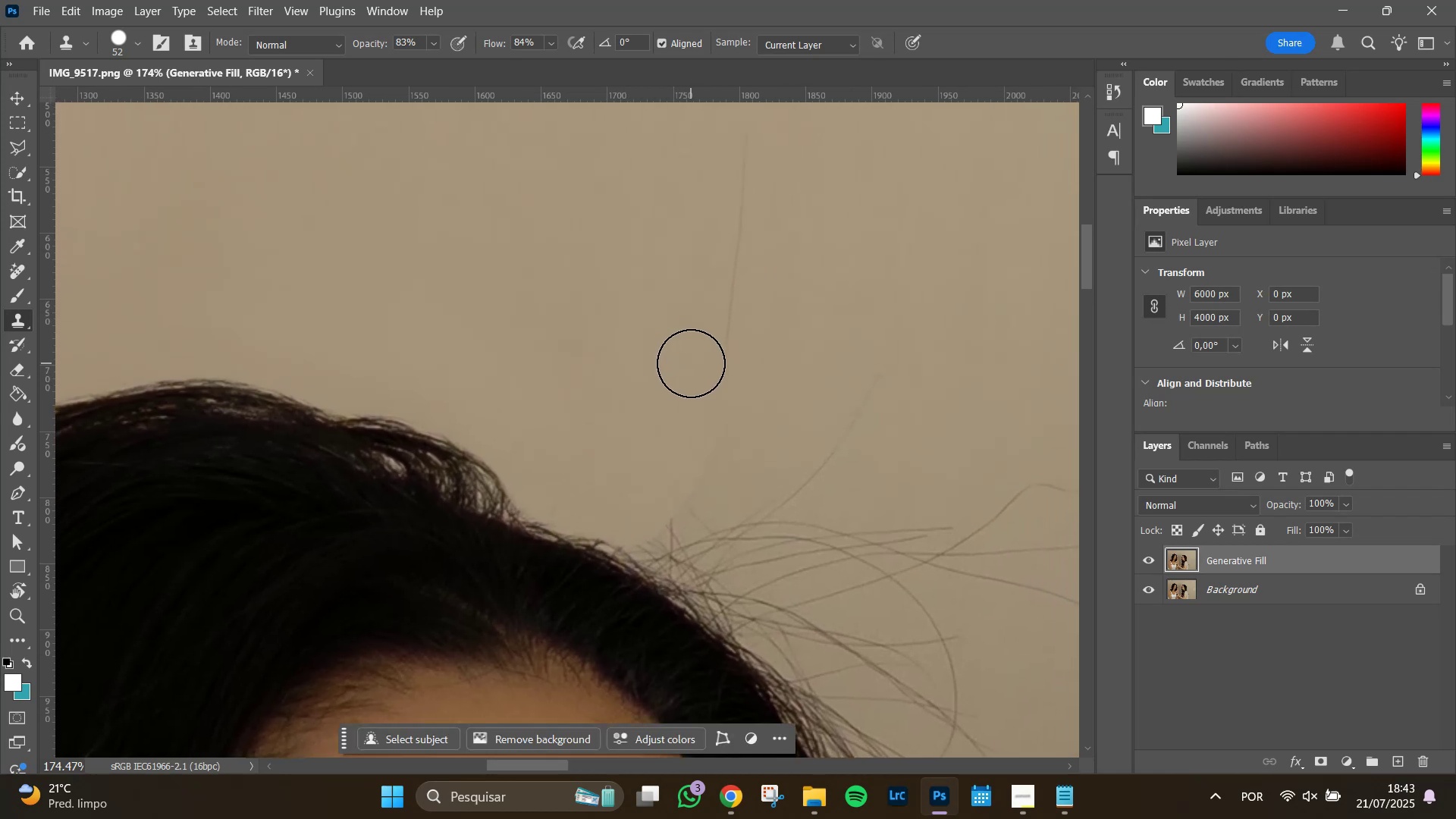 
left_click_drag(start_coordinate=[696, 359], to_coordinate=[705, 237])
 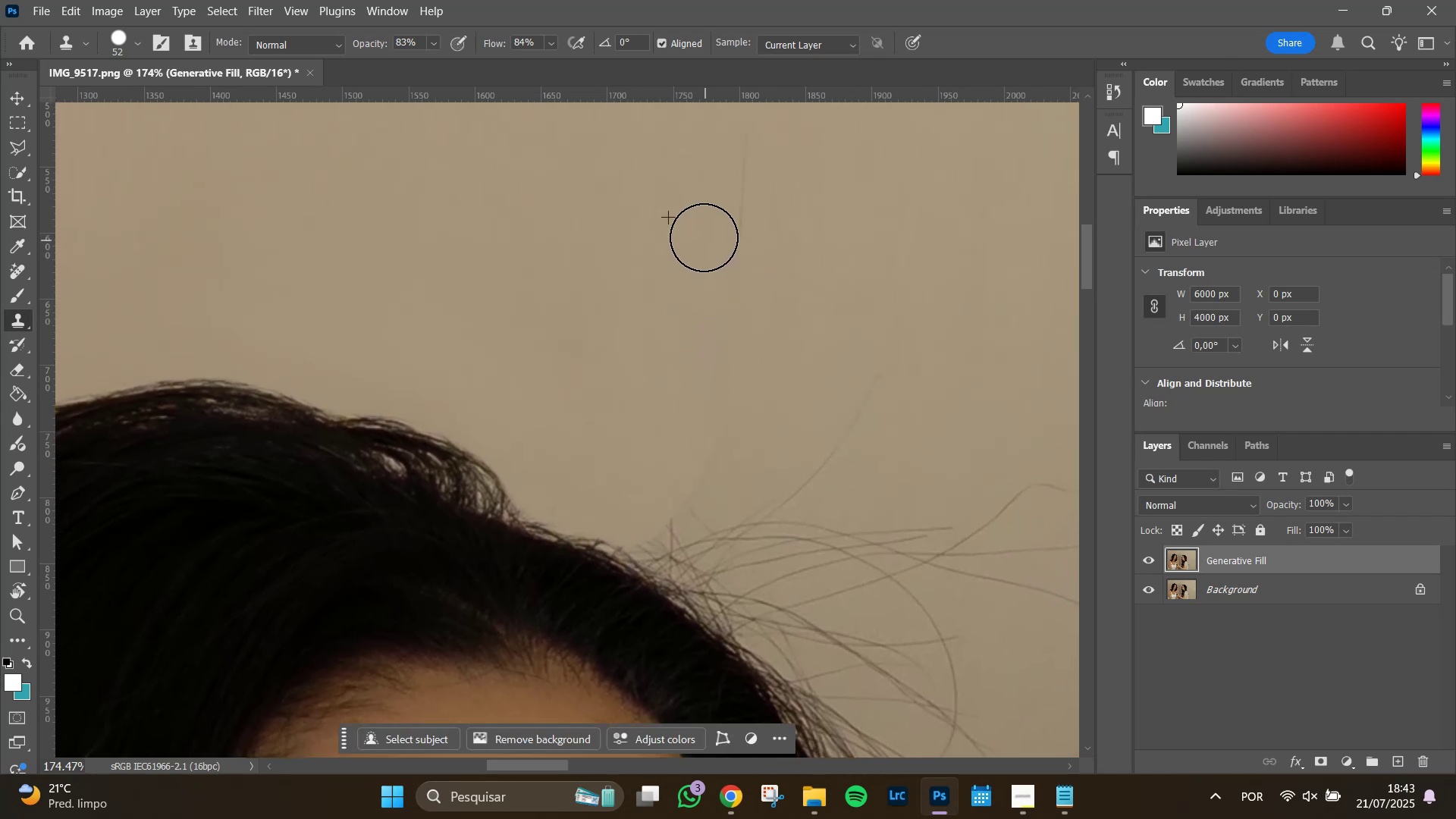 
hold_key(key=Space, duration=0.84)
 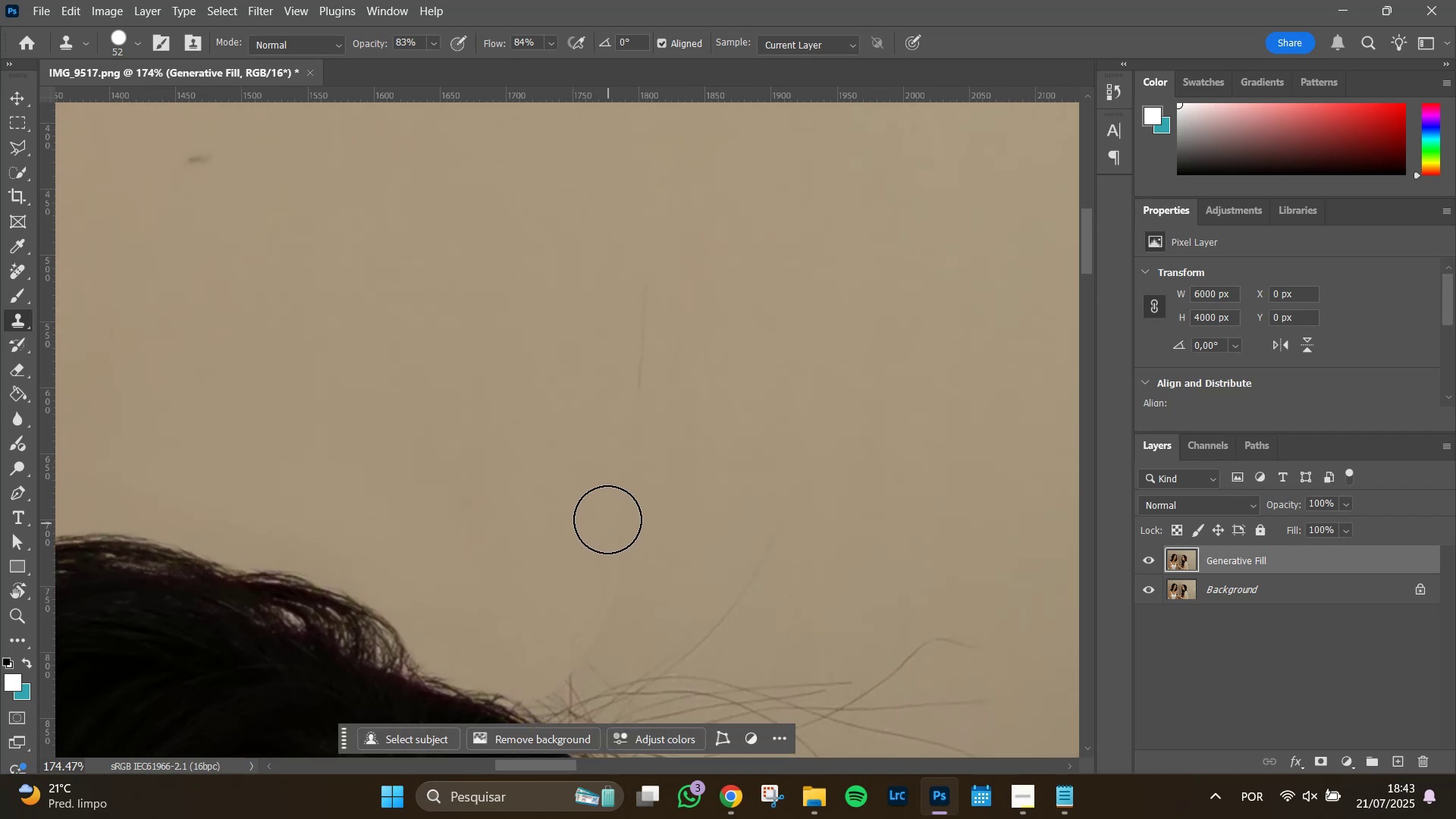 
left_click_drag(start_coordinate=[657, 237], to_coordinate=[557, 392])
 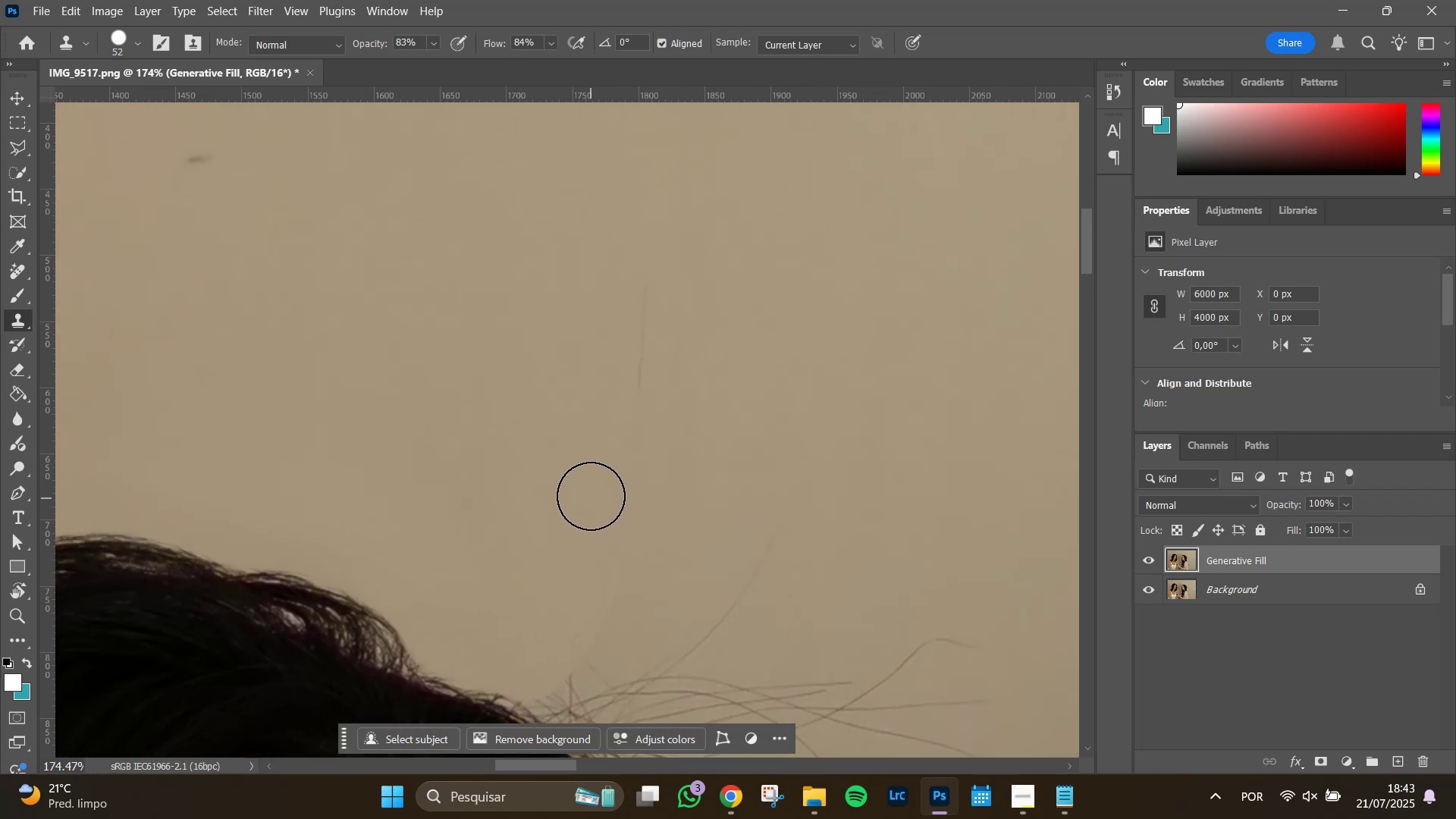 
left_click_drag(start_coordinate=[601, 486], to_coordinate=[616, 226])
 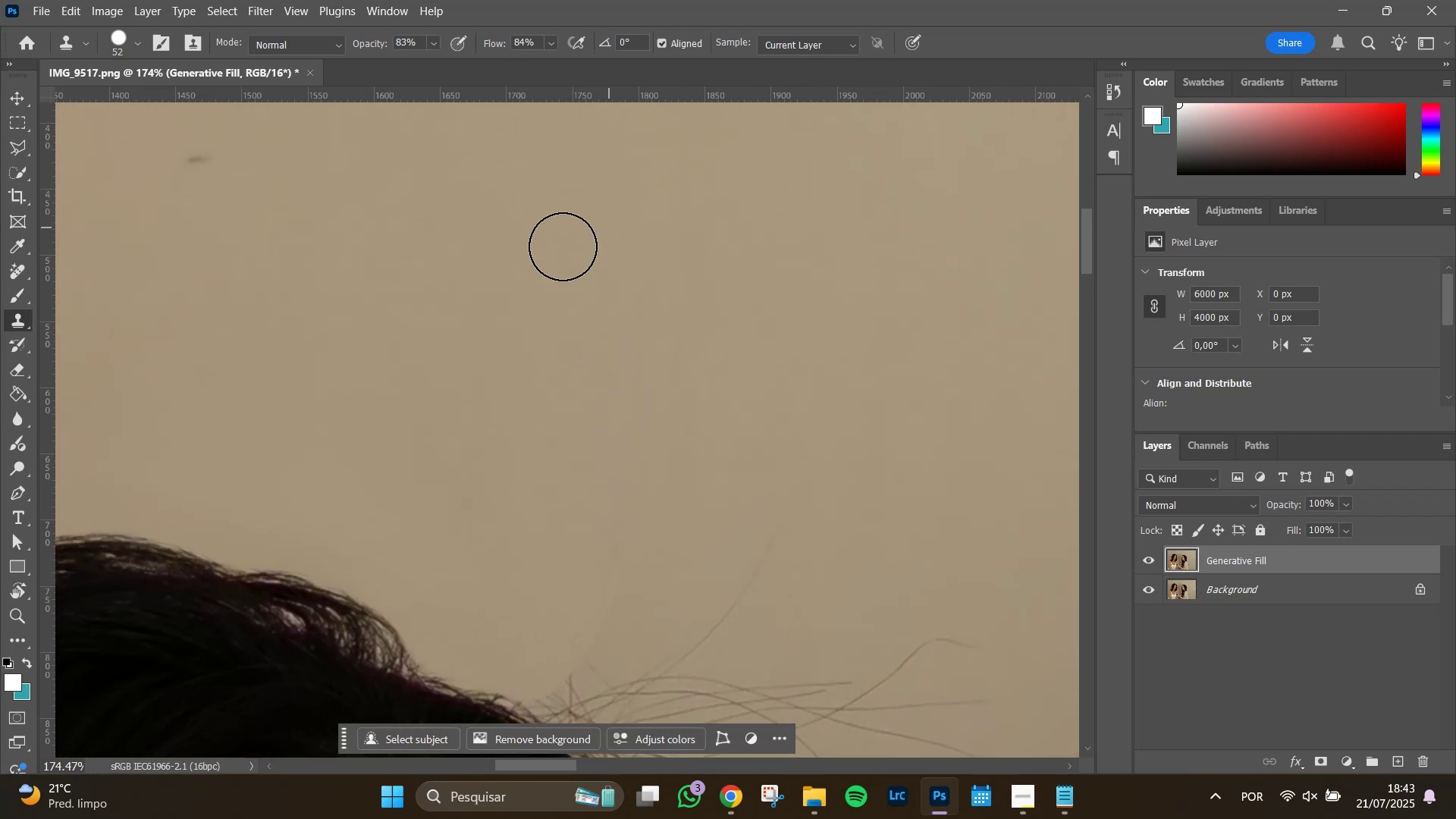 
hold_key(key=Space, duration=1.47)
 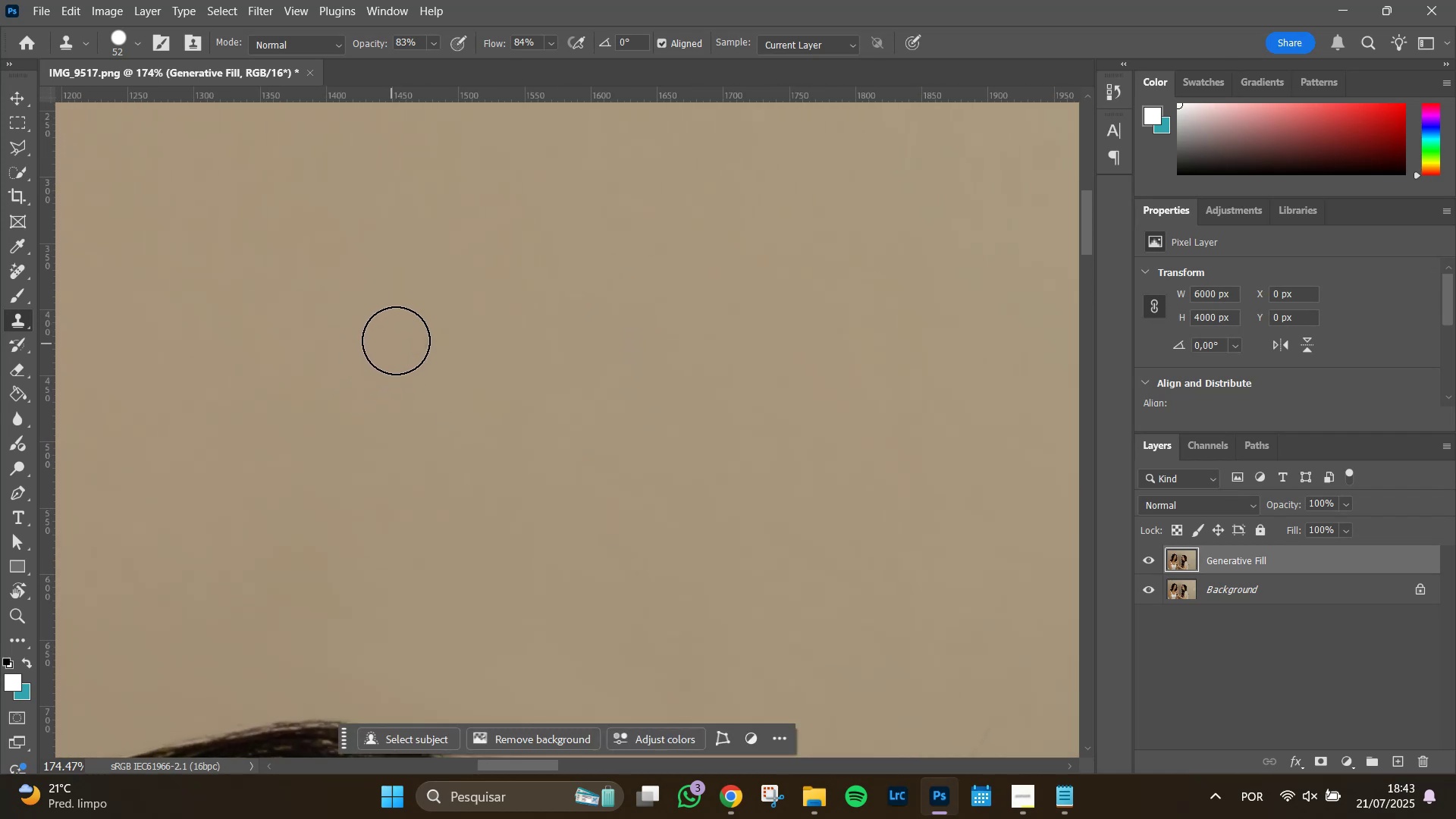 
left_click_drag(start_coordinate=[413, 373], to_coordinate=[630, 560])
 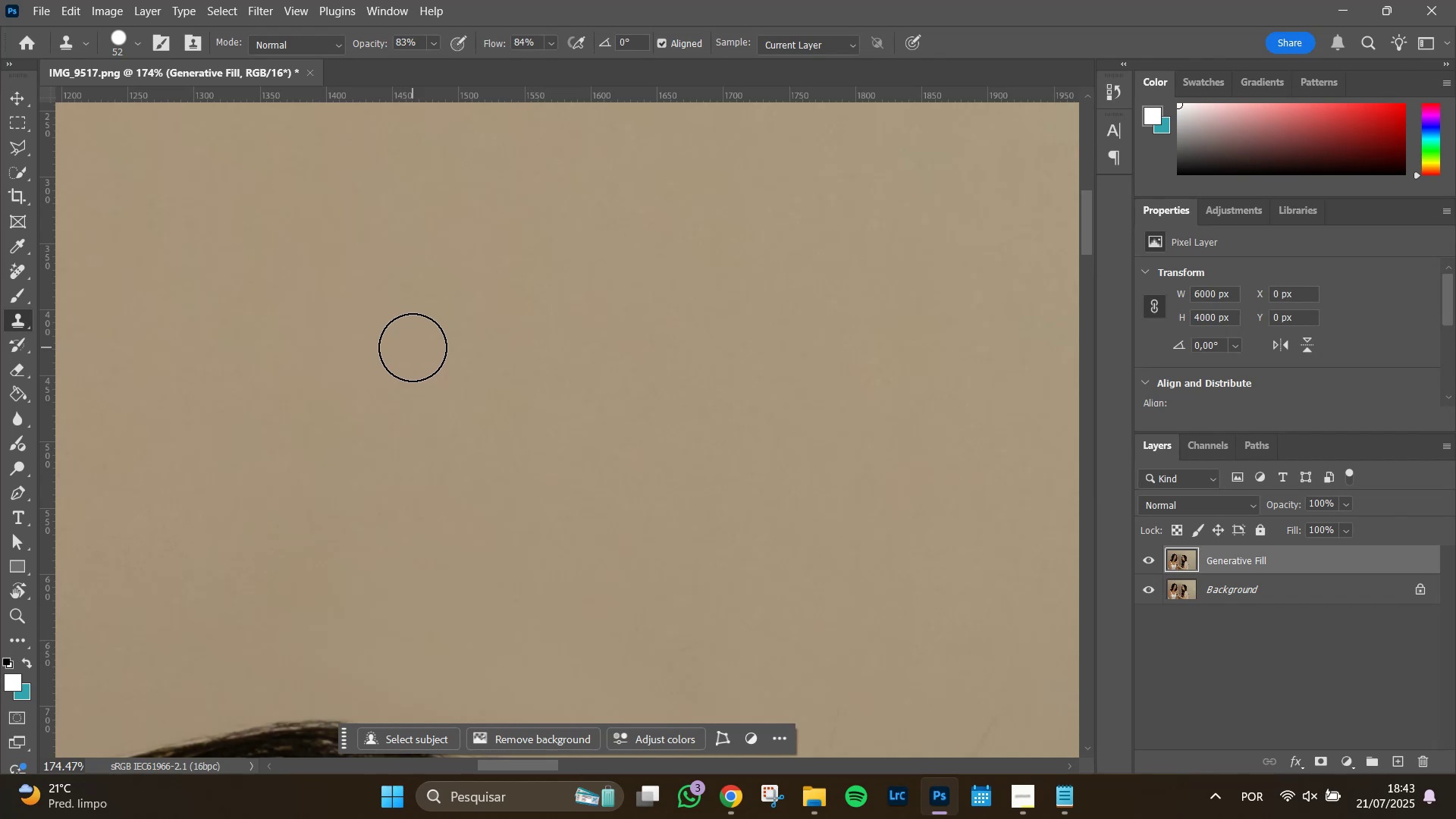 
left_click([413, 344])
 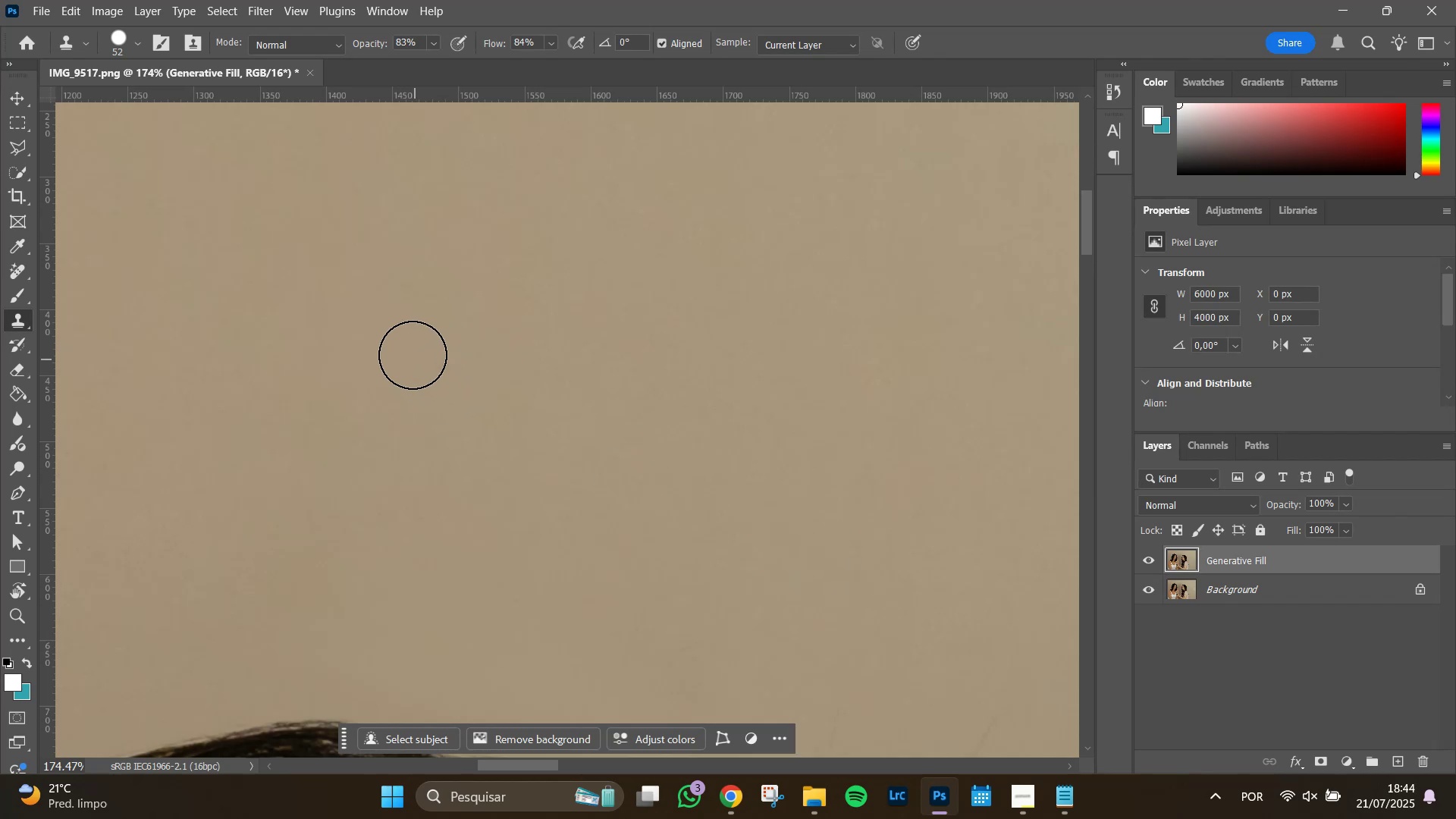 
double_click([409, 347])
 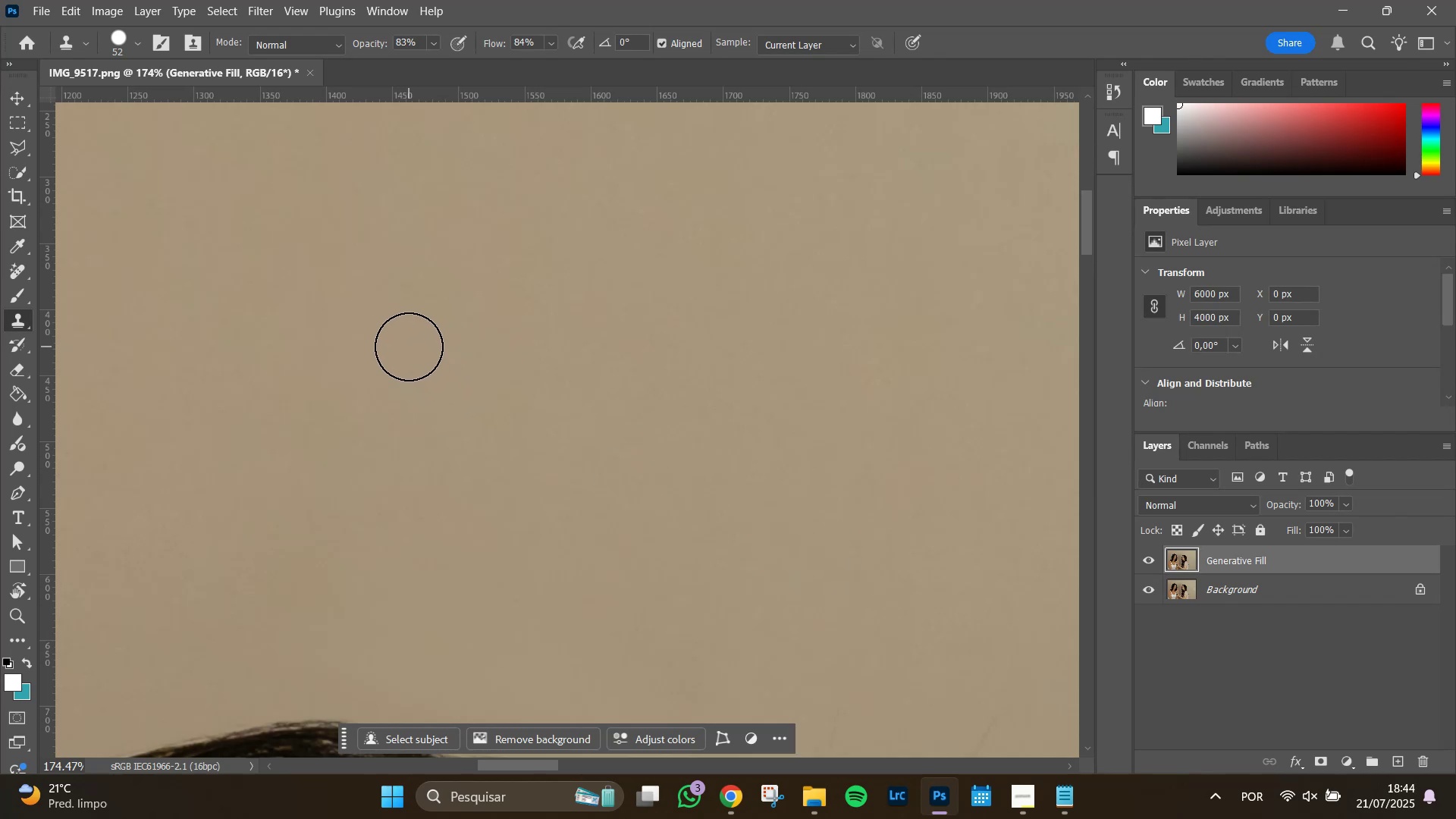 
triple_click([409, 347])
 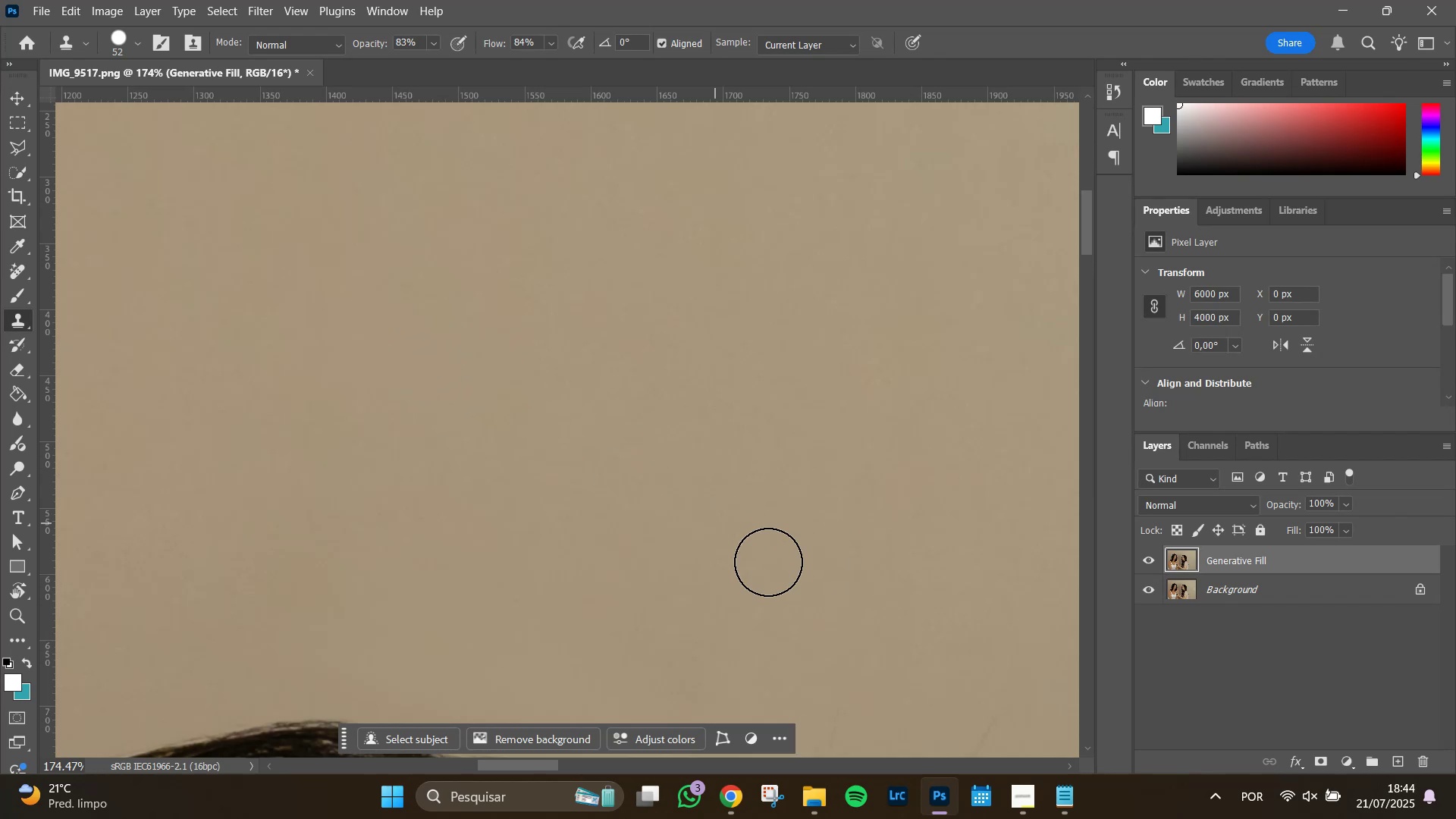 
hold_key(key=Space, duration=1.51)
 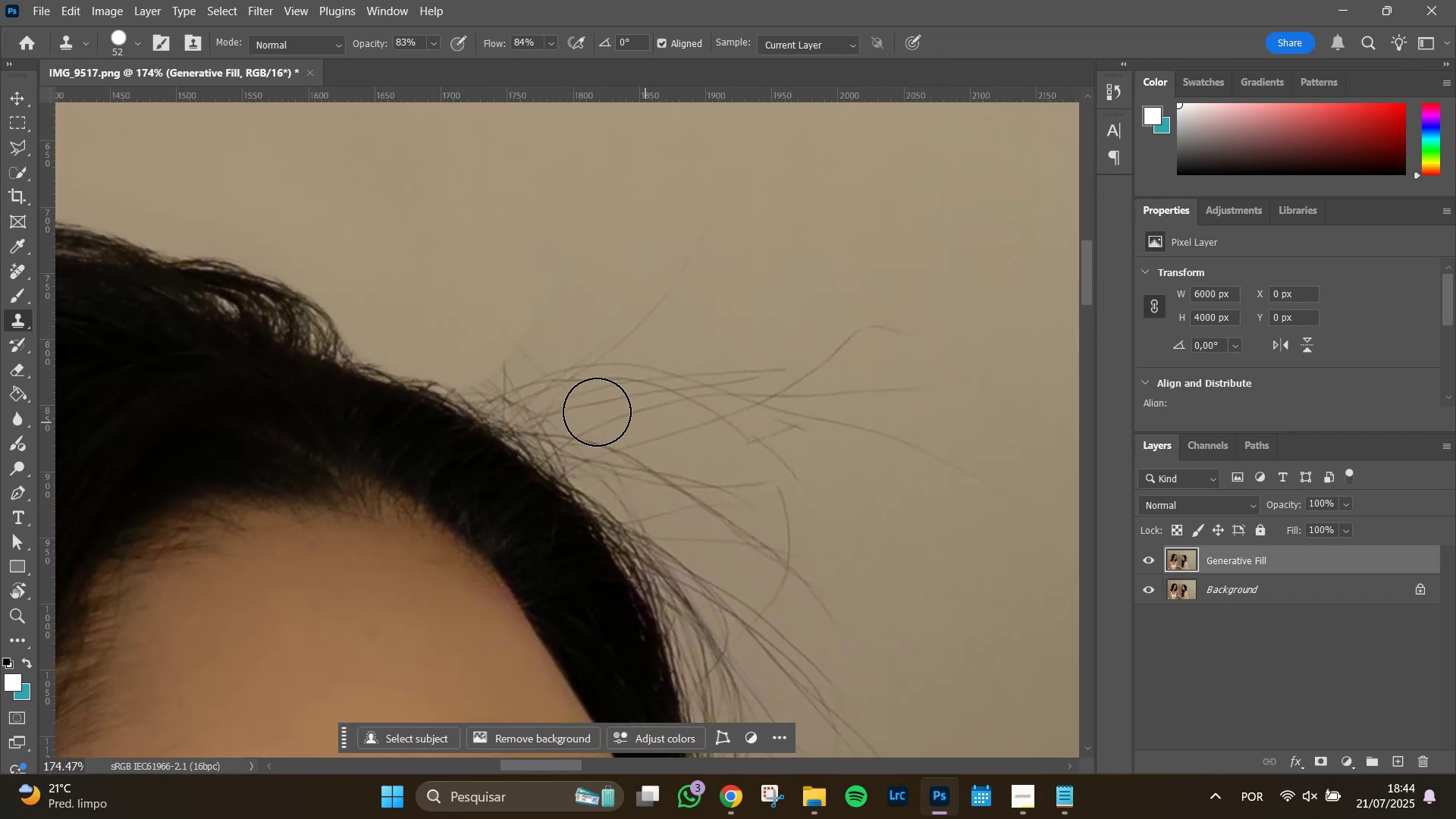 
left_click_drag(start_coordinate=[775, 570], to_coordinate=[514, 246])
 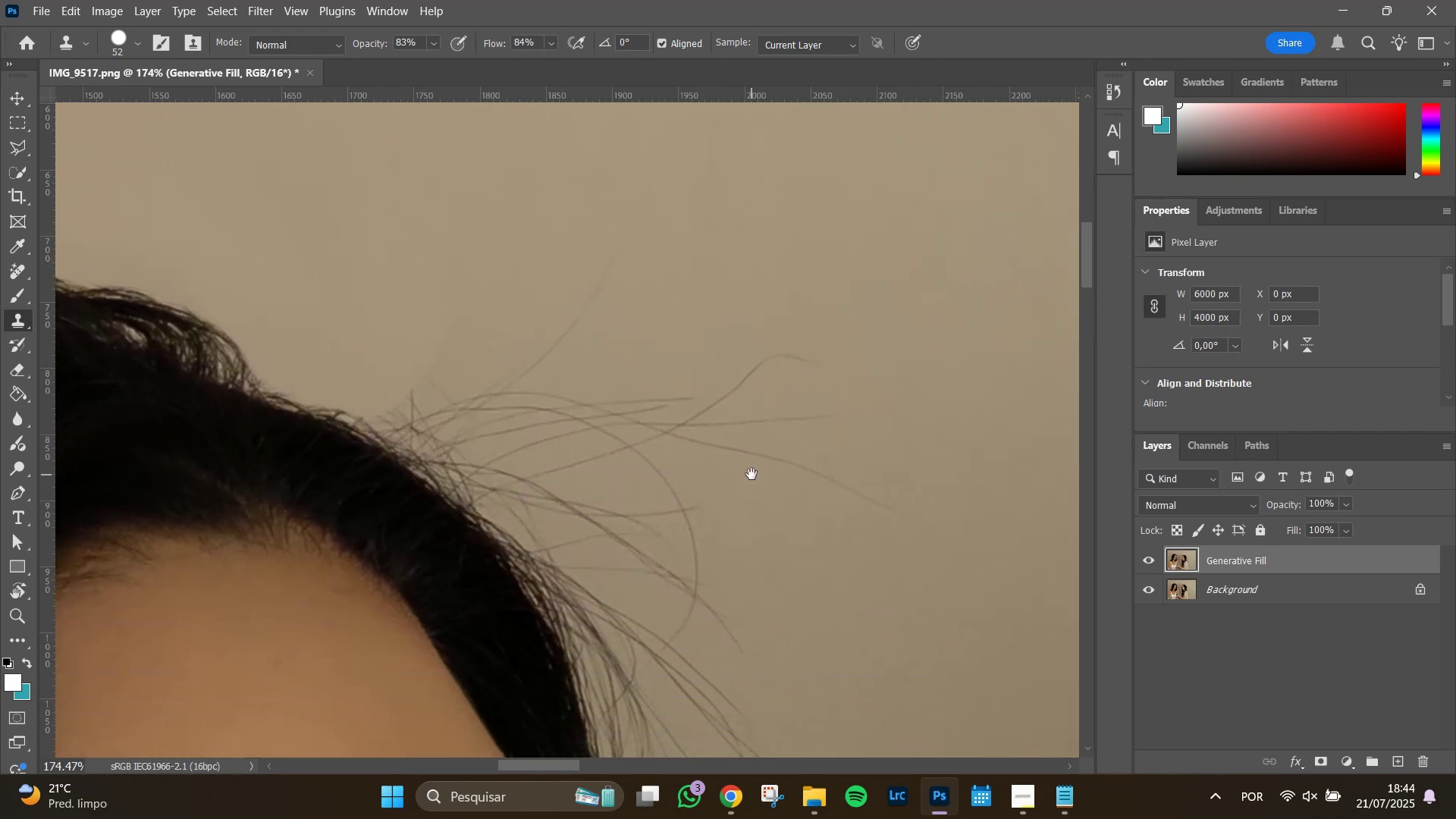 
left_click_drag(start_coordinate=[766, 469], to_coordinate=[895, 485])
 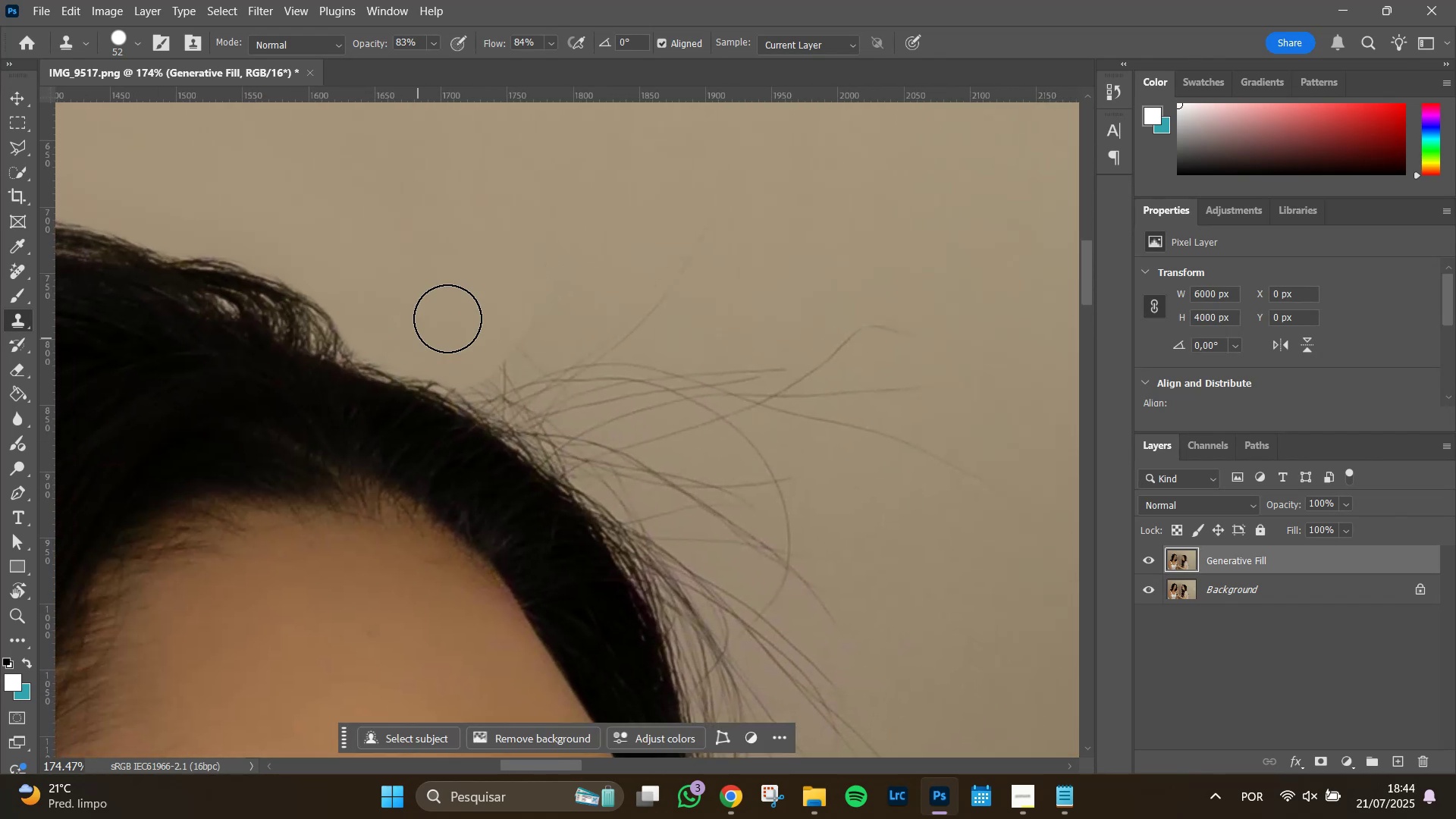 
hold_key(key=Space, duration=0.32)
 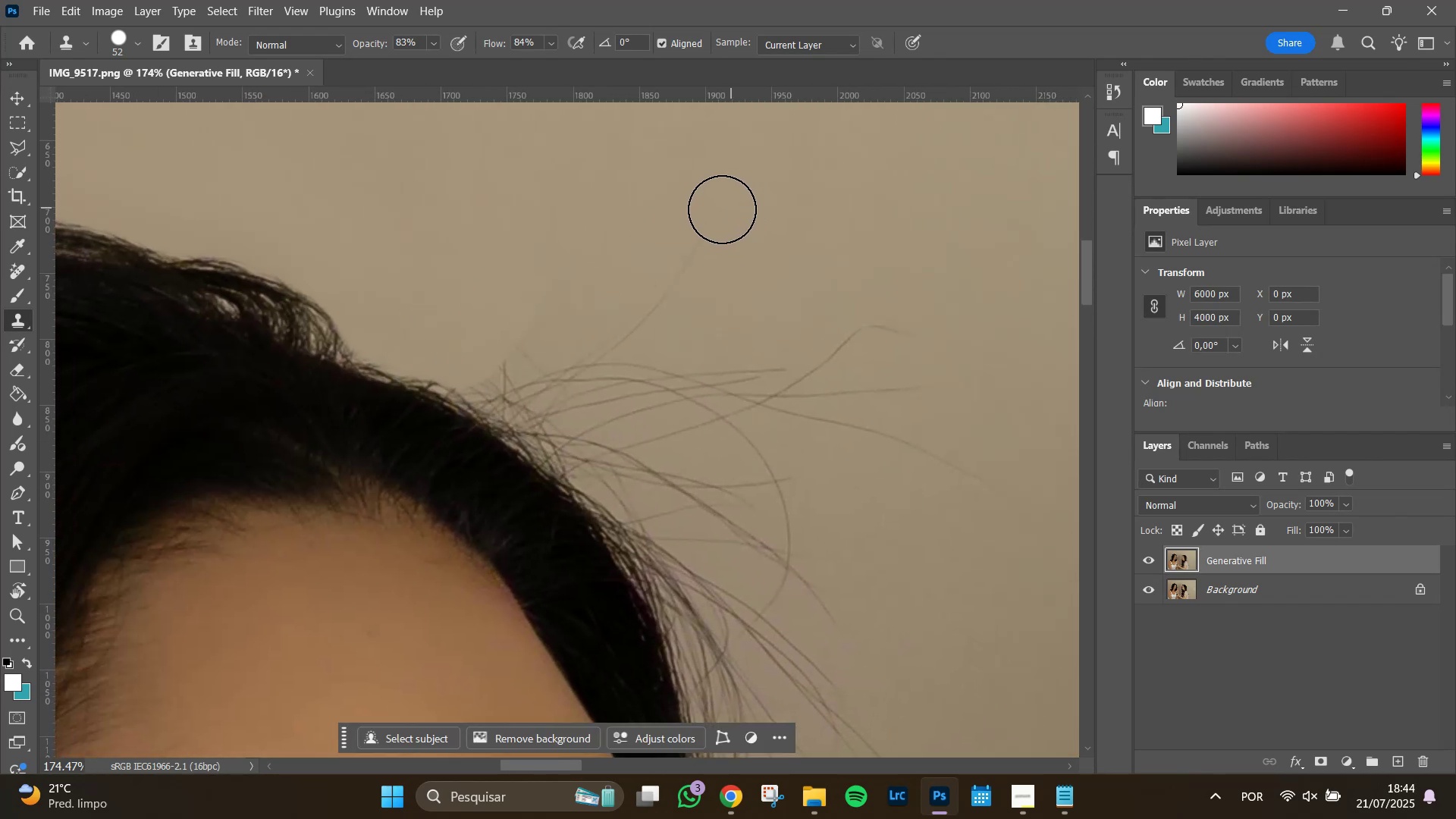 
left_click_drag(start_coordinate=[711, 214], to_coordinate=[636, 302])
 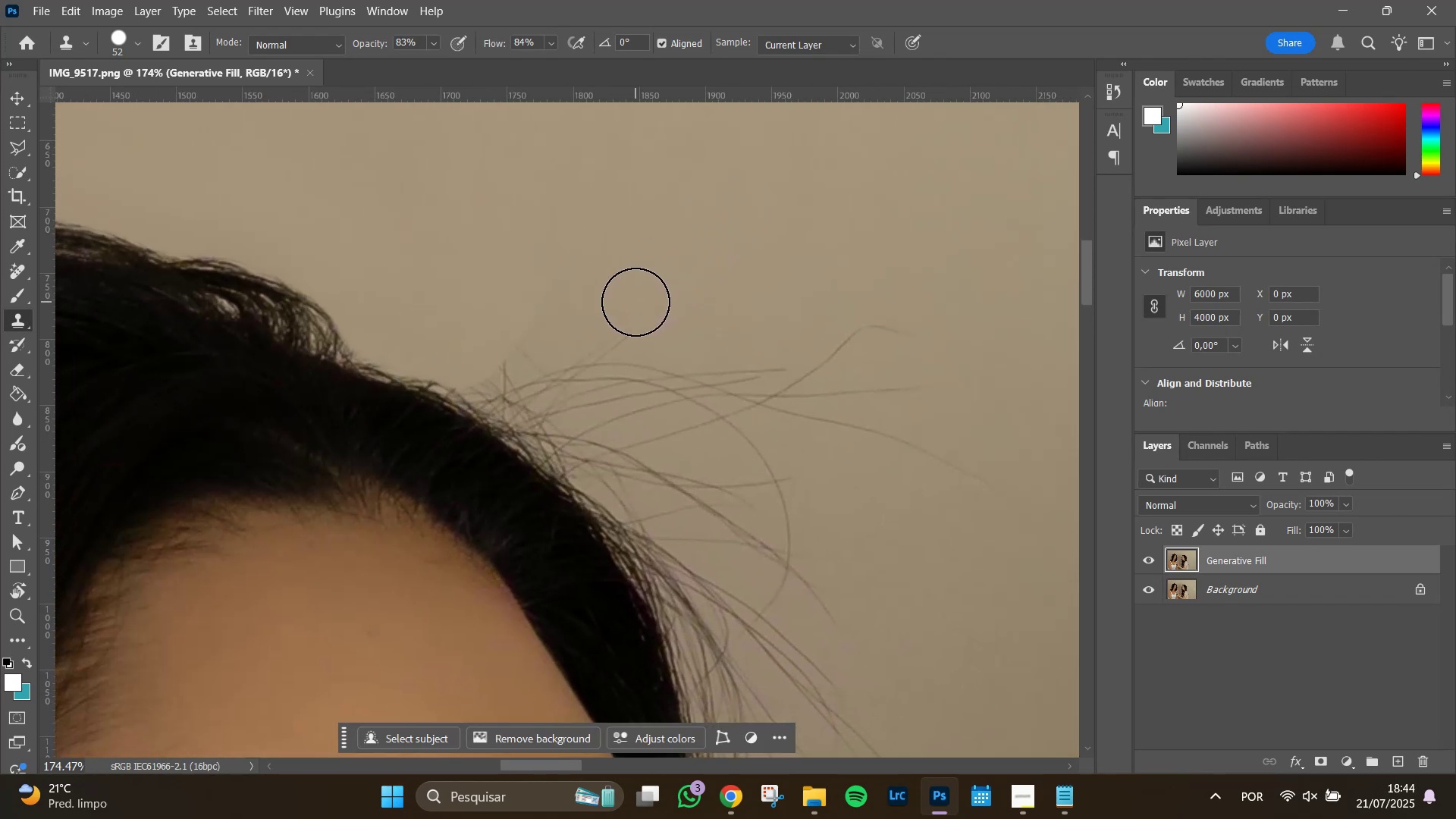 
left_click_drag(start_coordinate=[635, 302], to_coordinate=[599, 329])
 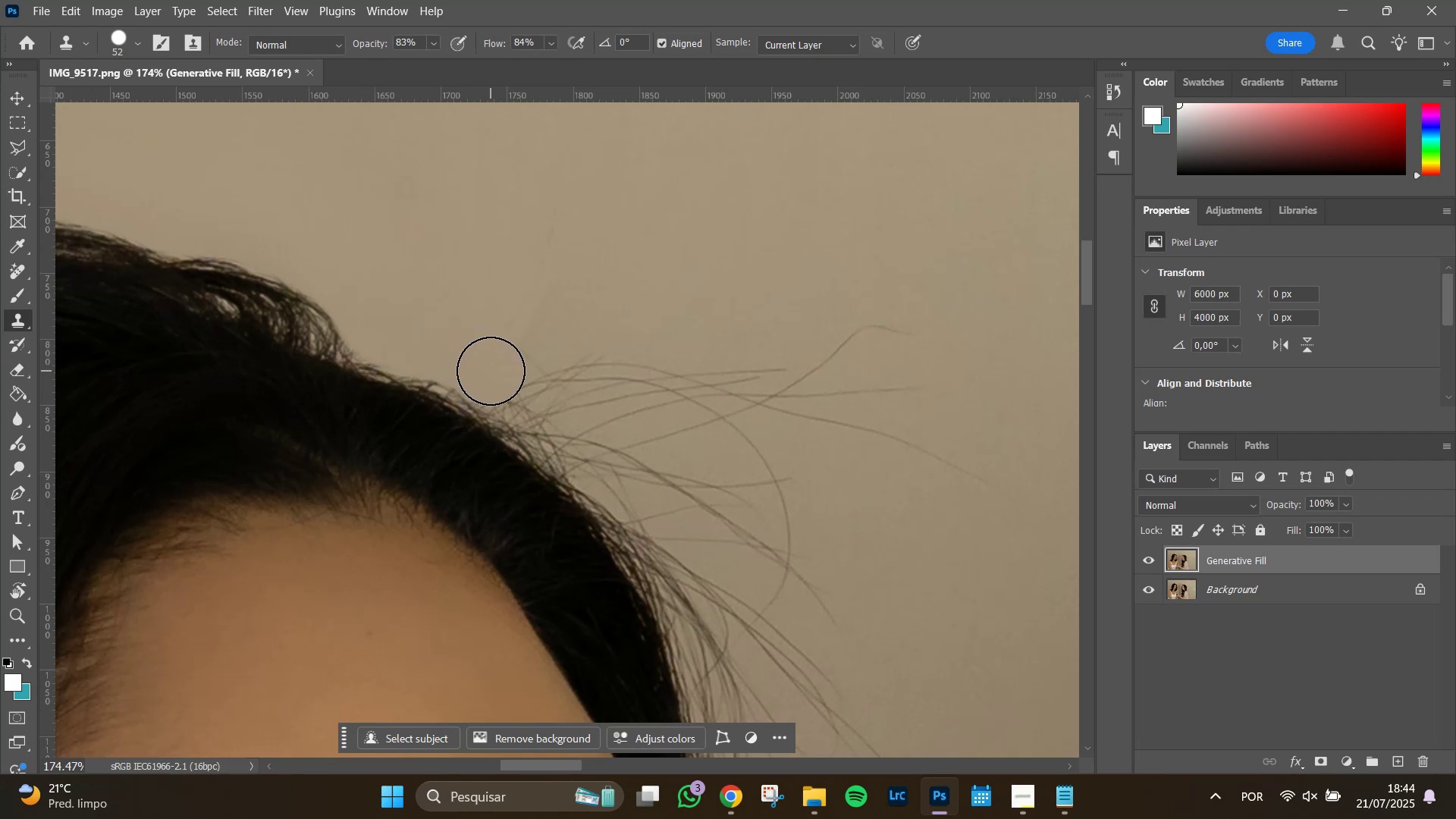 
left_click_drag(start_coordinate=[496, 372], to_coordinate=[552, 278])
 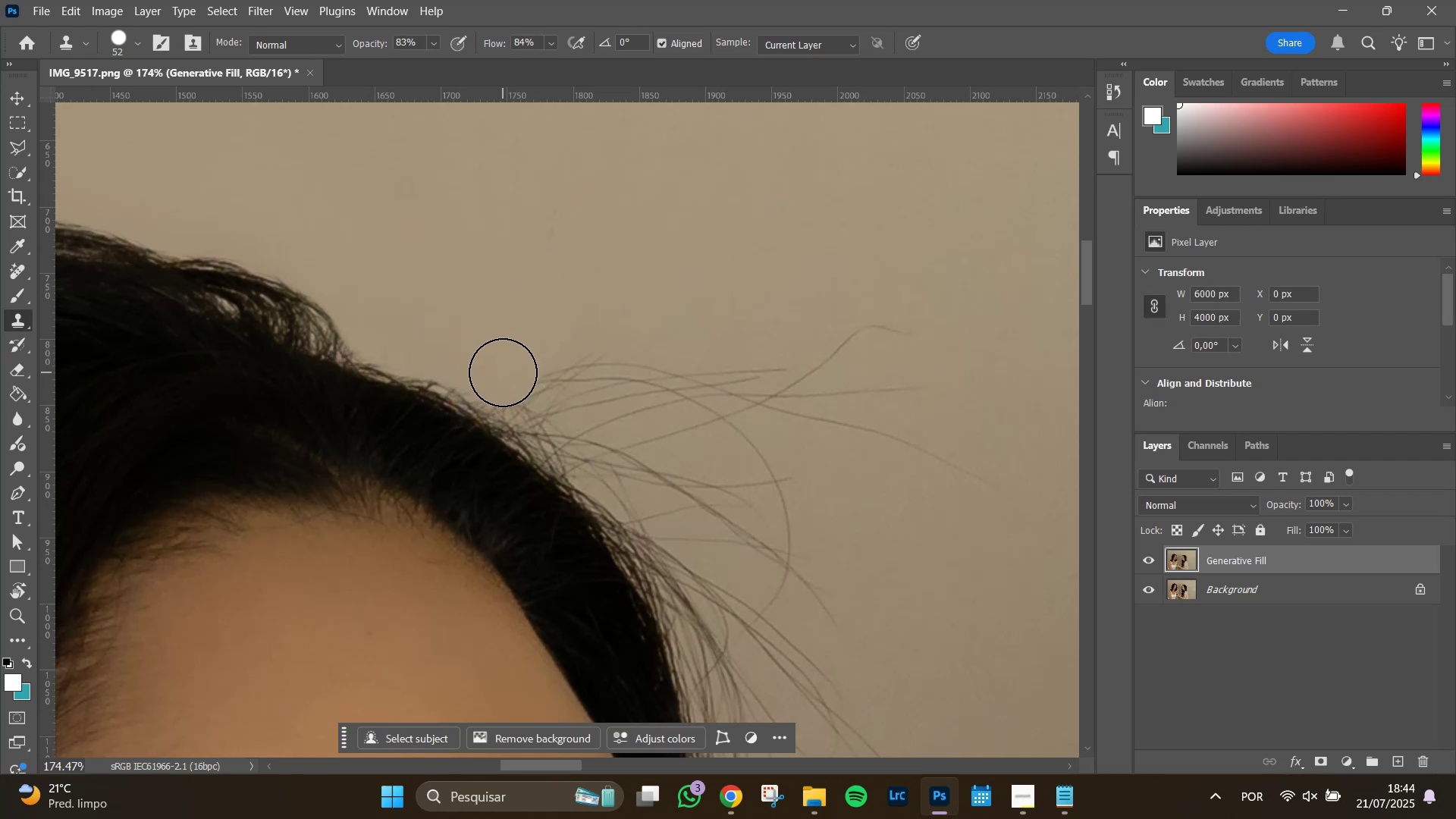 
left_click_drag(start_coordinate=[508, 372], to_coordinate=[578, 344])
 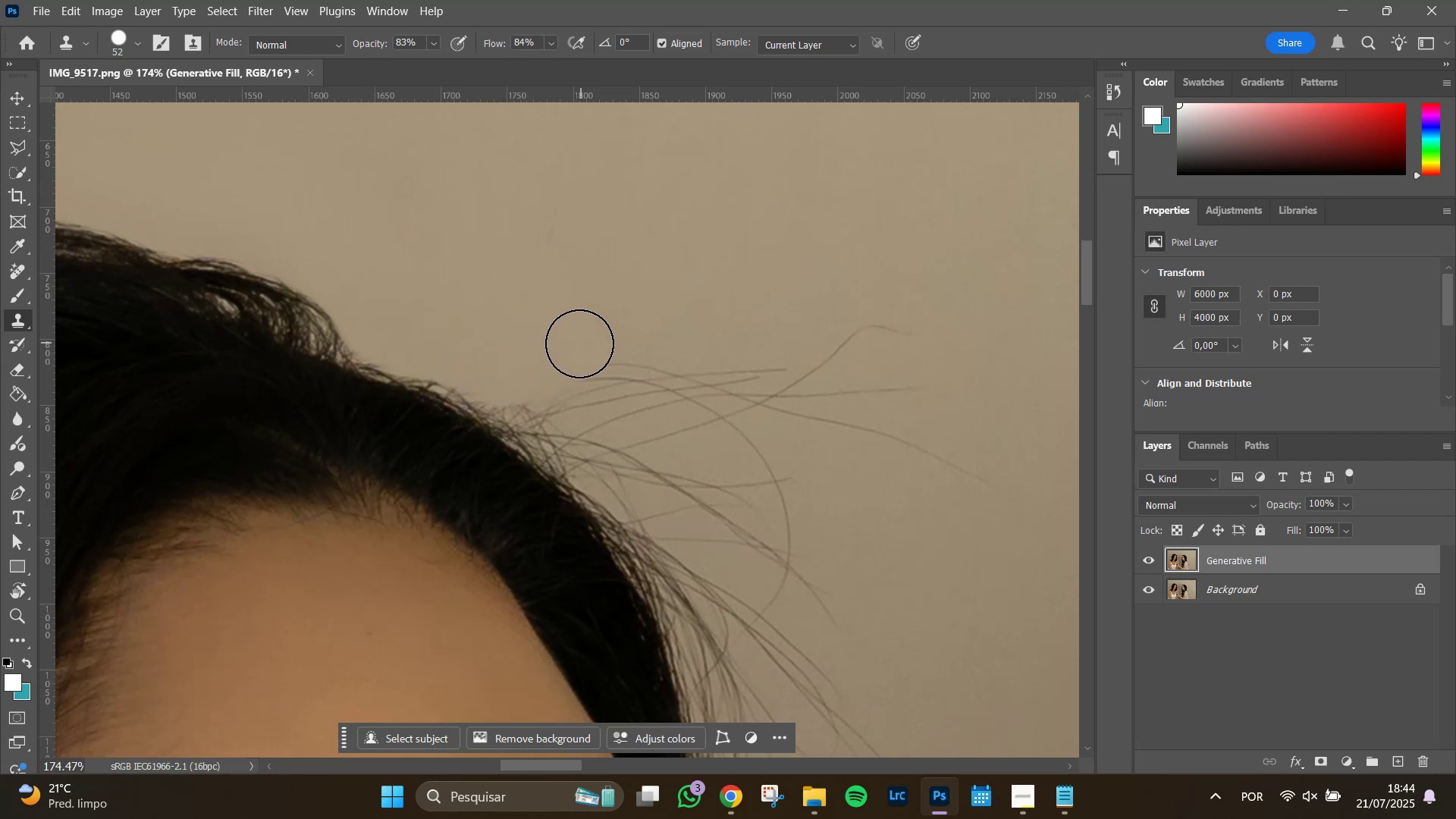 
left_click_drag(start_coordinate=[579, 345], to_coordinate=[592, 344])
 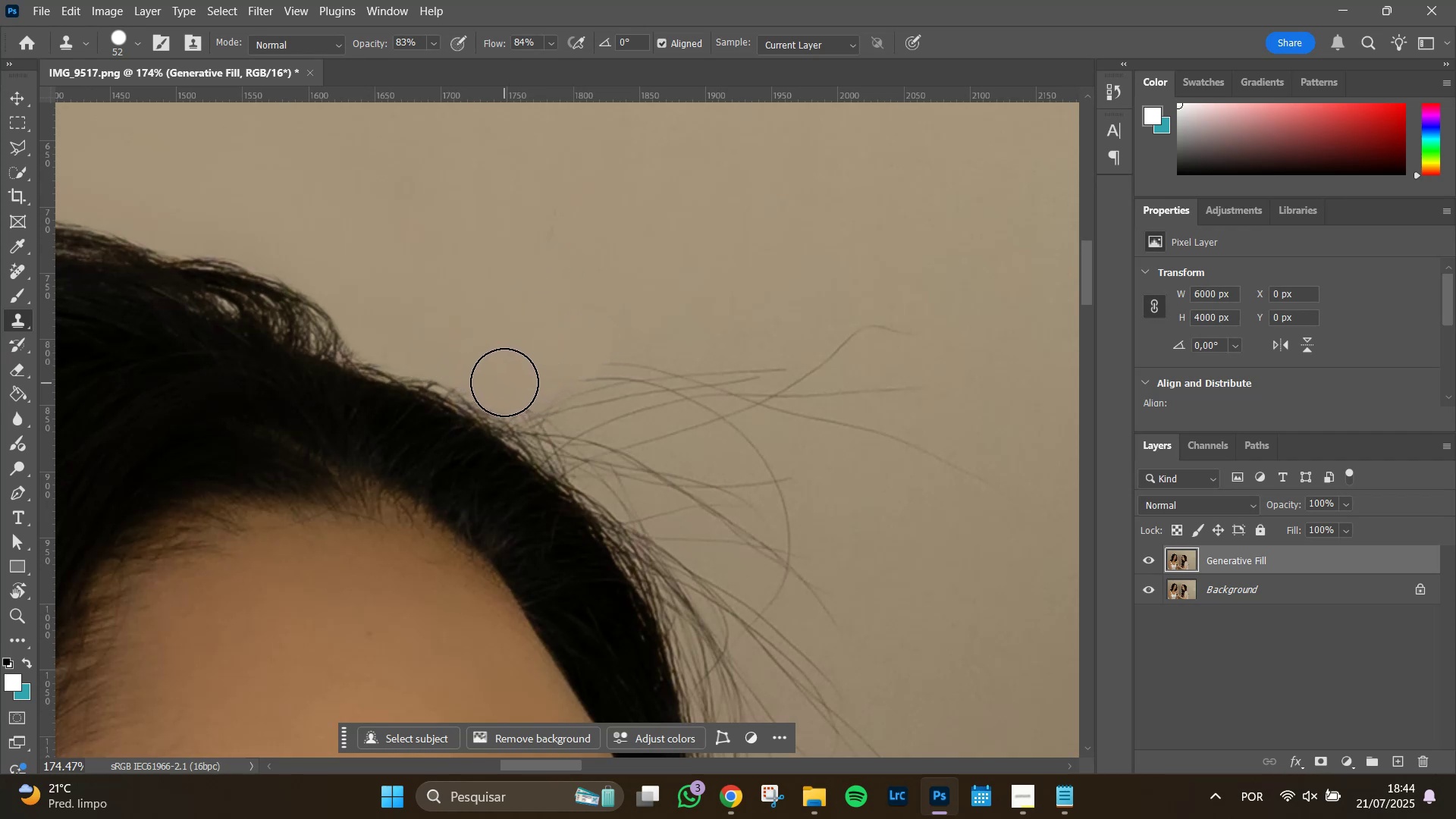 
left_click_drag(start_coordinate=[498, 381], to_coordinate=[478, 361])
 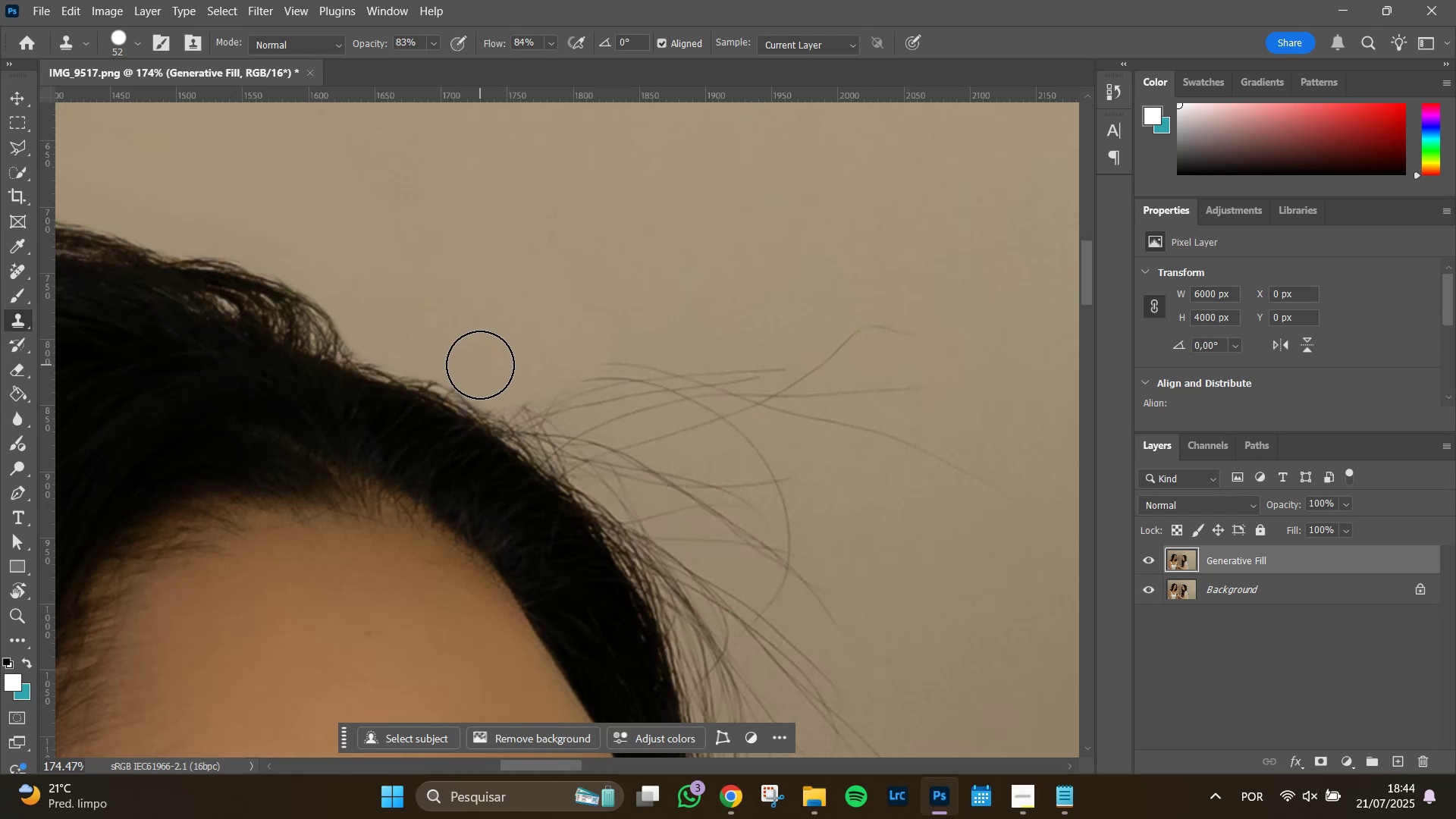 
left_click([479, 363])
 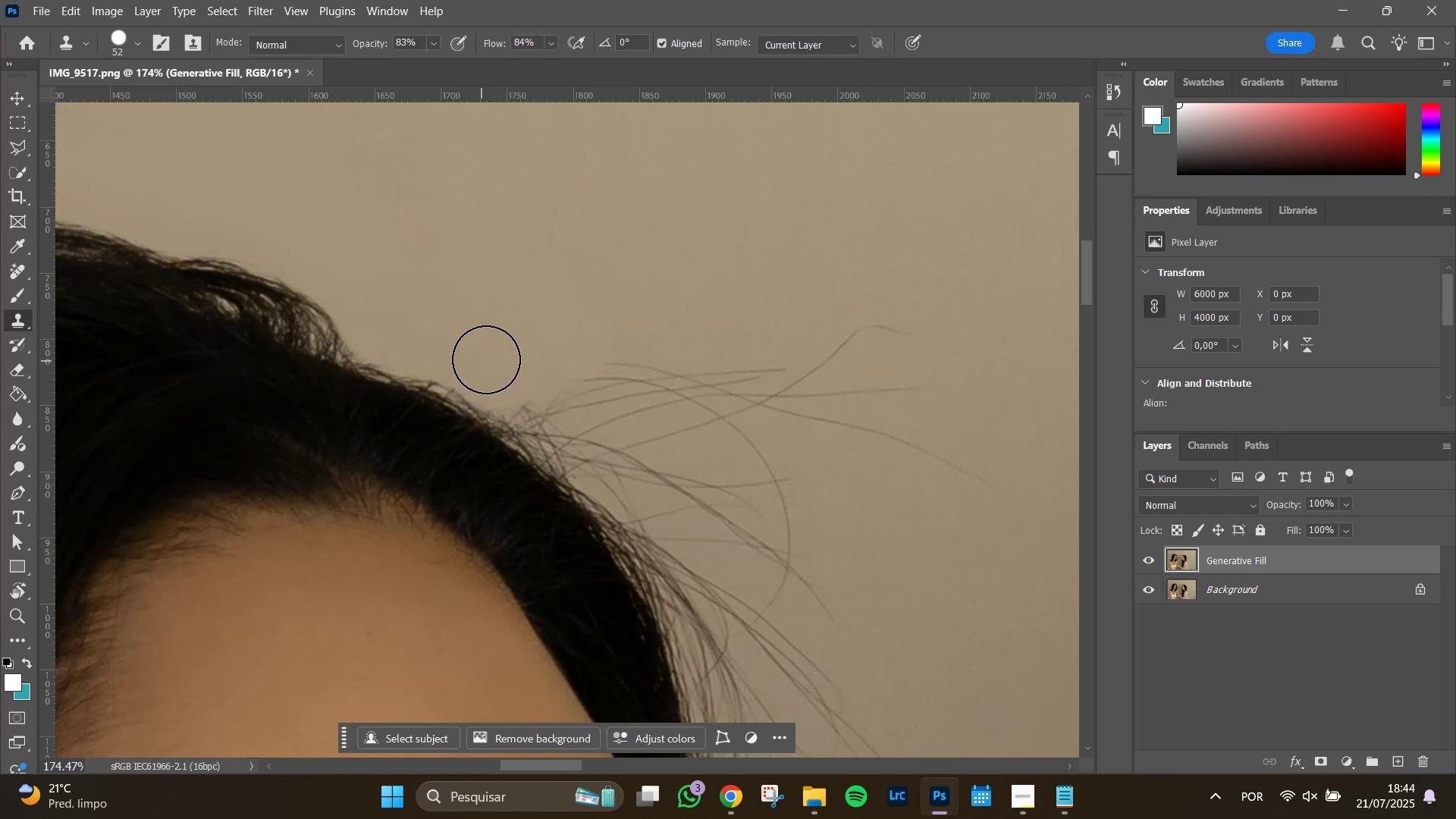 
hold_key(key=AltLeft, duration=0.96)
scroll: coordinate [577, 346], scroll_direction: down, amount: 23.0
 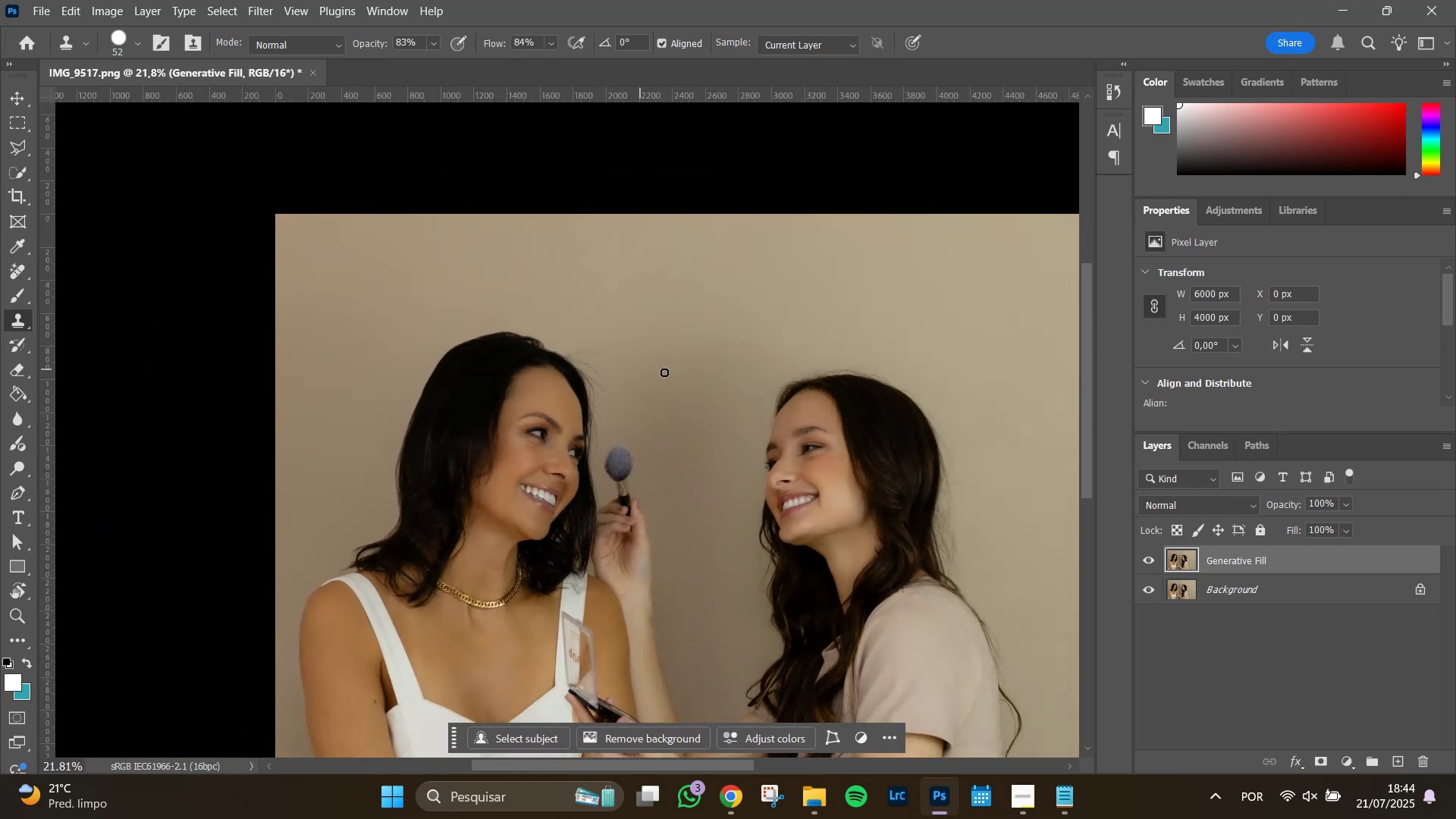 
hold_key(key=AltLeft, duration=1.19)
scroll: coordinate [662, 361], scroll_direction: up, amount: 15.0
 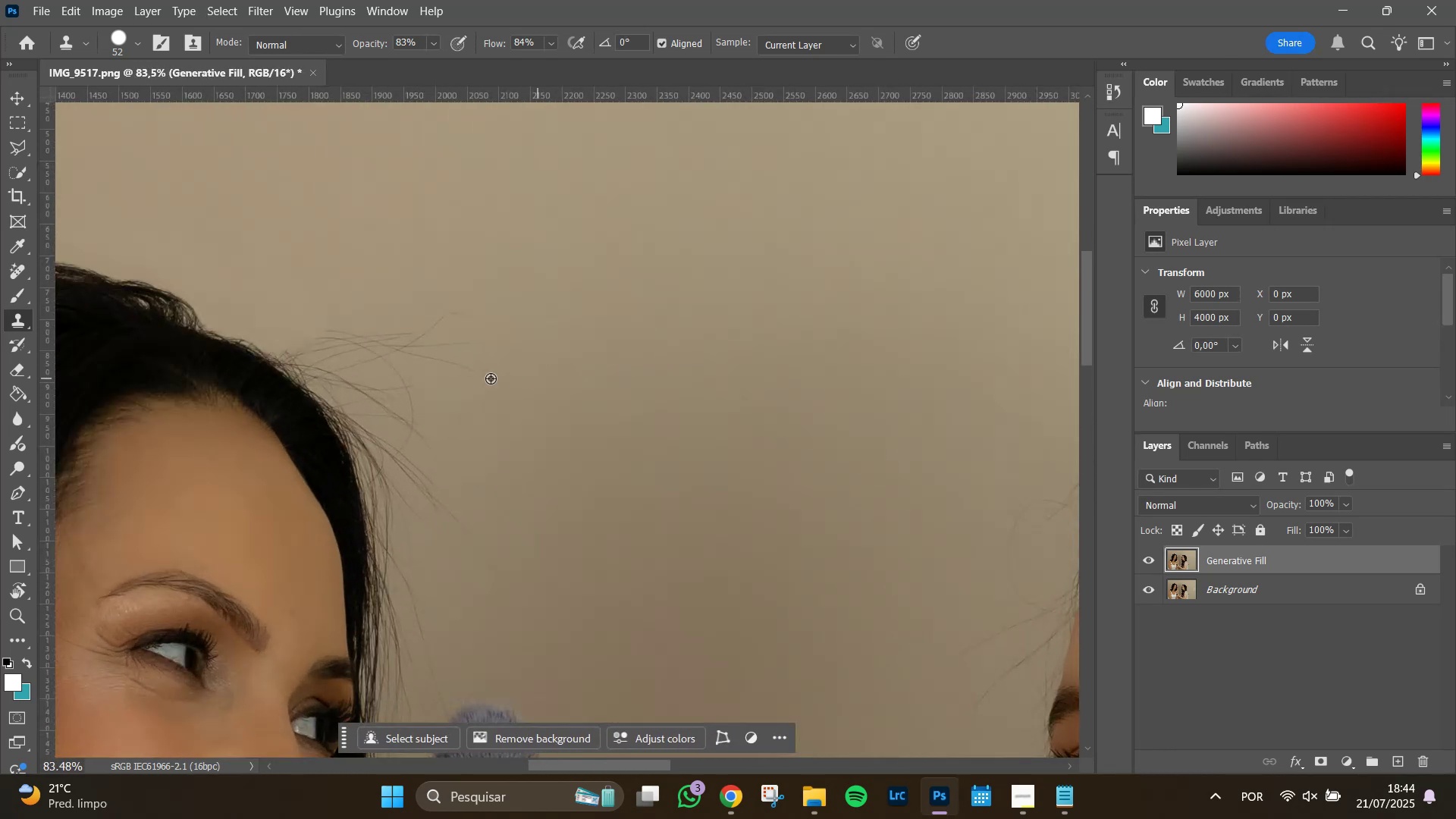 
hold_key(key=Space, duration=0.68)
 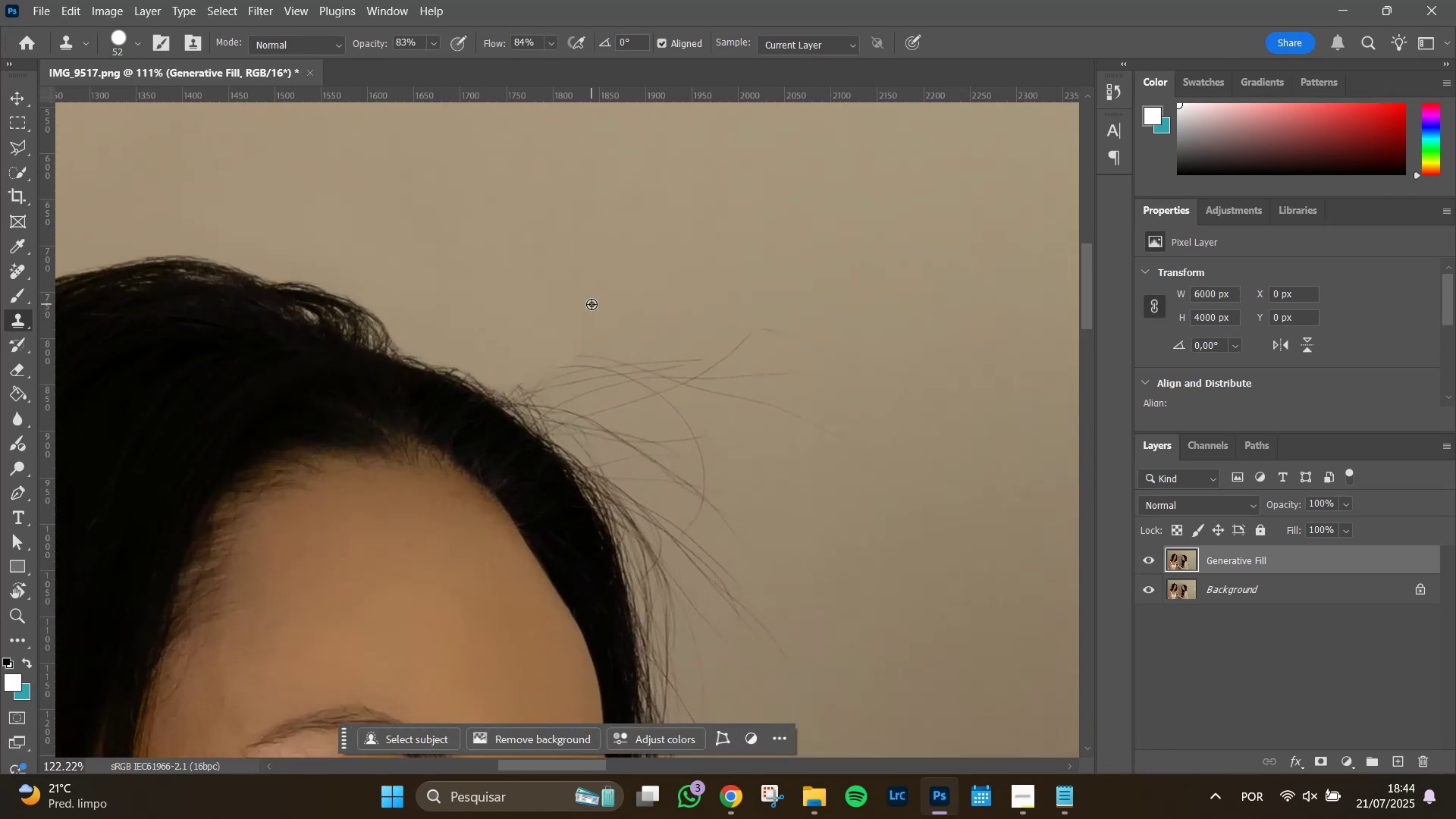 
left_click_drag(start_coordinate=[391, 362], to_coordinate=[647, 370])
 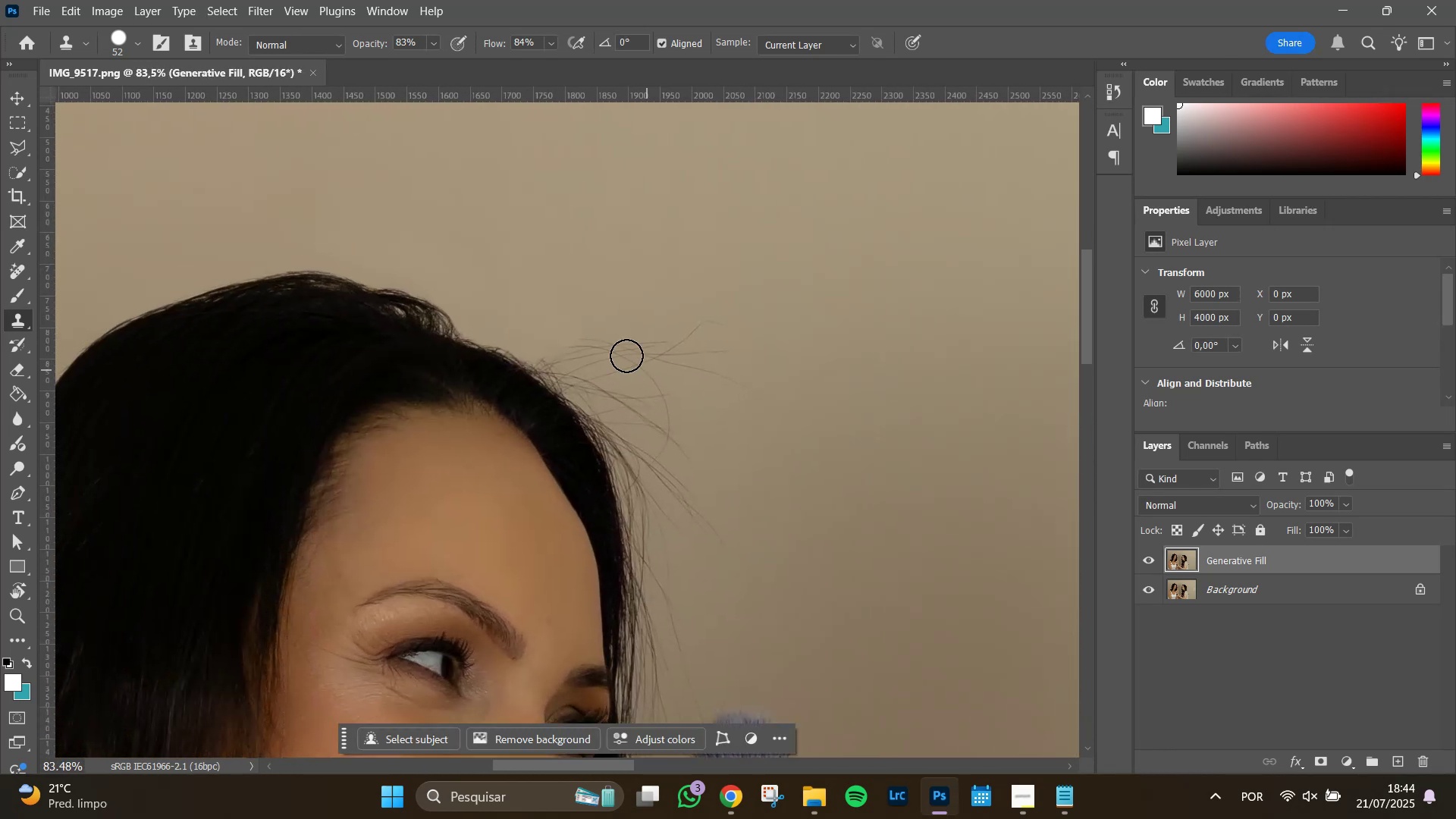 
hold_key(key=AltLeft, duration=1.51)
scroll: coordinate [537, 382], scroll_direction: up, amount: 7.0
 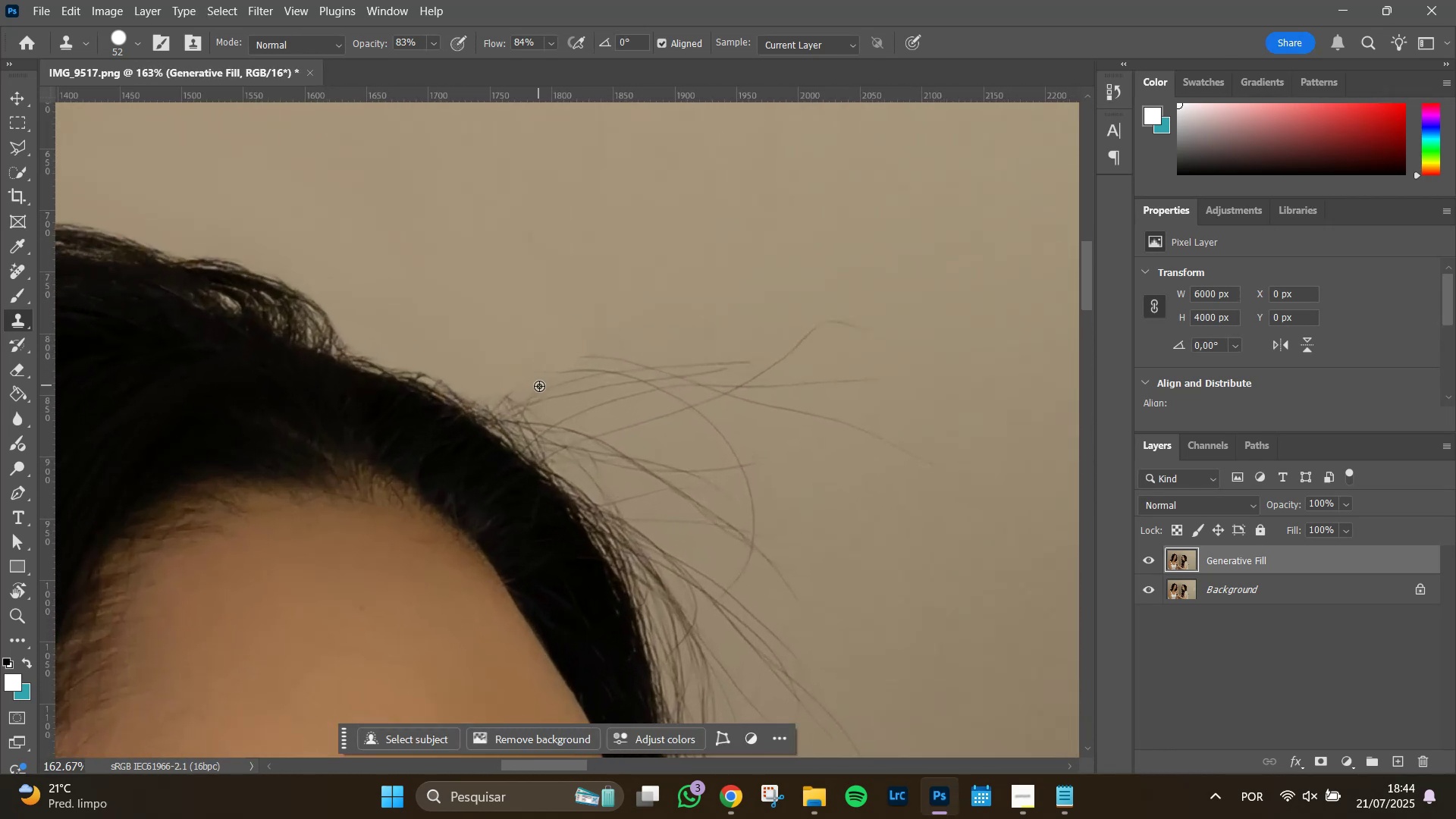 
key(Alt+AltLeft)
 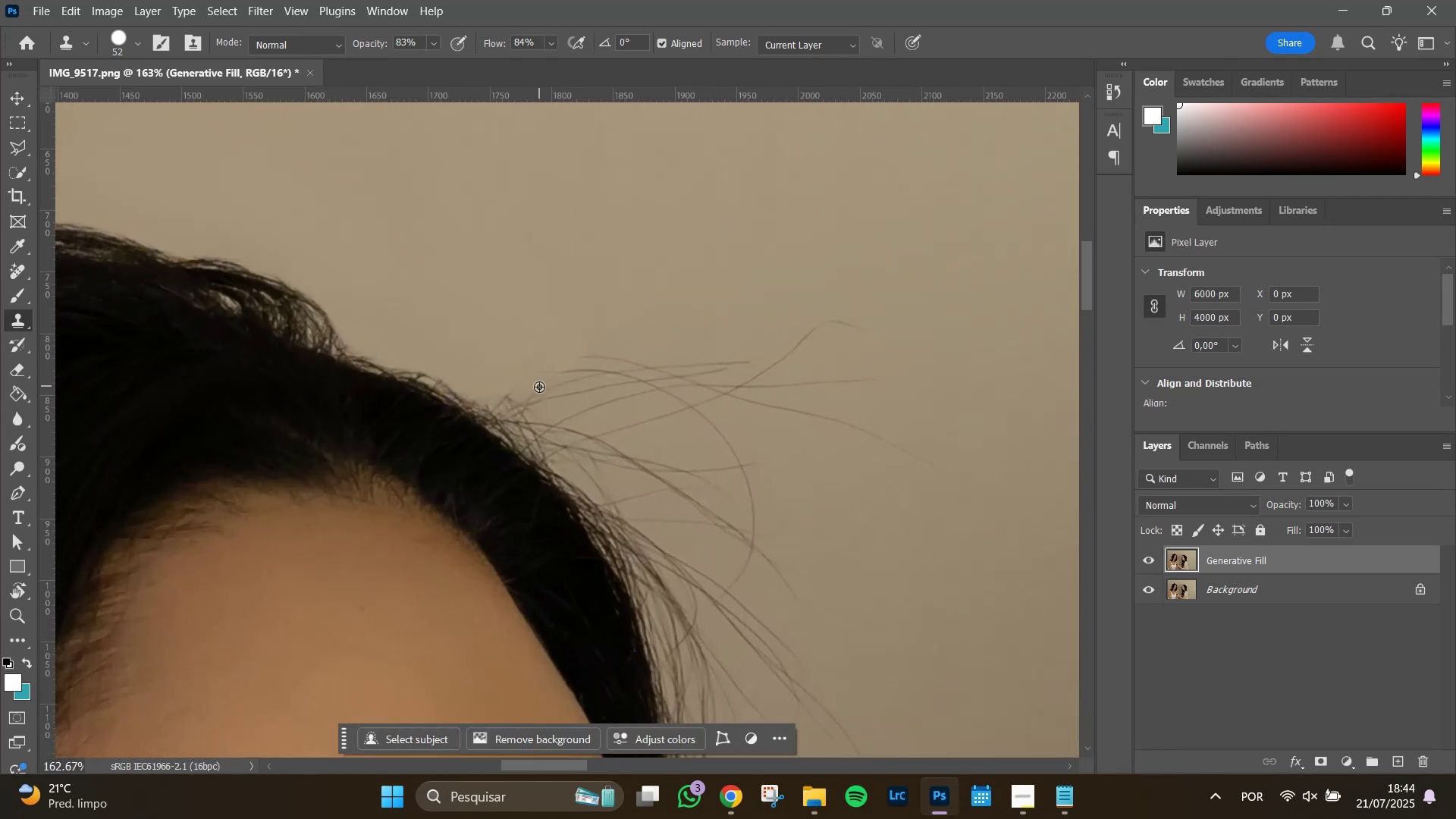 
key(Alt+AltLeft)
 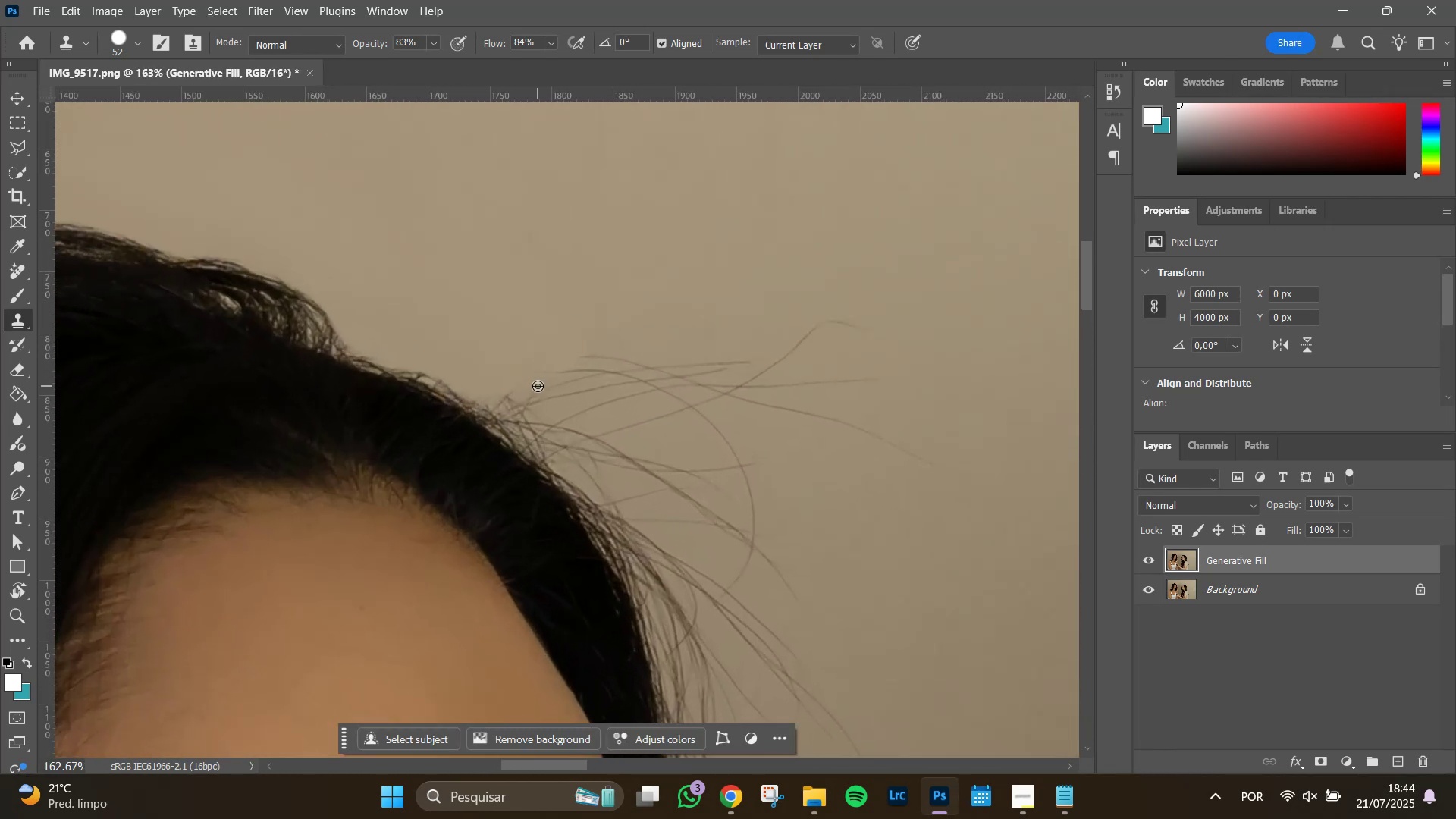 
key(Alt+AltLeft)
 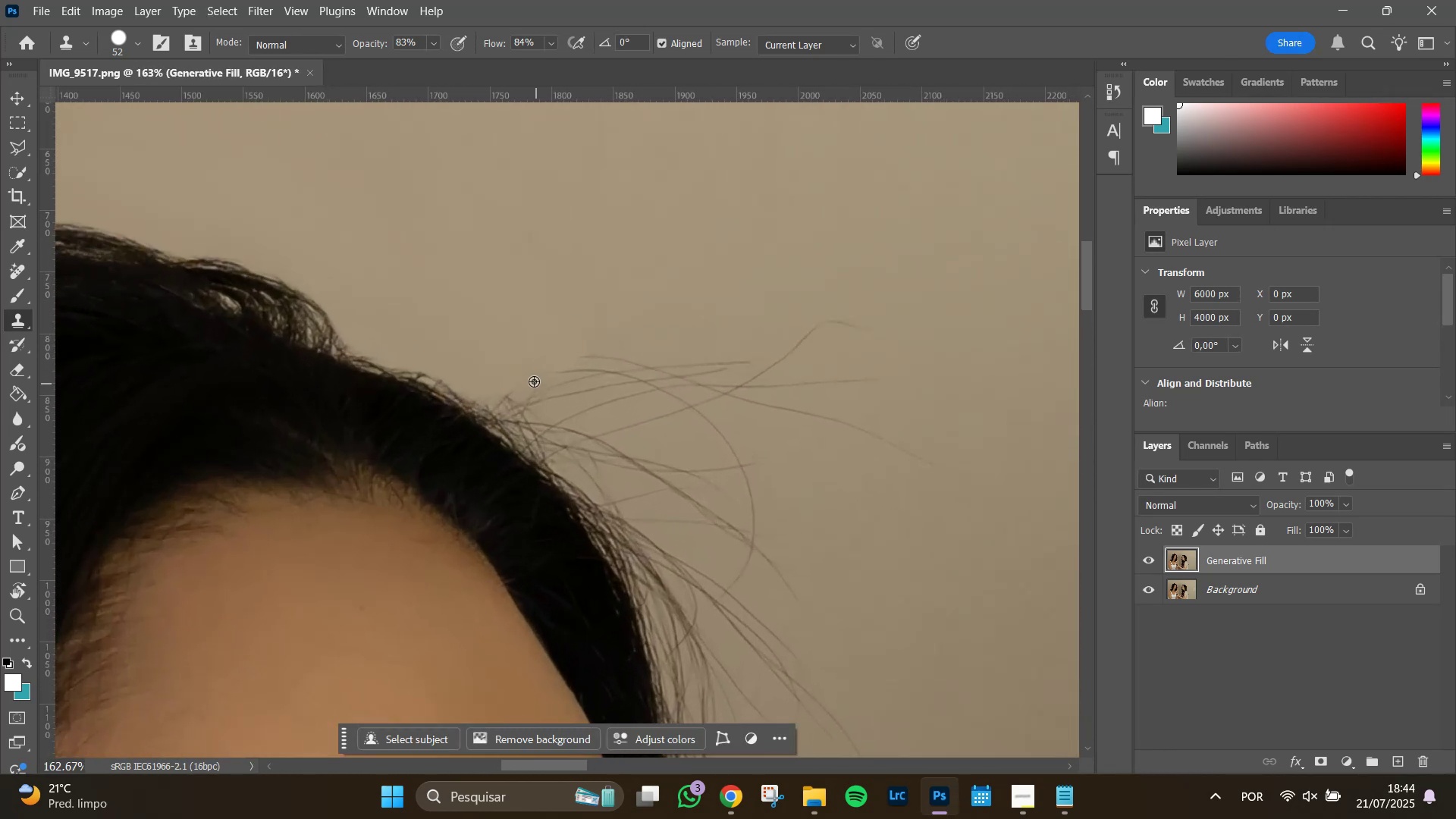 
key(Alt+AltLeft)
 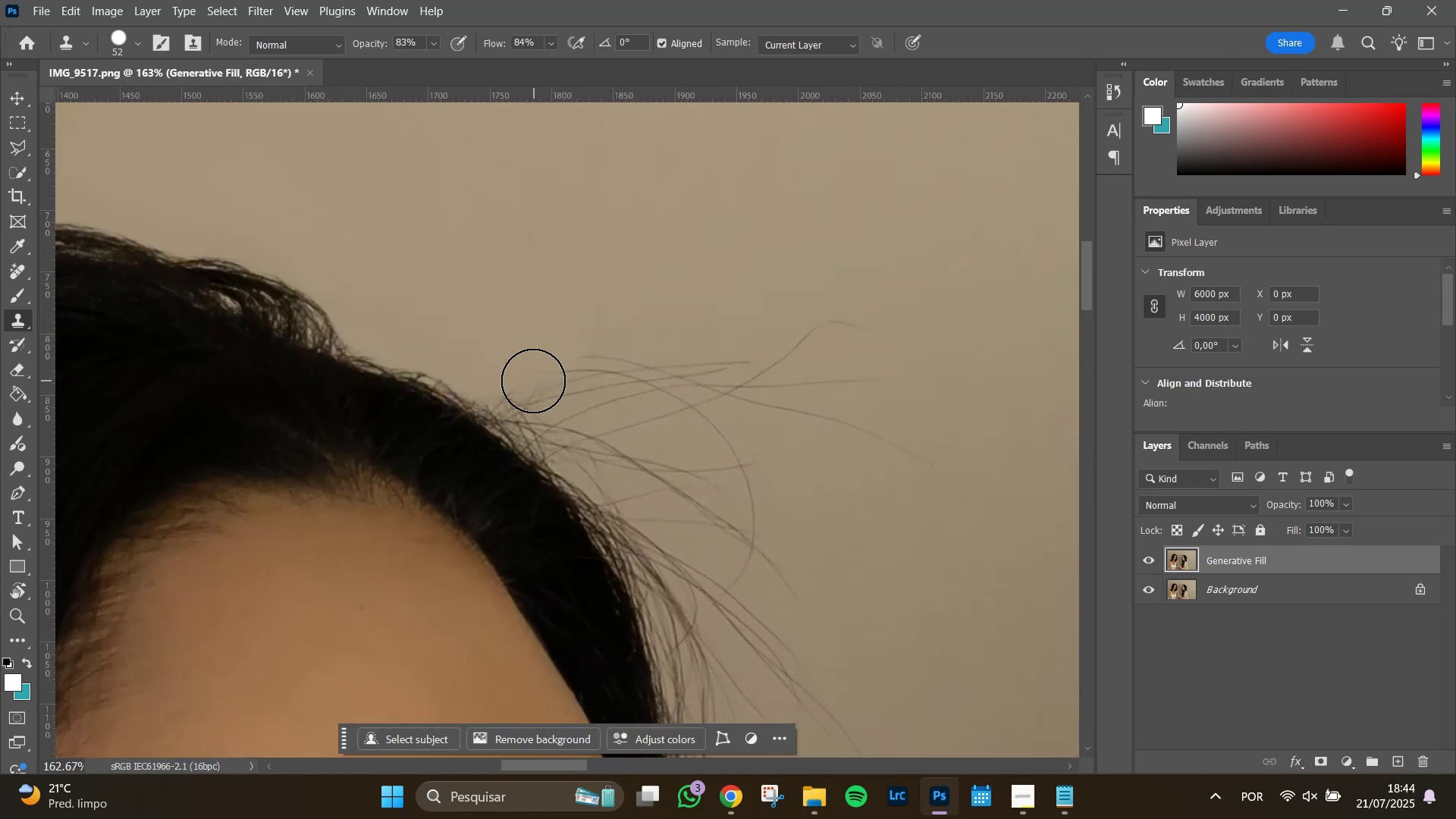 
key(Alt+AltLeft)
 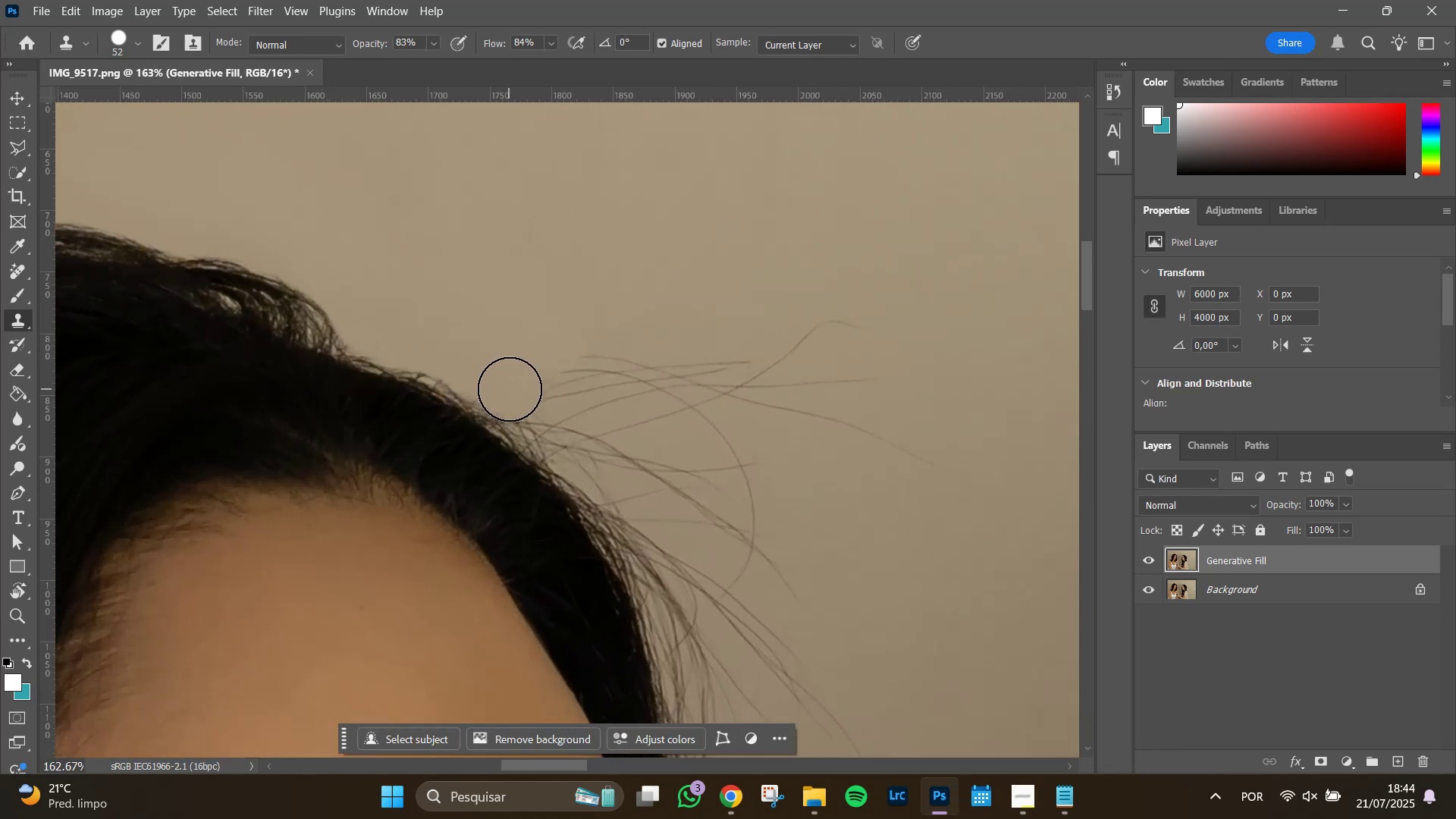 
left_click_drag(start_coordinate=[510, 389], to_coordinate=[532, 372])
 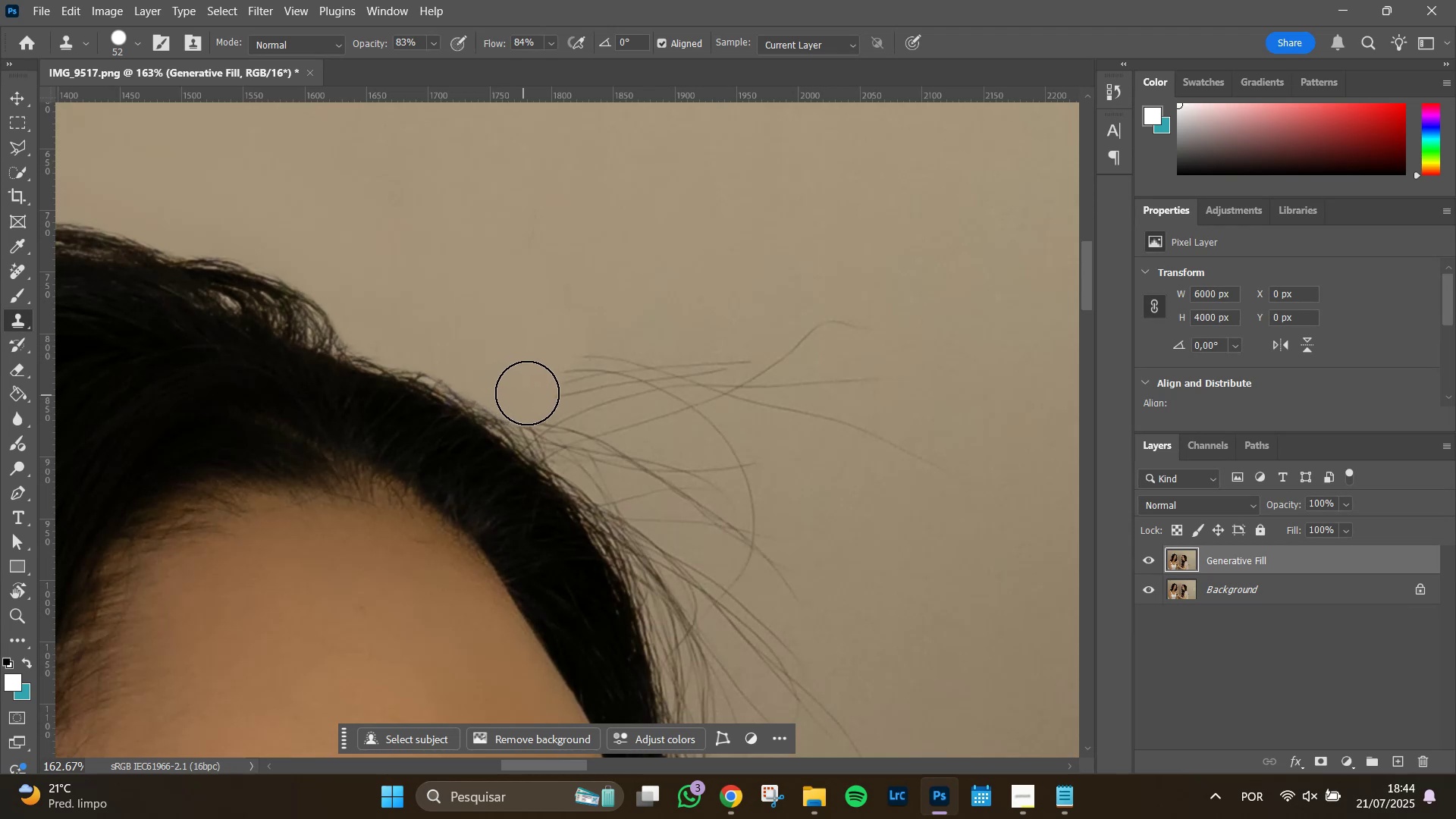 
left_click_drag(start_coordinate=[556, 367], to_coordinate=[613, 334])
 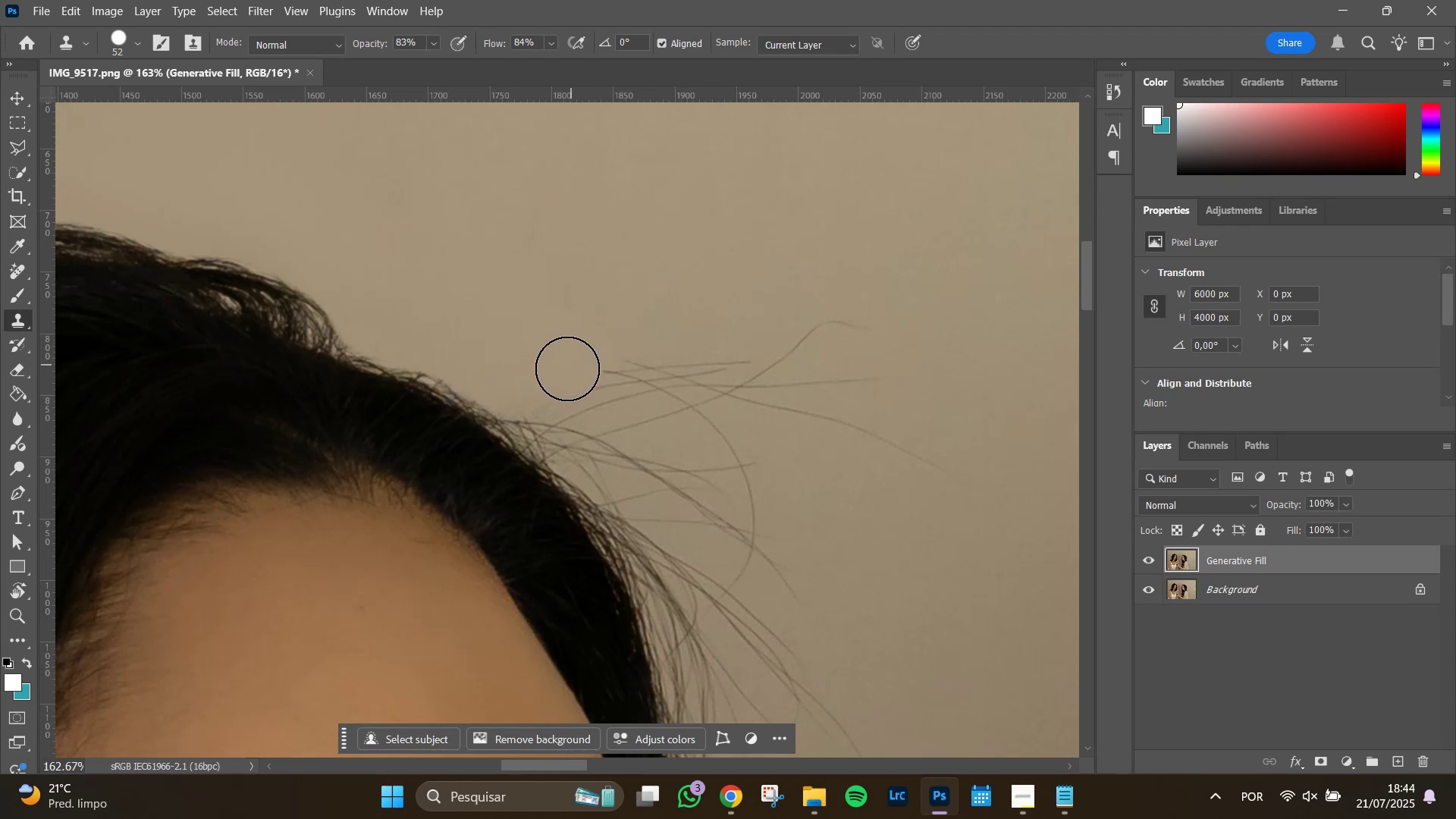 
left_click_drag(start_coordinate=[570, 371], to_coordinate=[617, 357])
 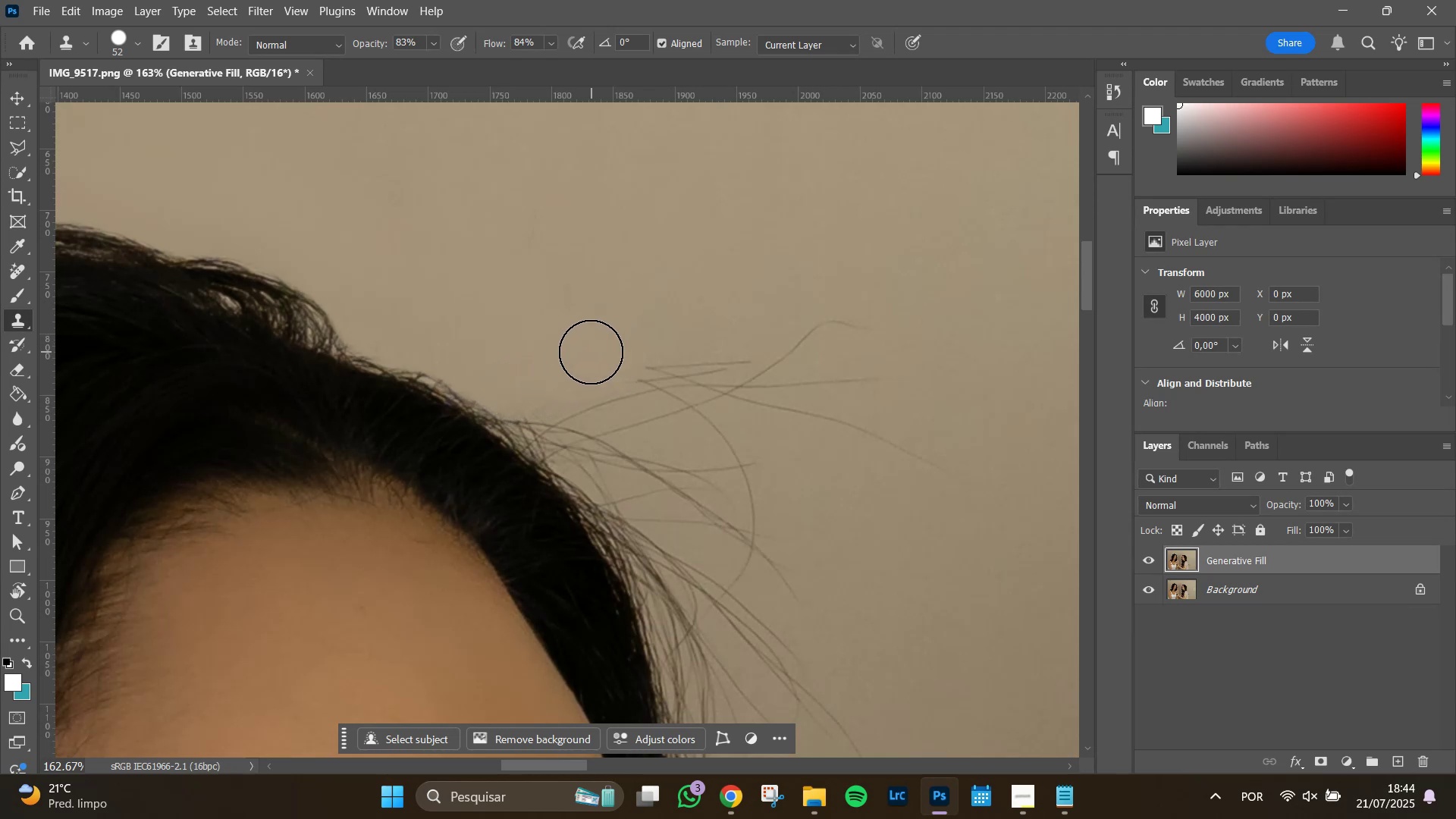 
left_click_drag(start_coordinate=[597, 354], to_coordinate=[638, 348])
 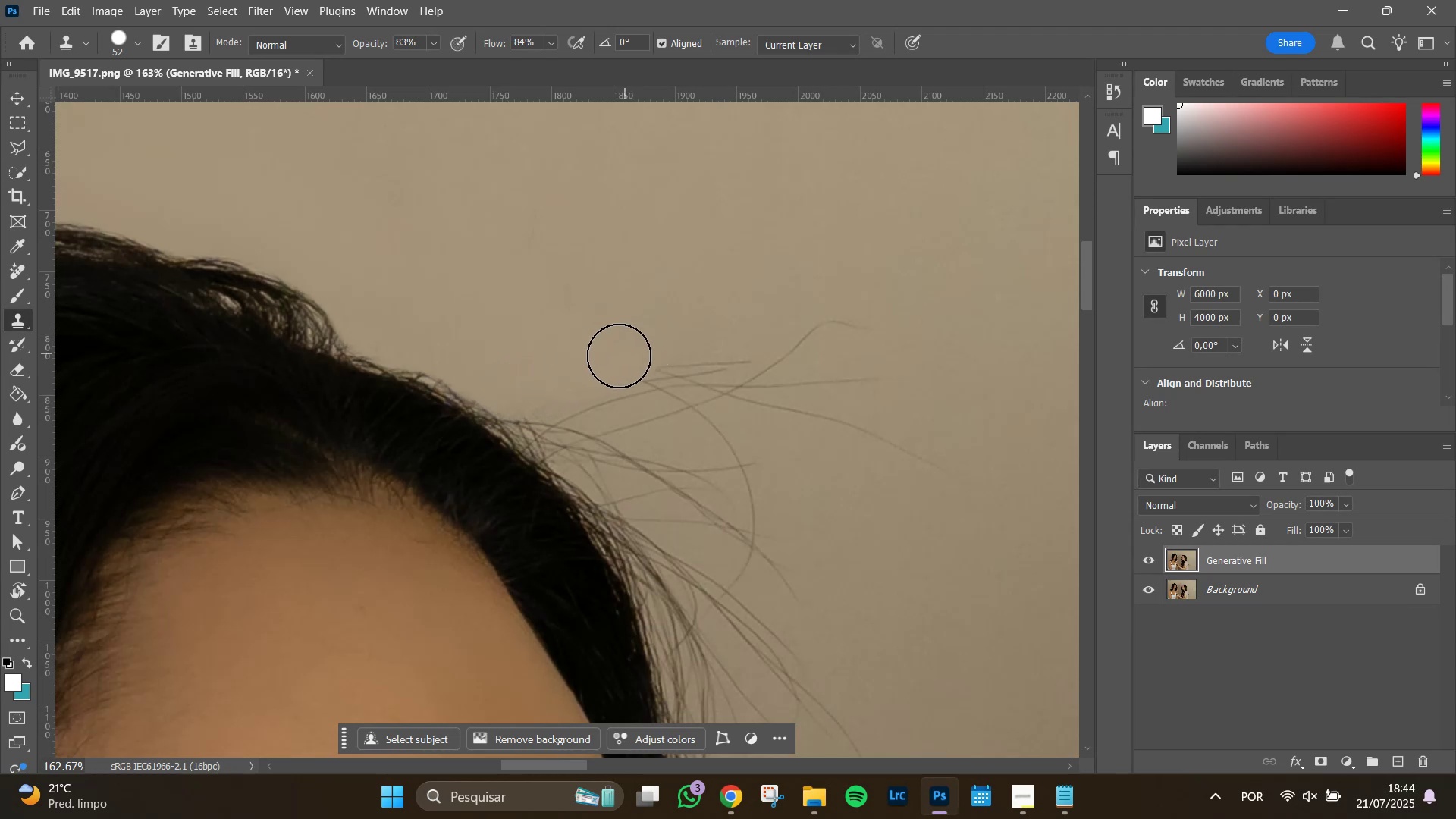 
left_click_drag(start_coordinate=[622, 357], to_coordinate=[675, 352])
 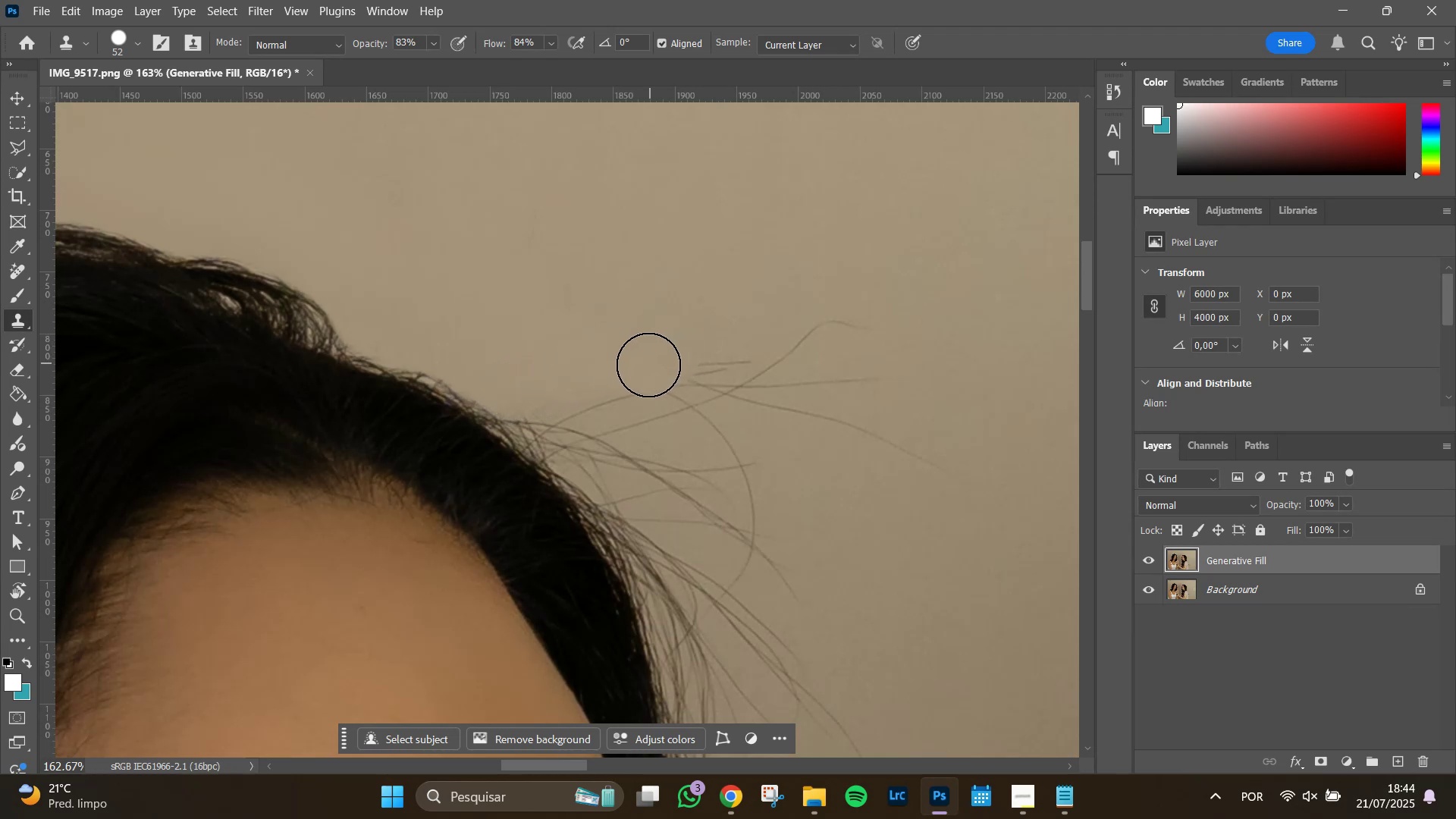 
left_click_drag(start_coordinate=[648, 366], to_coordinate=[706, 359])
 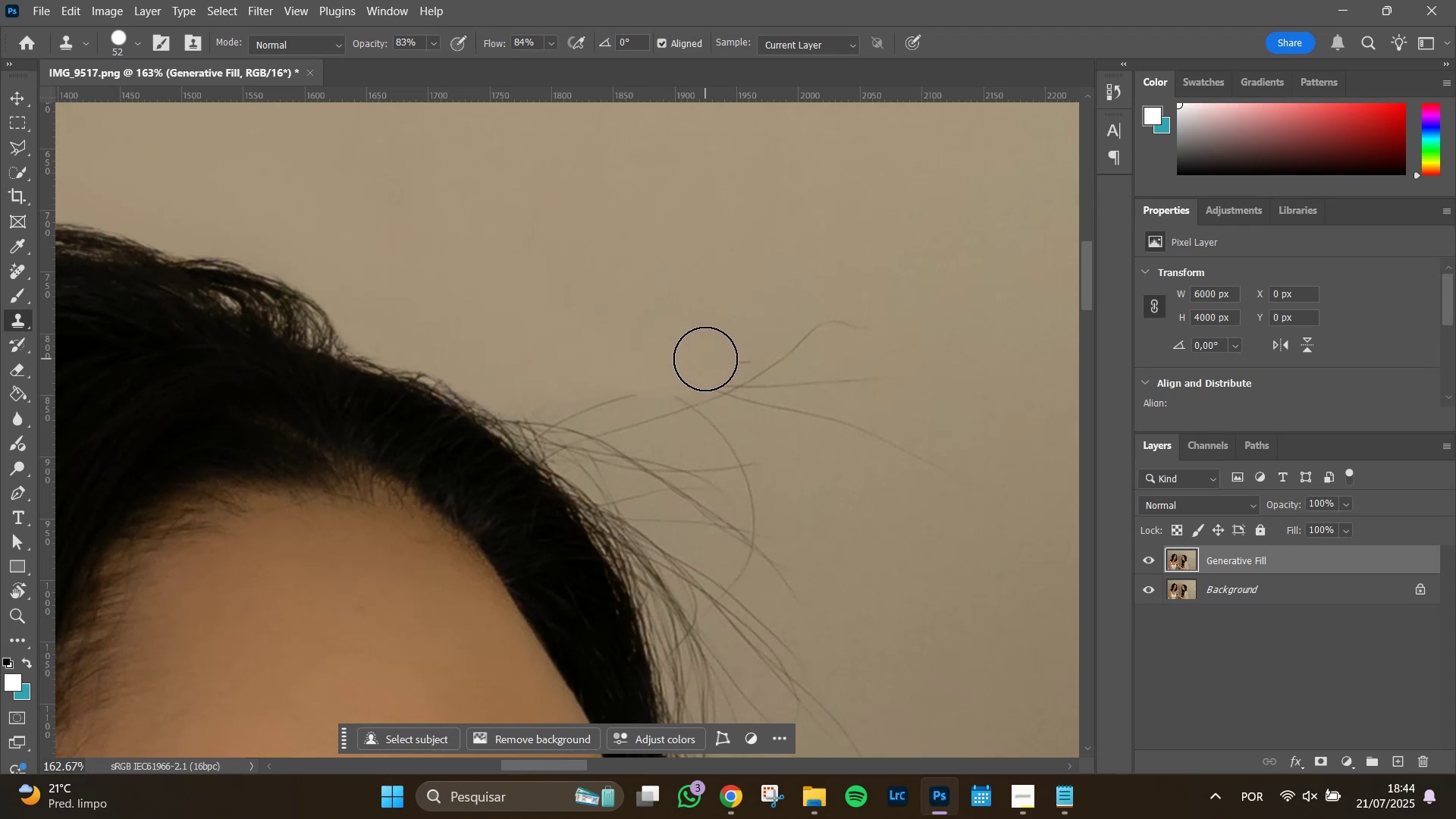 
left_click_drag(start_coordinate=[704, 359], to_coordinate=[735, 356])
 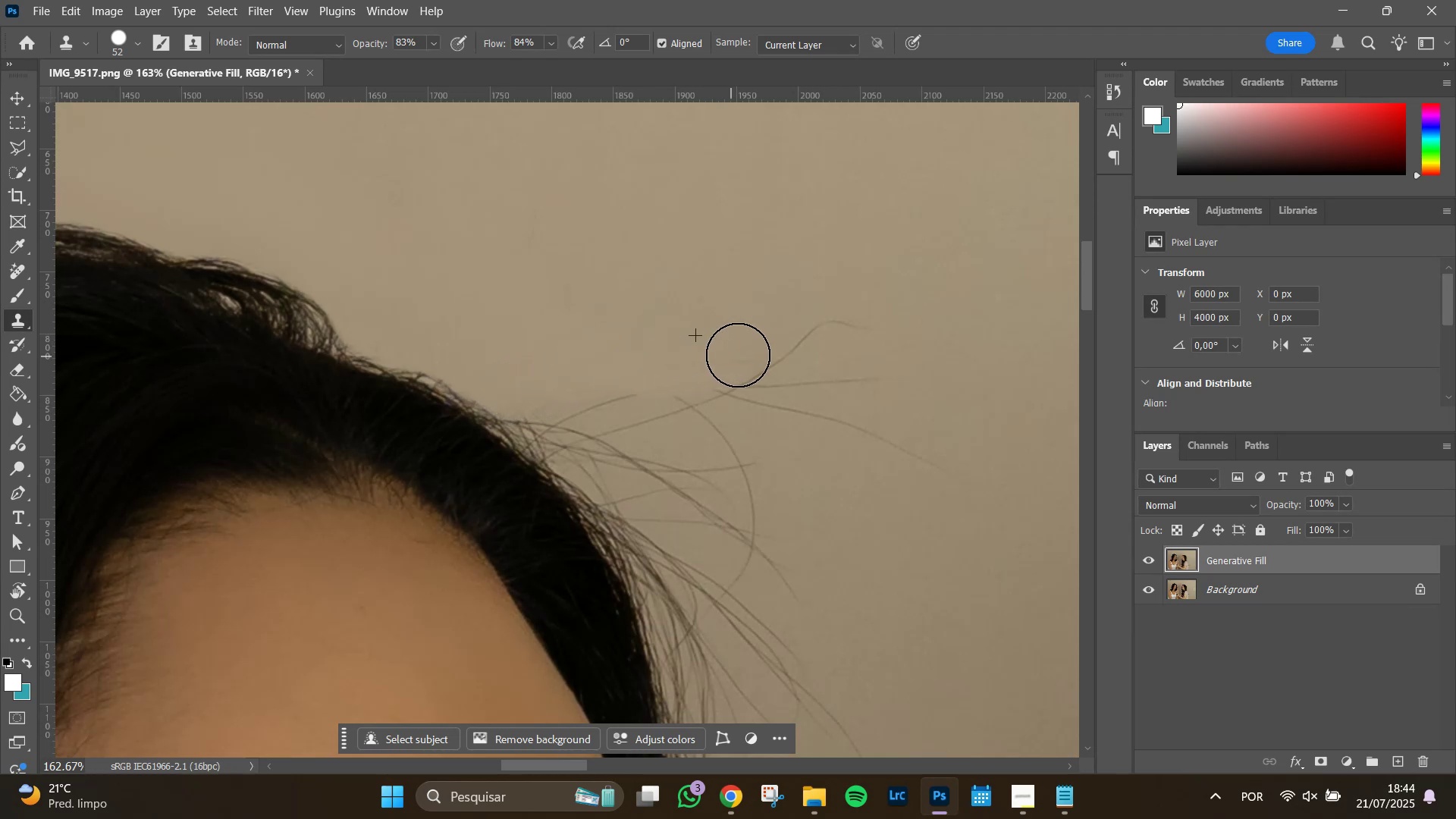 
left_click_drag(start_coordinate=[733, 355], to_coordinate=[753, 350])
 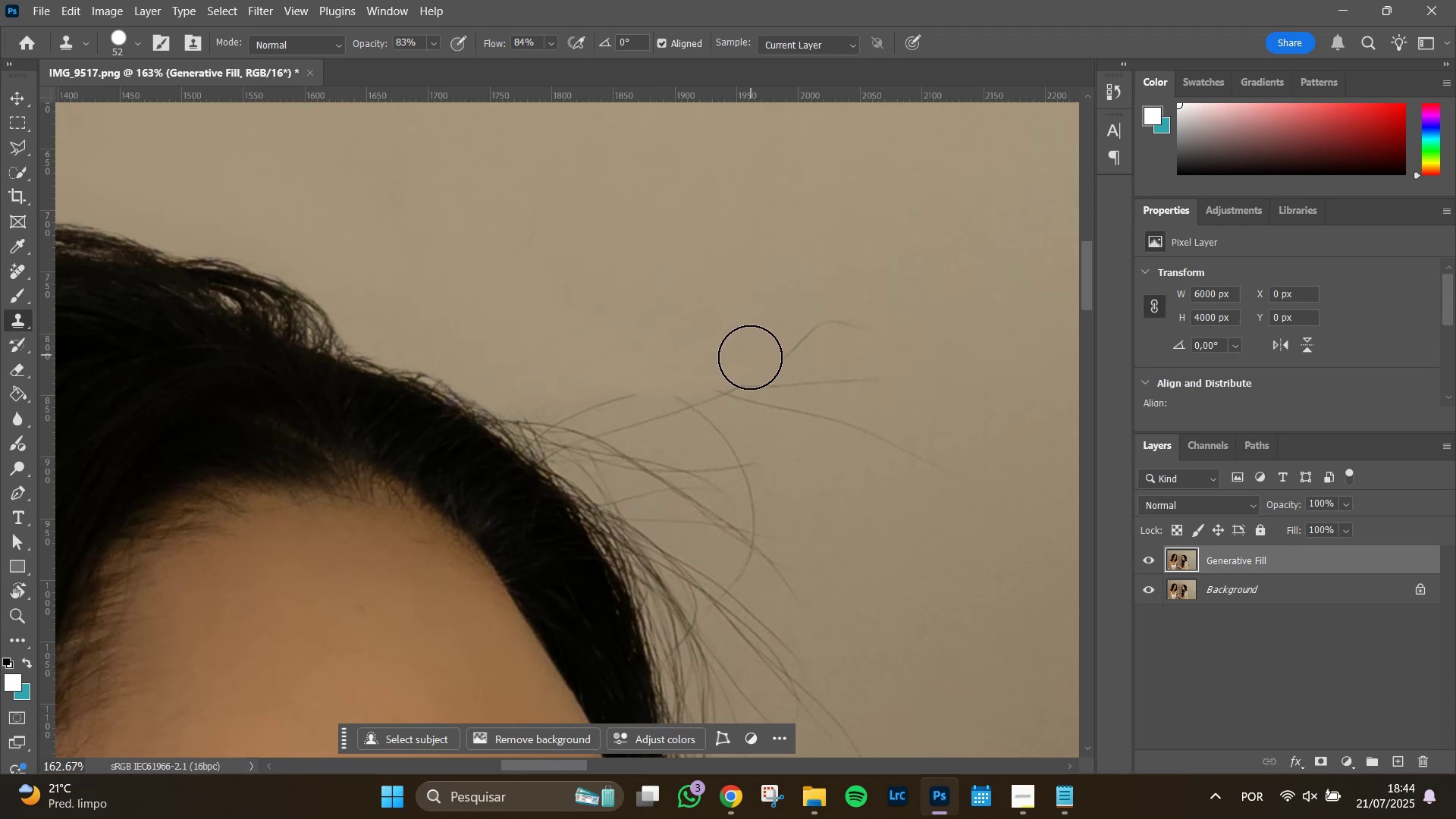 
left_click_drag(start_coordinate=[751, 357], to_coordinate=[880, 318])
 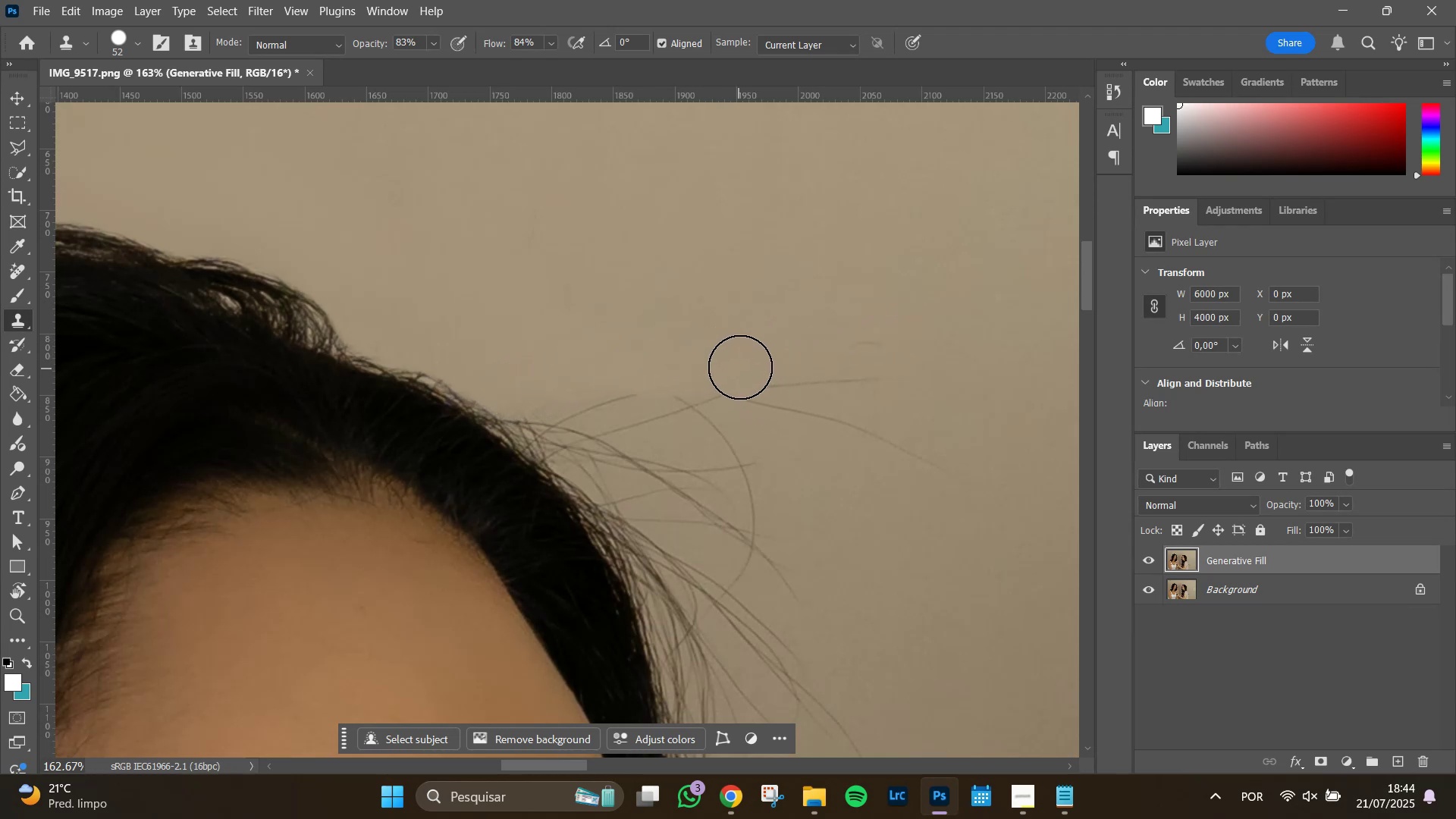 
left_click_drag(start_coordinate=[865, 324], to_coordinate=[900, 323])
 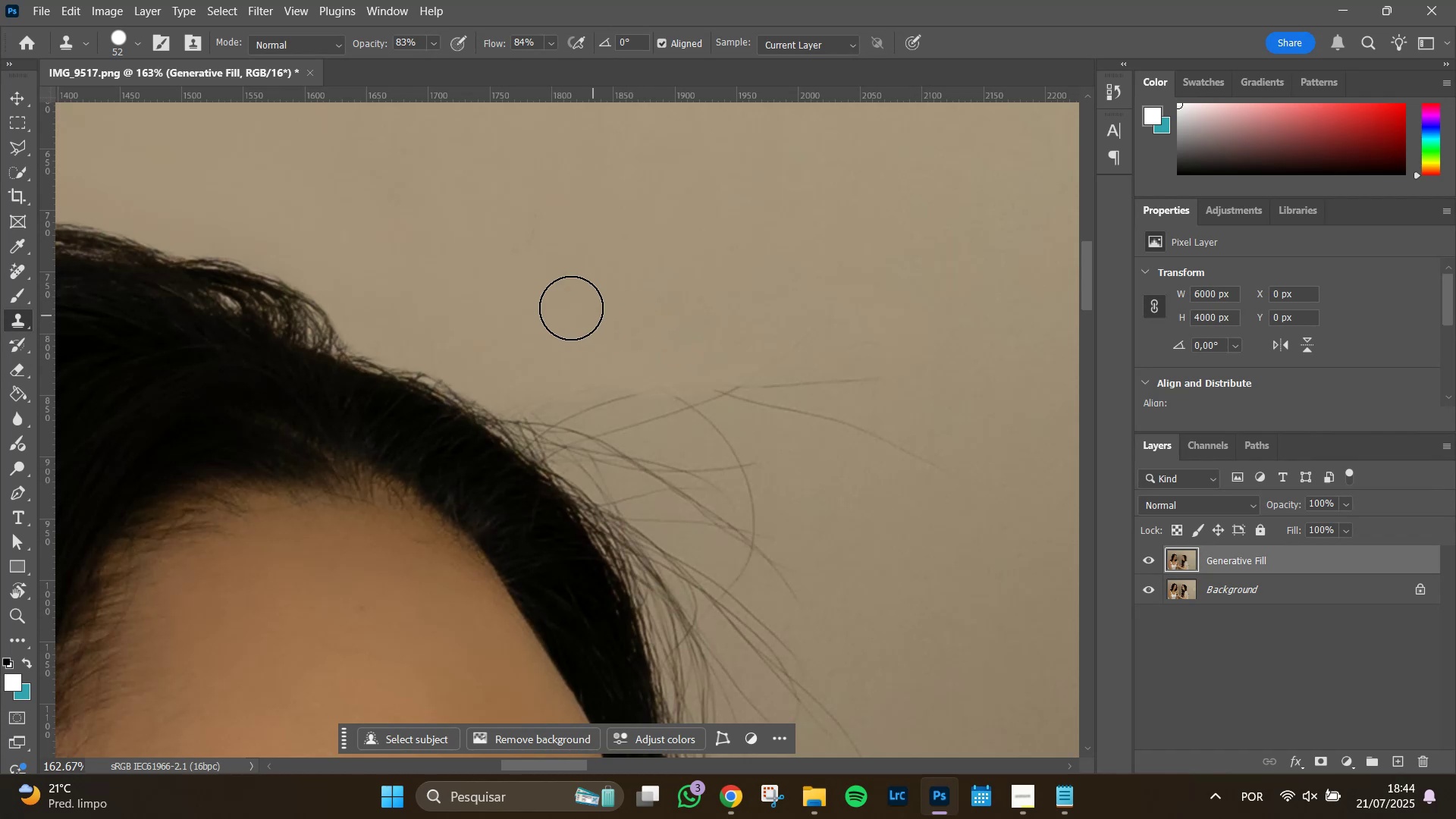 
wait(5.43)
 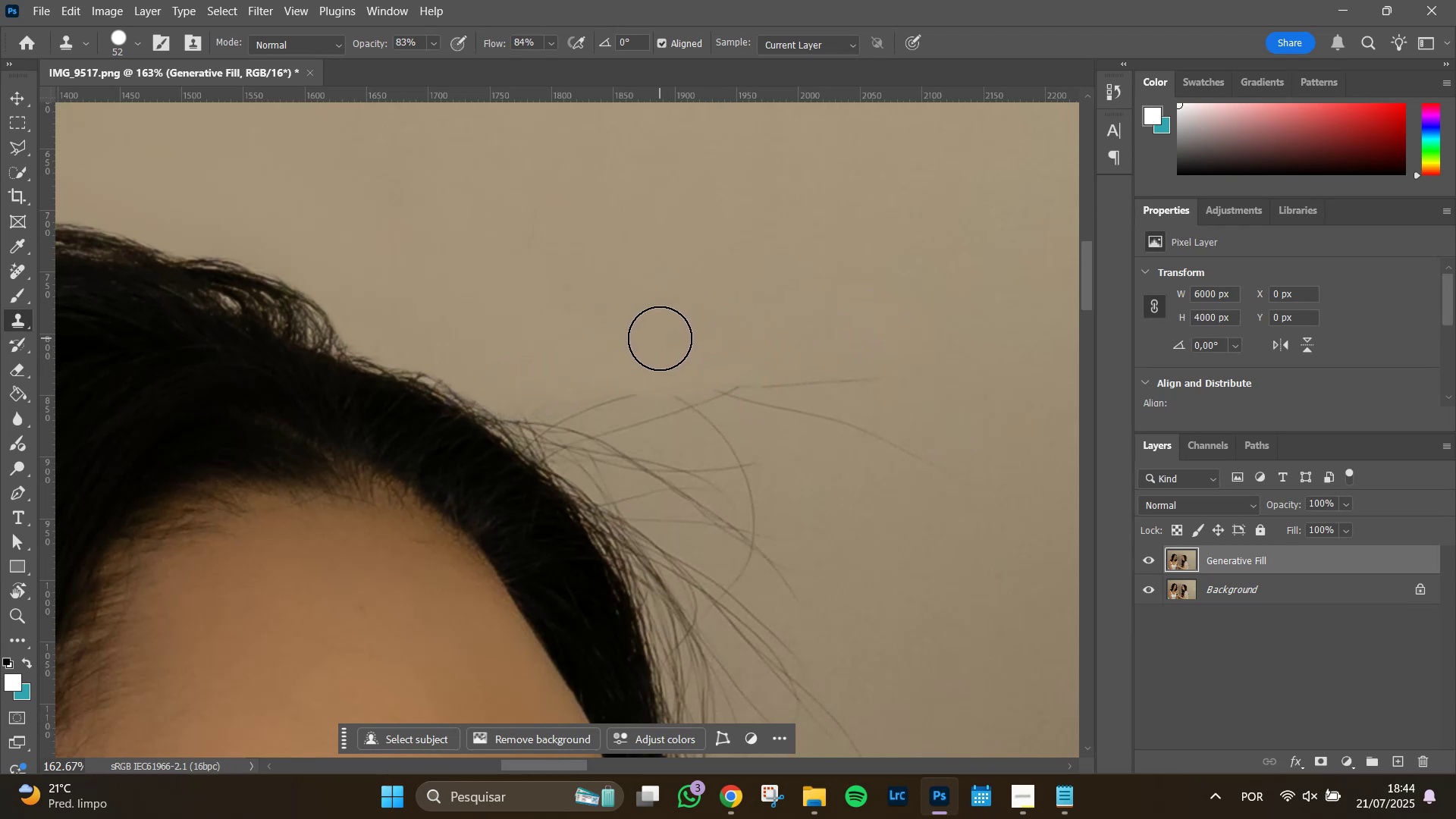 
left_click_drag(start_coordinate=[880, 359], to_coordinate=[725, 366])
 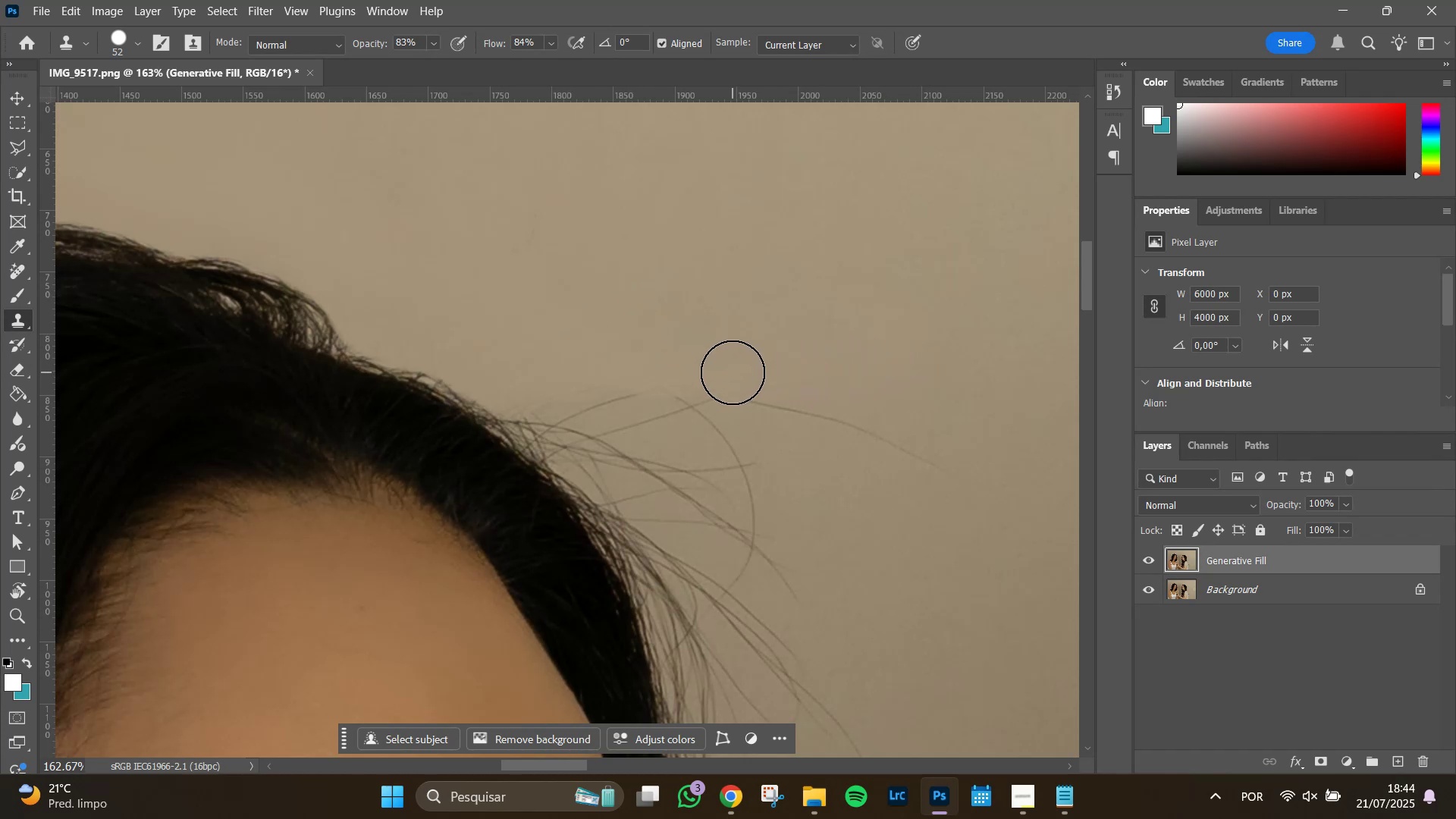 
left_click_drag(start_coordinate=[733, 373], to_coordinate=[945, 450])
 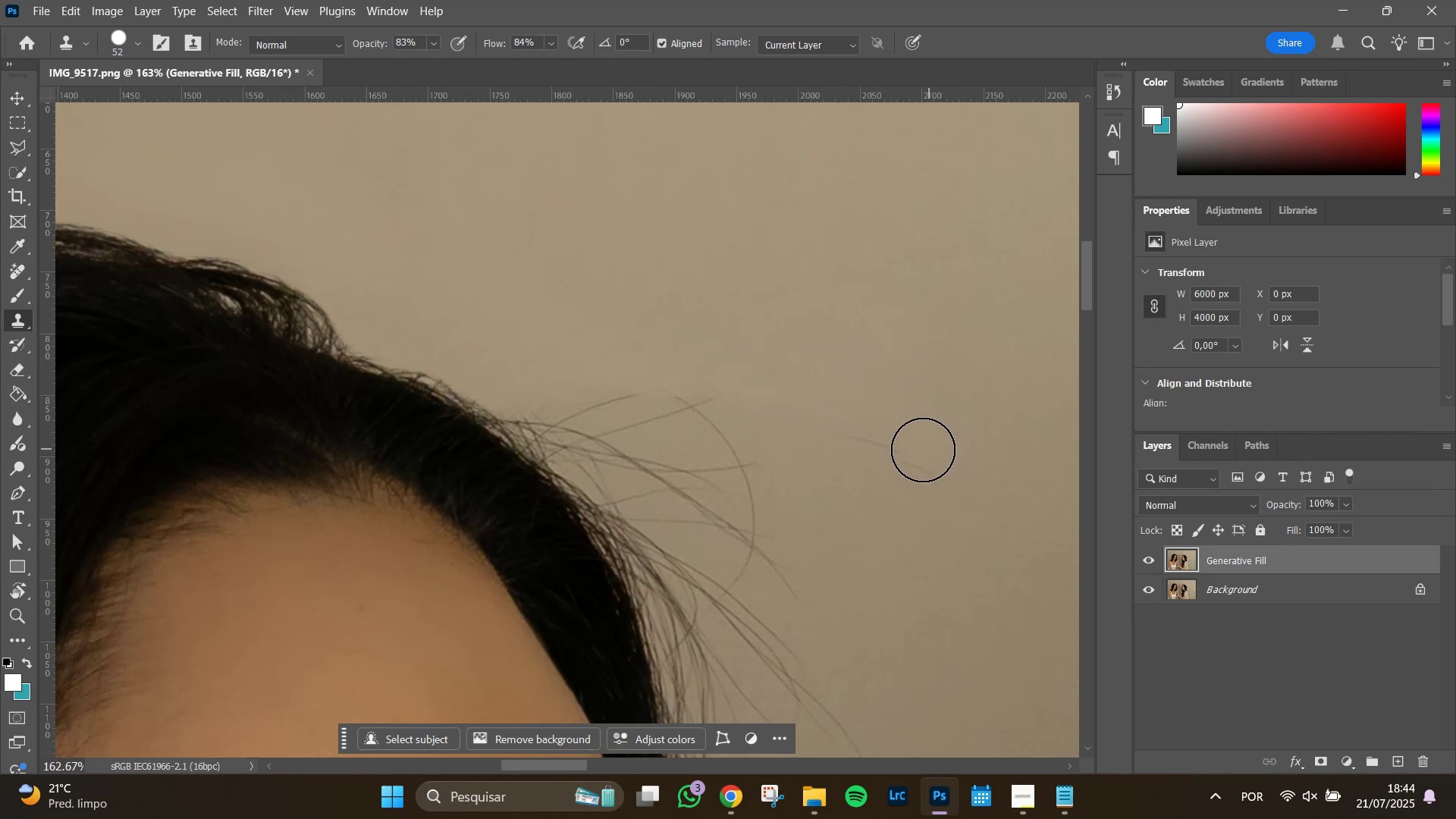 
left_click_drag(start_coordinate=[921, 450], to_coordinate=[852, 400])
 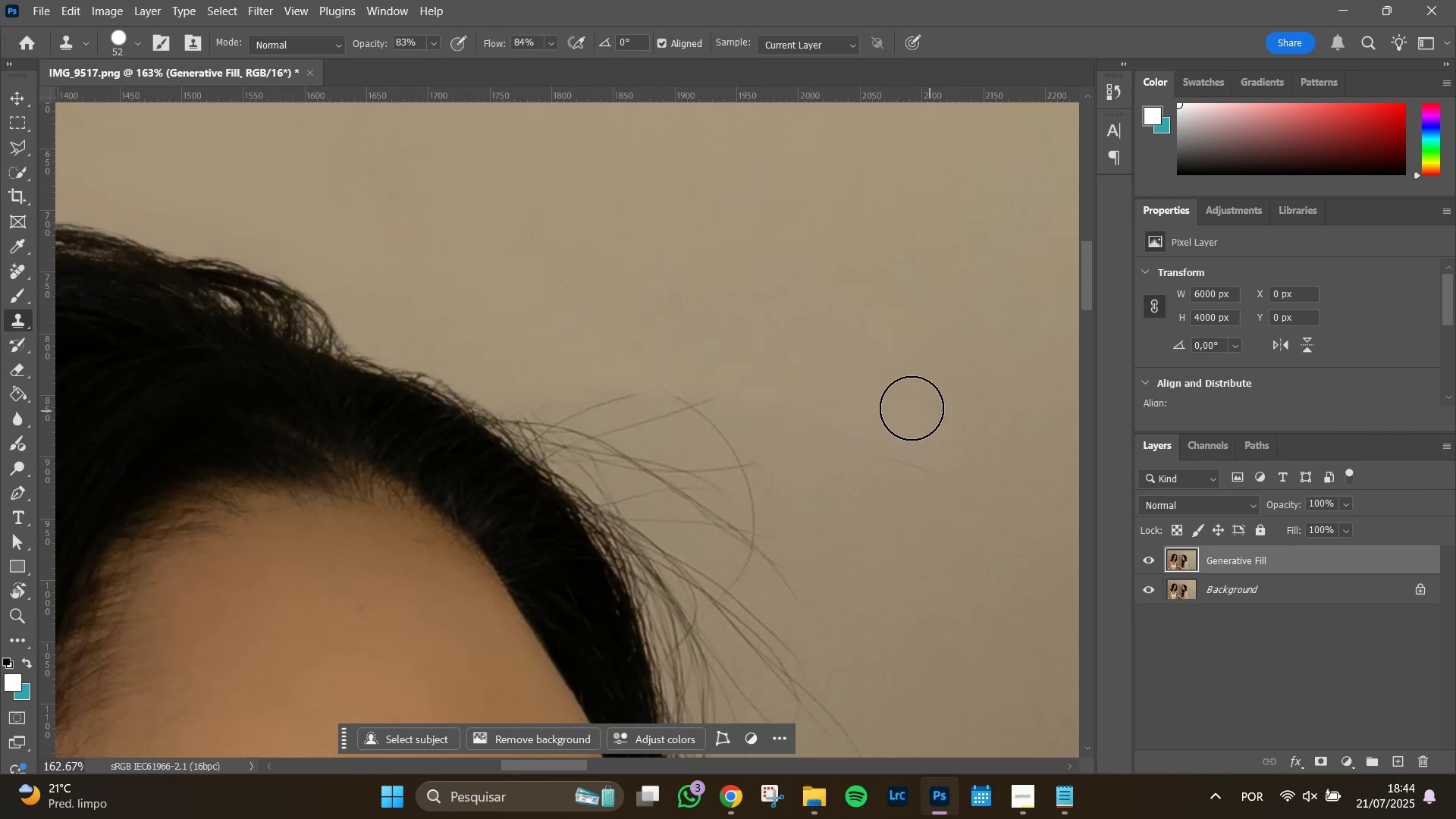 
hold_key(key=AltLeft, duration=0.38)
left_click([905, 413])
 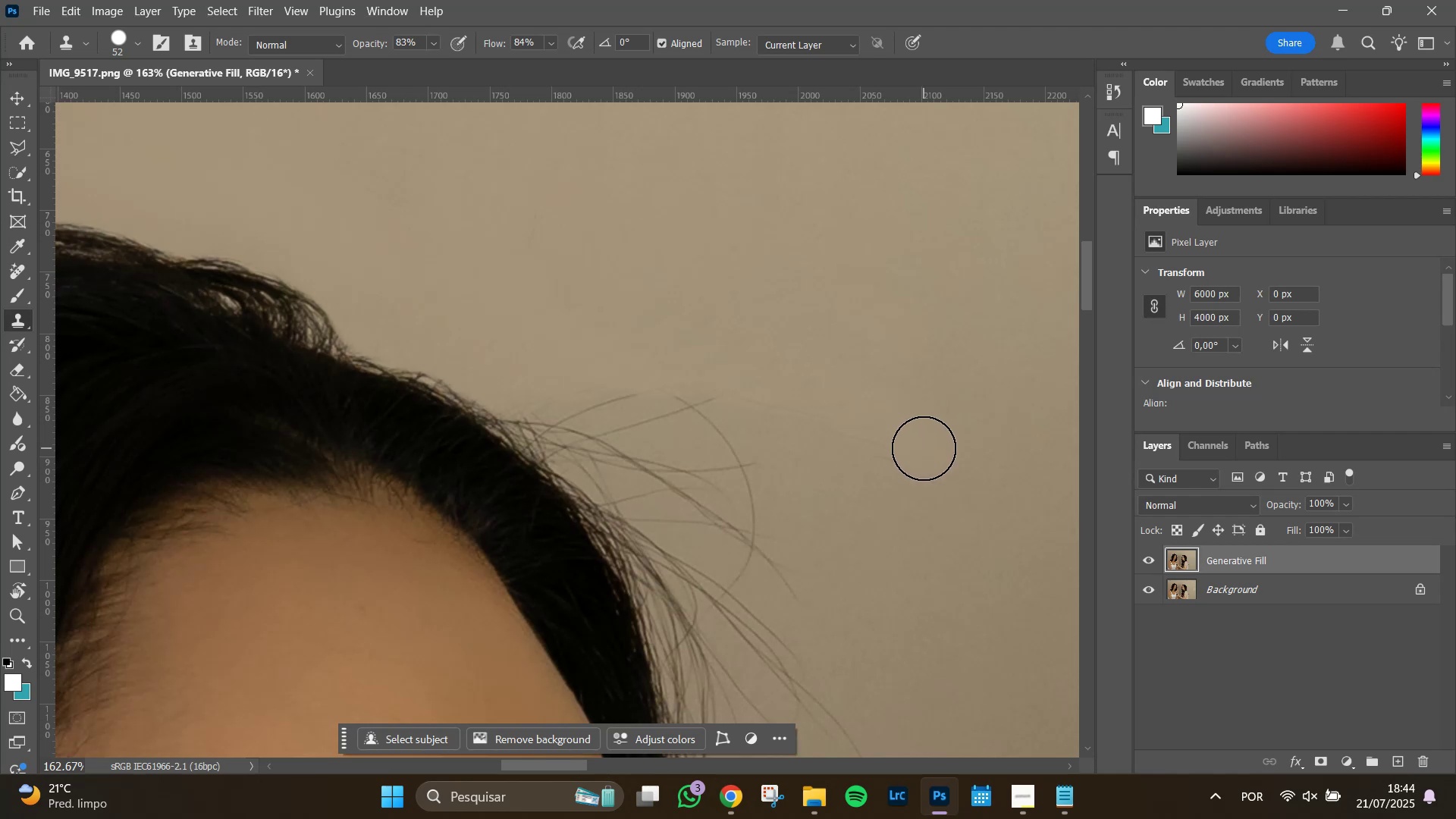 
left_click_drag(start_coordinate=[923, 447], to_coordinate=[834, 406])
 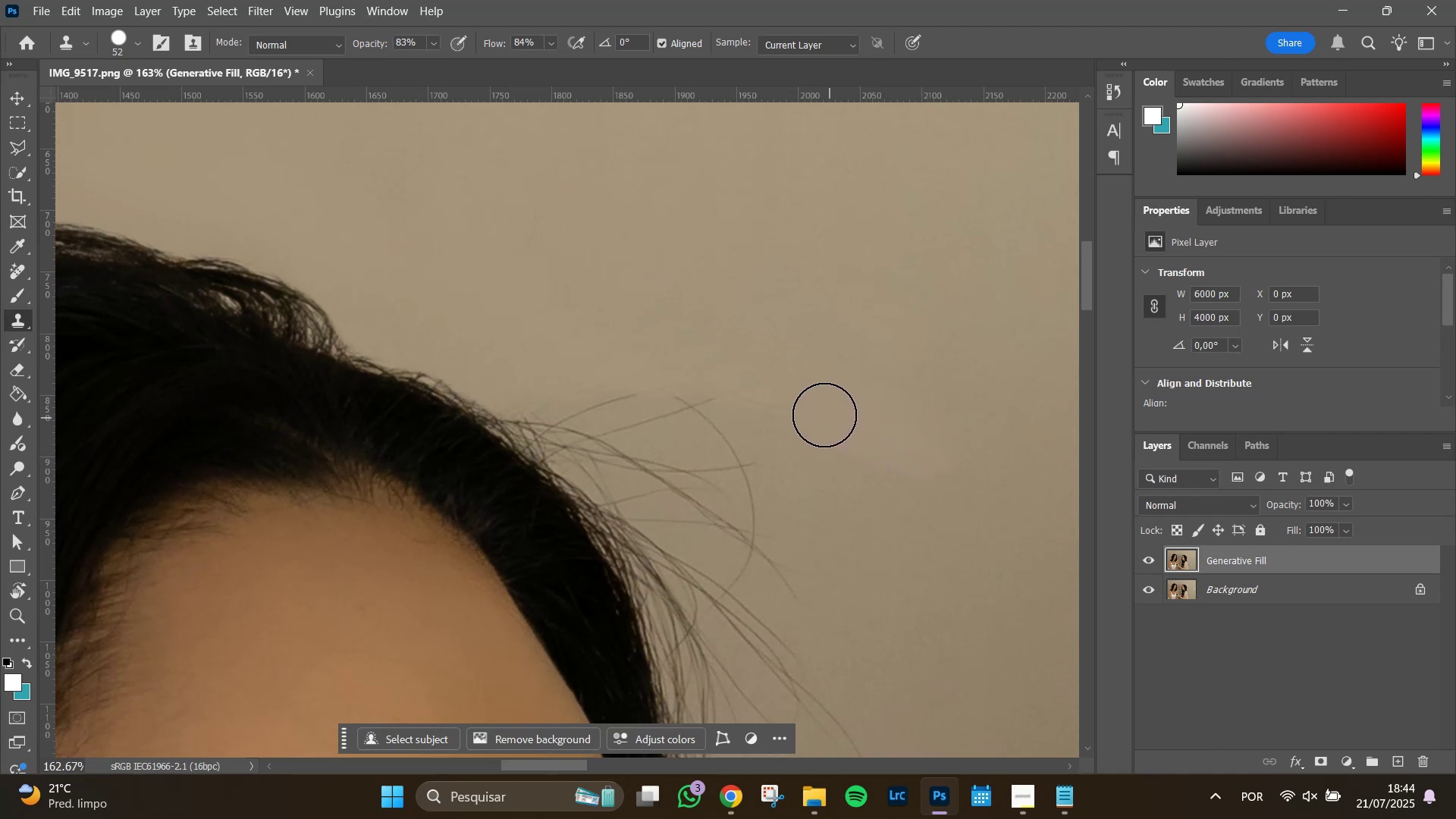 
left_click_drag(start_coordinate=[800, 394], to_coordinate=[698, 360])
 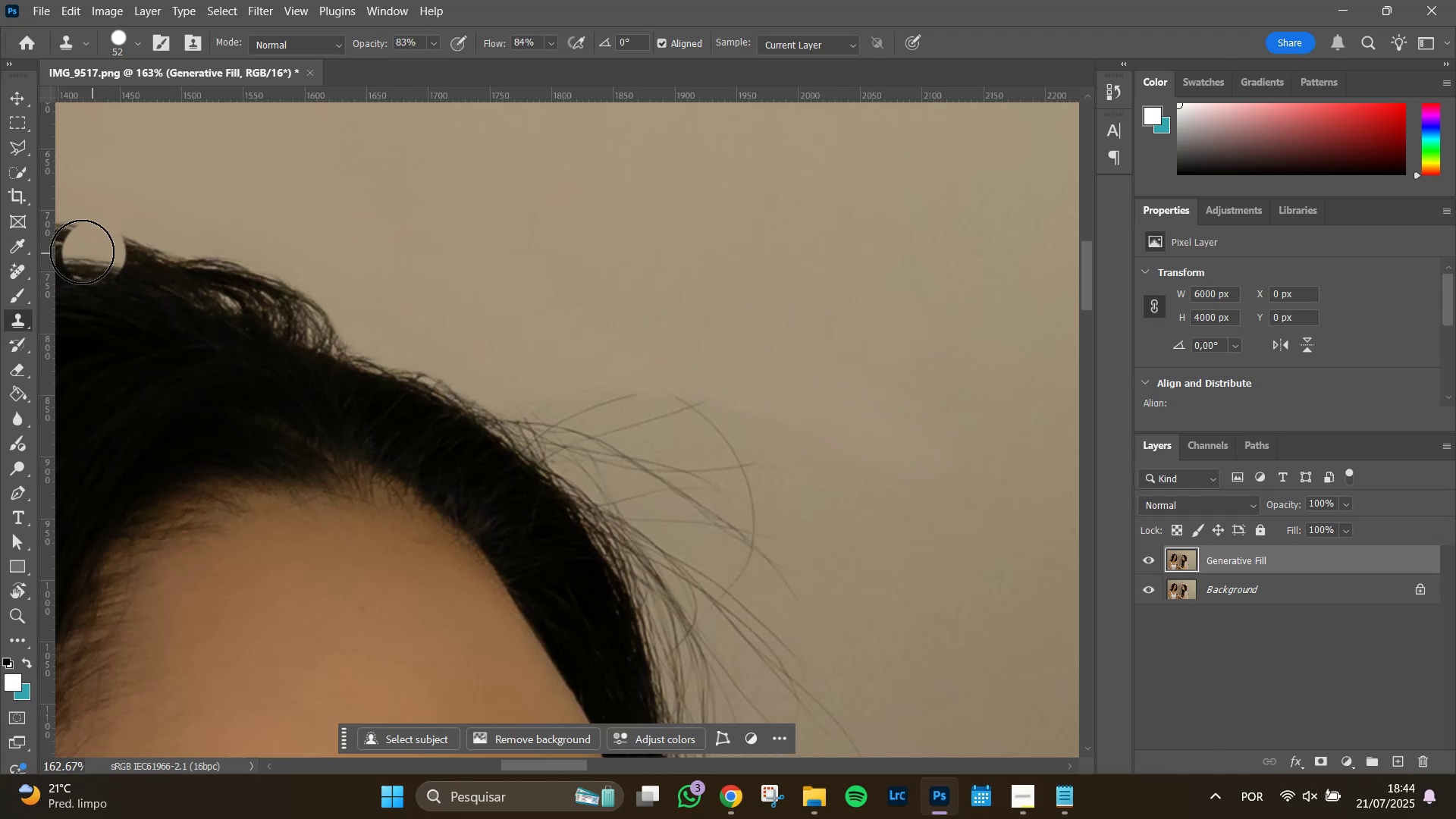 
left_click([19, 268])
 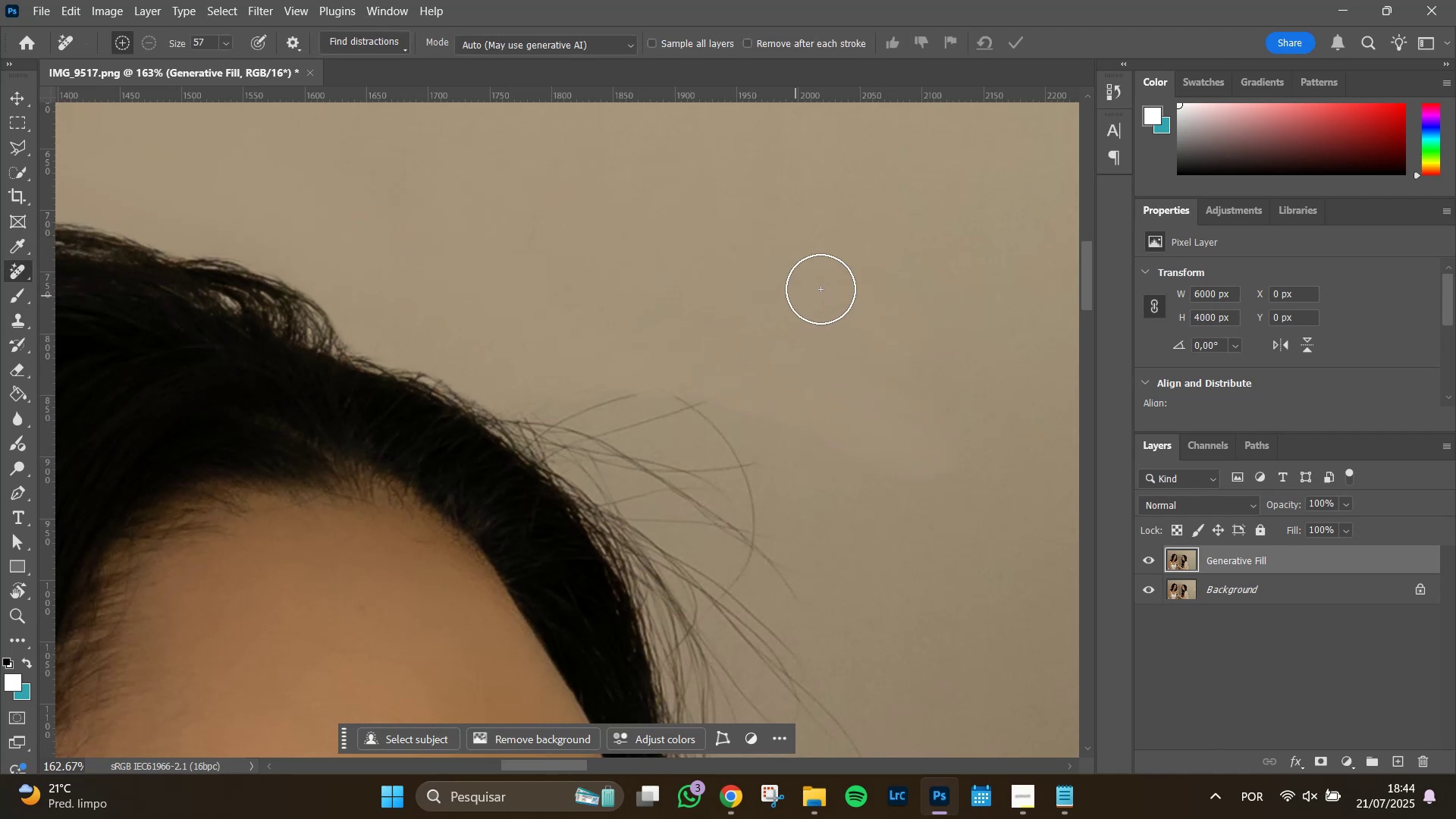 
hold_key(key=AltLeft, duration=0.54)
 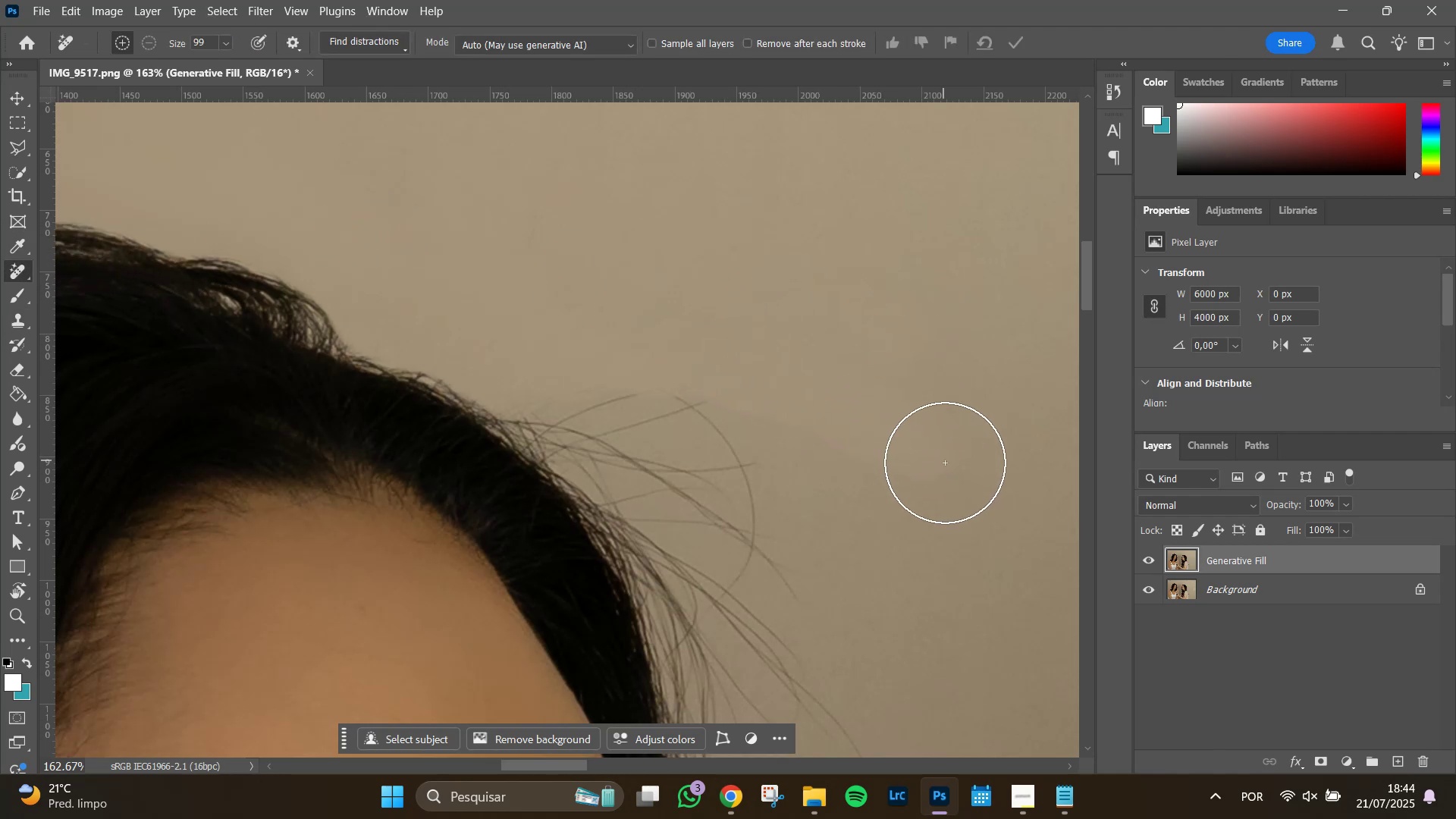 
left_click_drag(start_coordinate=[946, 463], to_coordinate=[926, 487])
 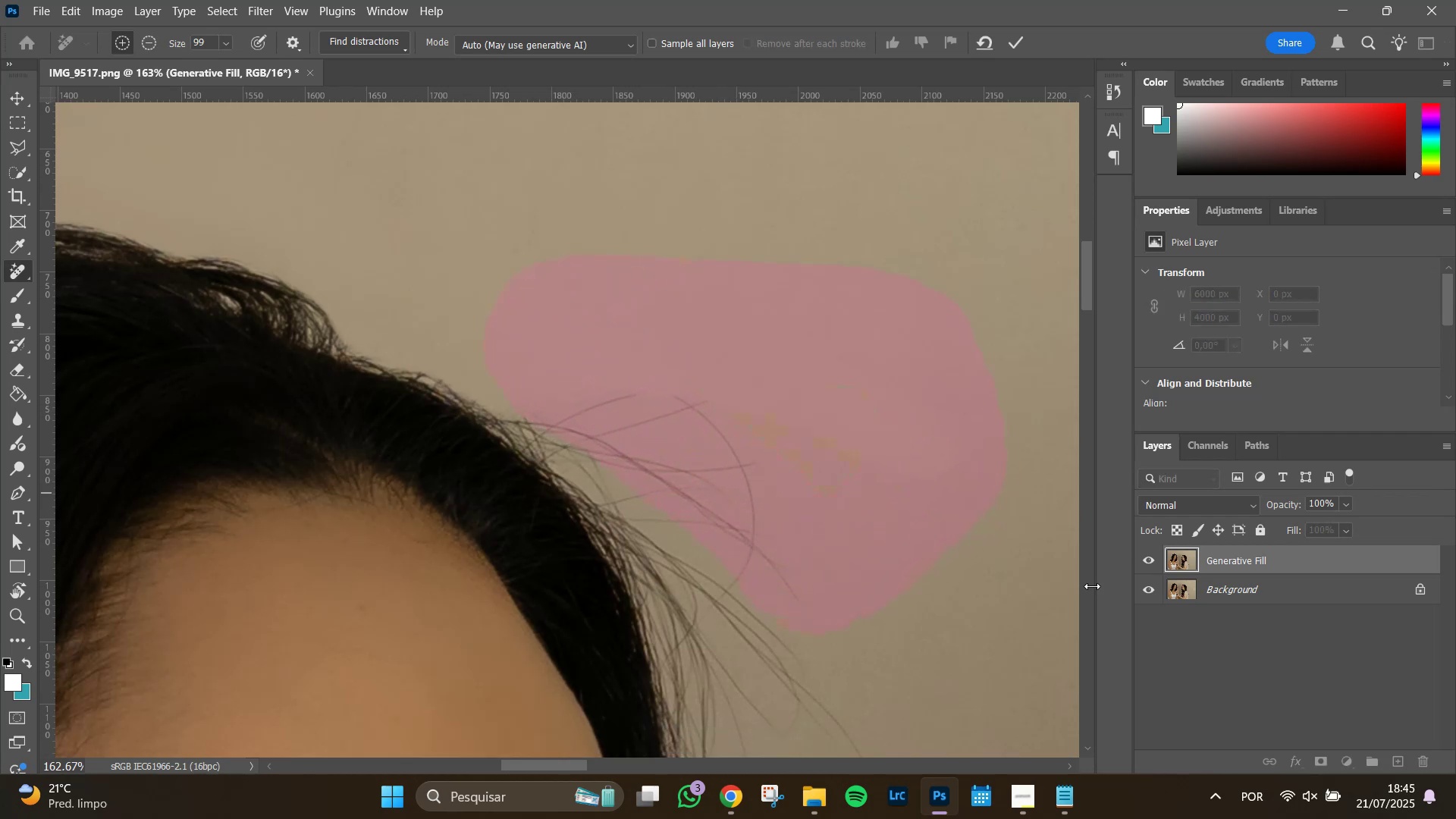 
hold_key(key=Space, duration=0.93)
 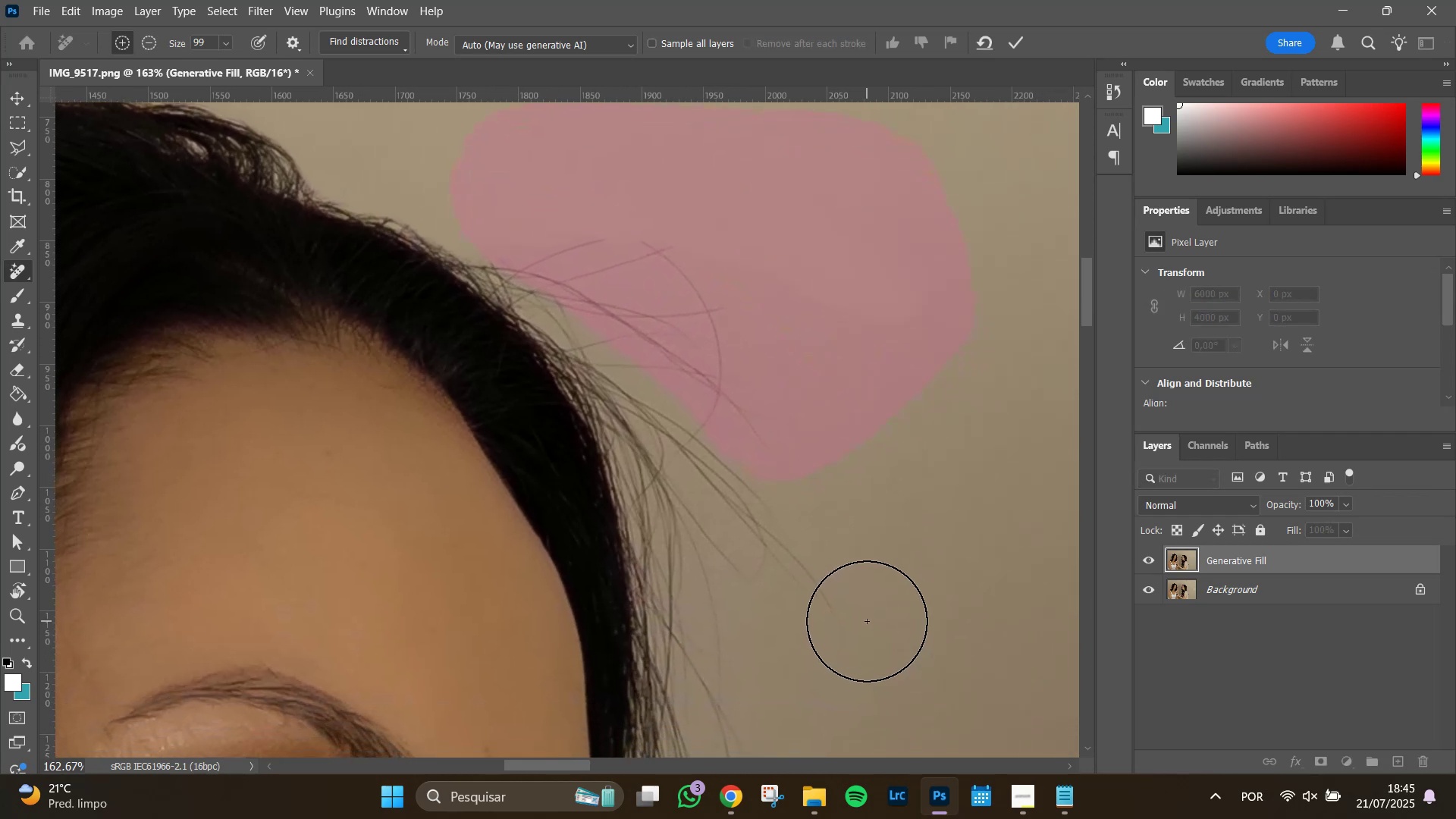 
left_click_drag(start_coordinate=[836, 579], to_coordinate=[814, 461])
 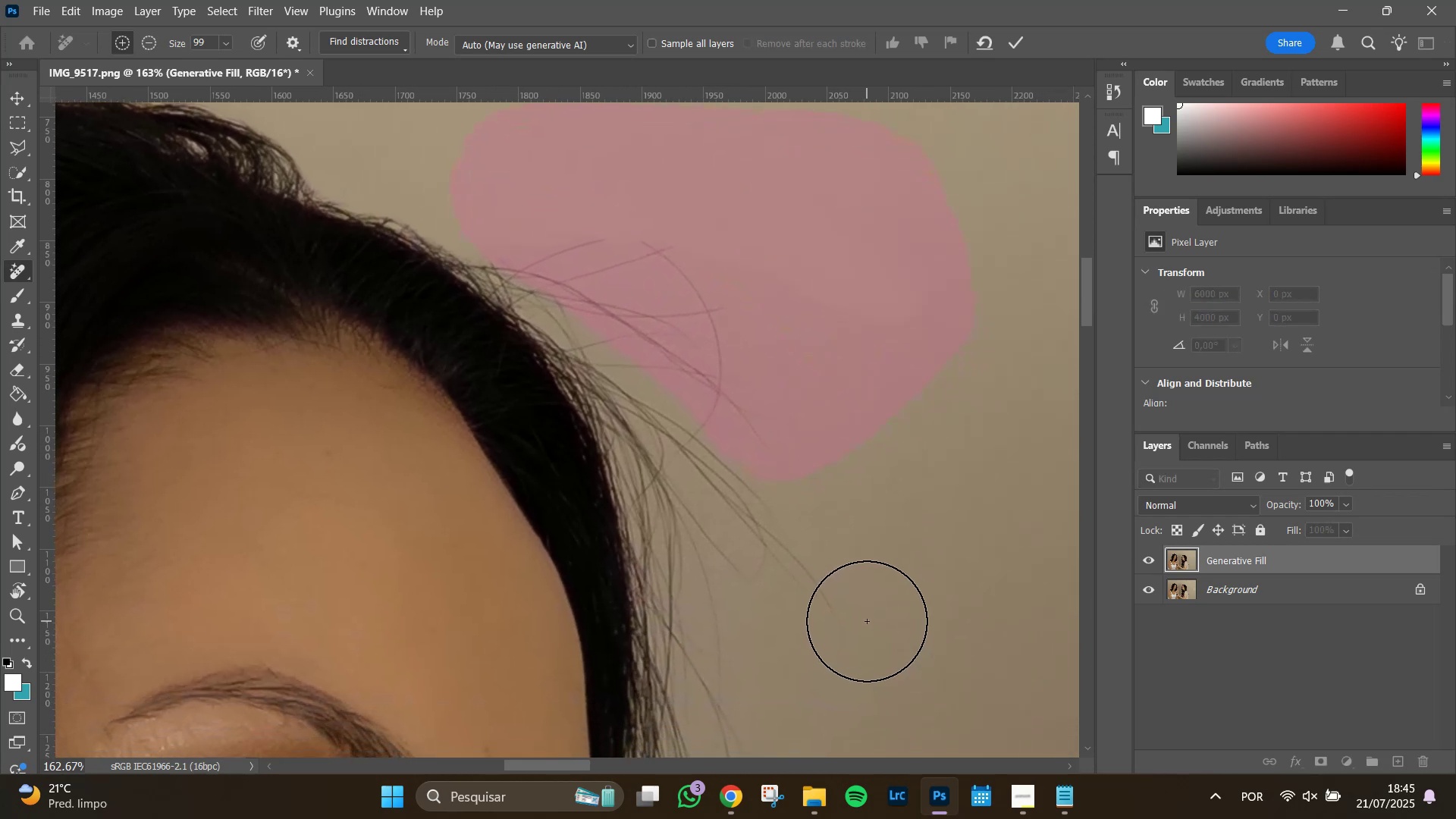 
left_click_drag(start_coordinate=[870, 624], to_coordinate=[629, 246])
 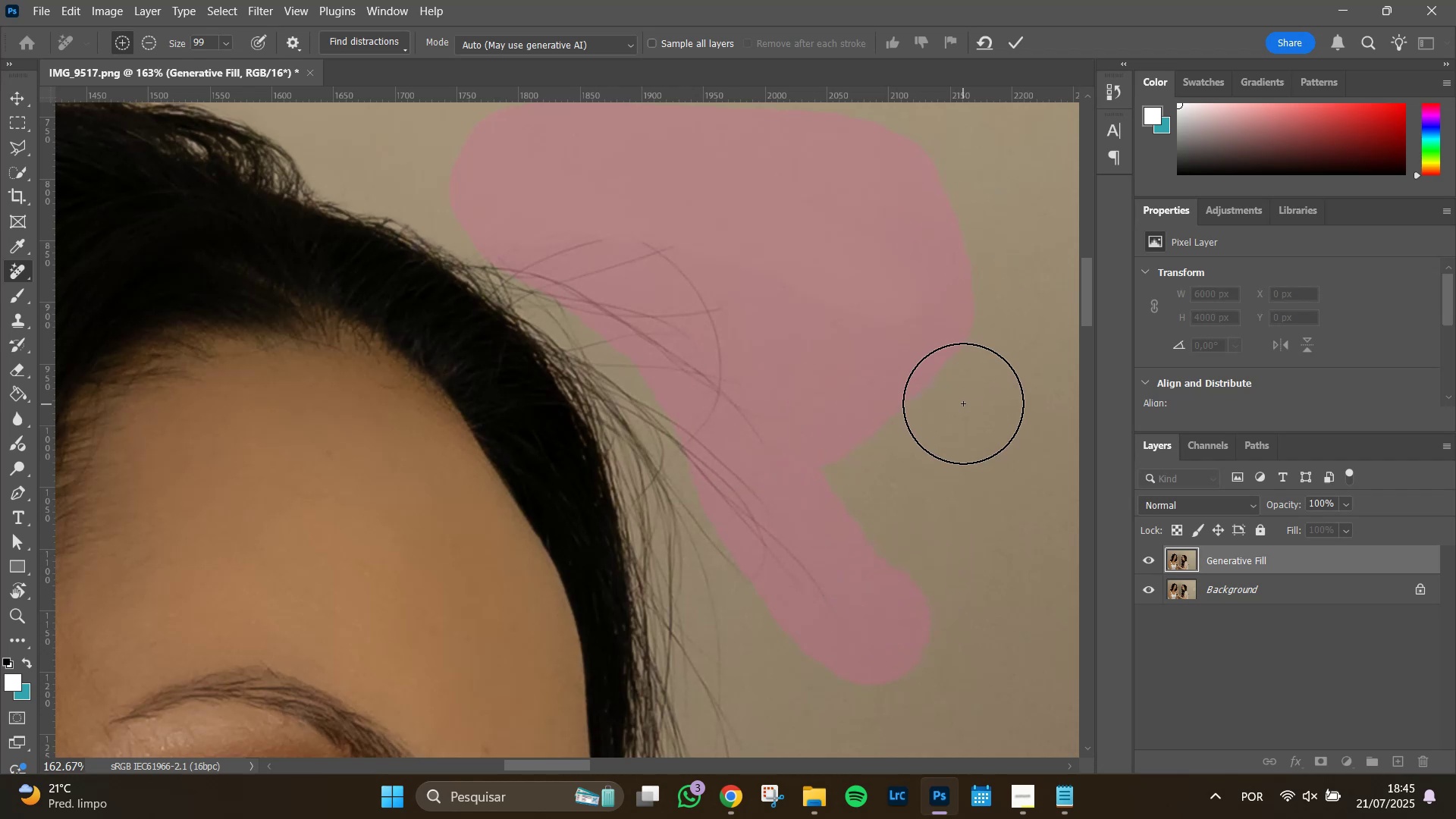 
key(Enter)
 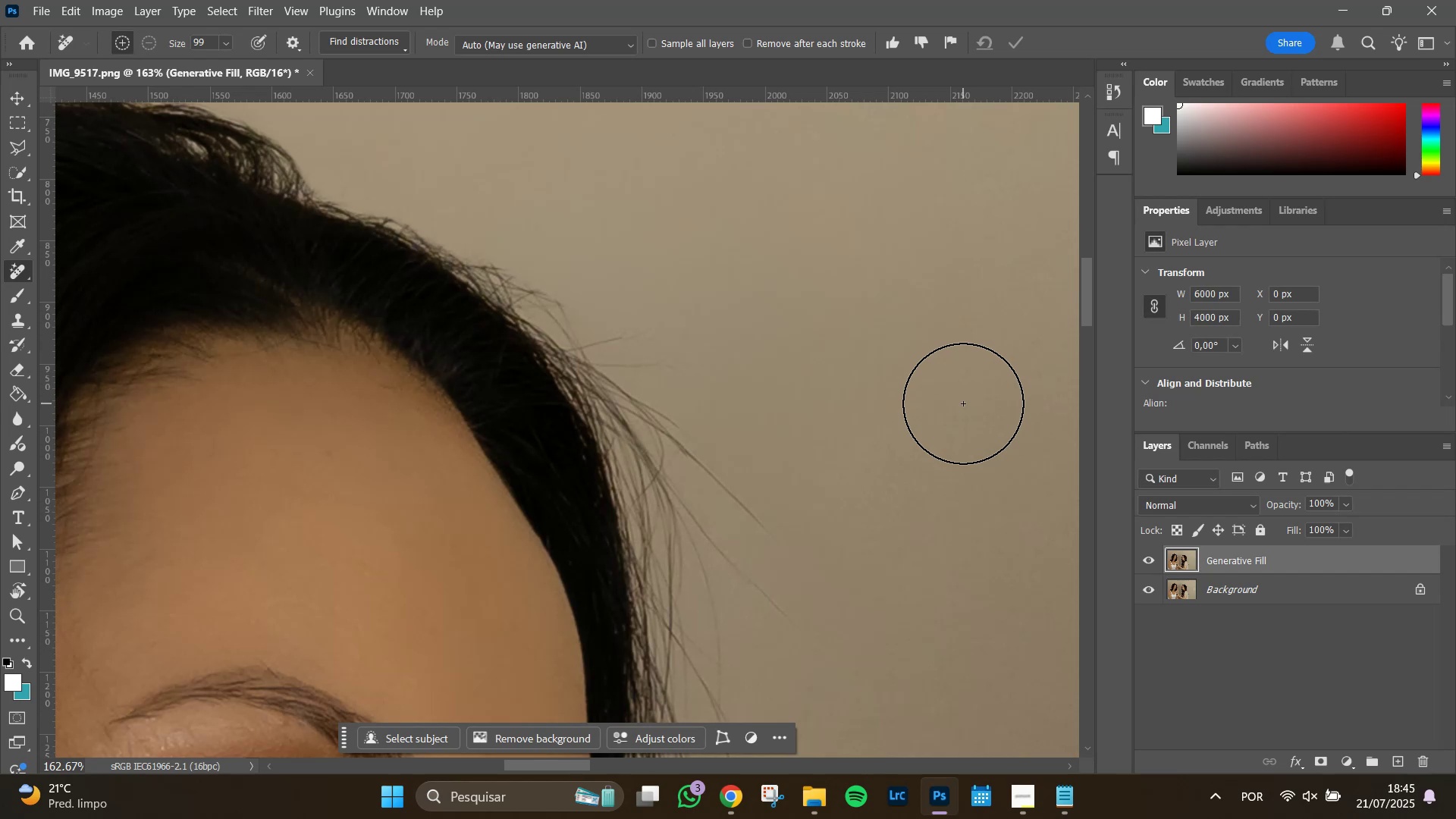 
wait(22.31)
 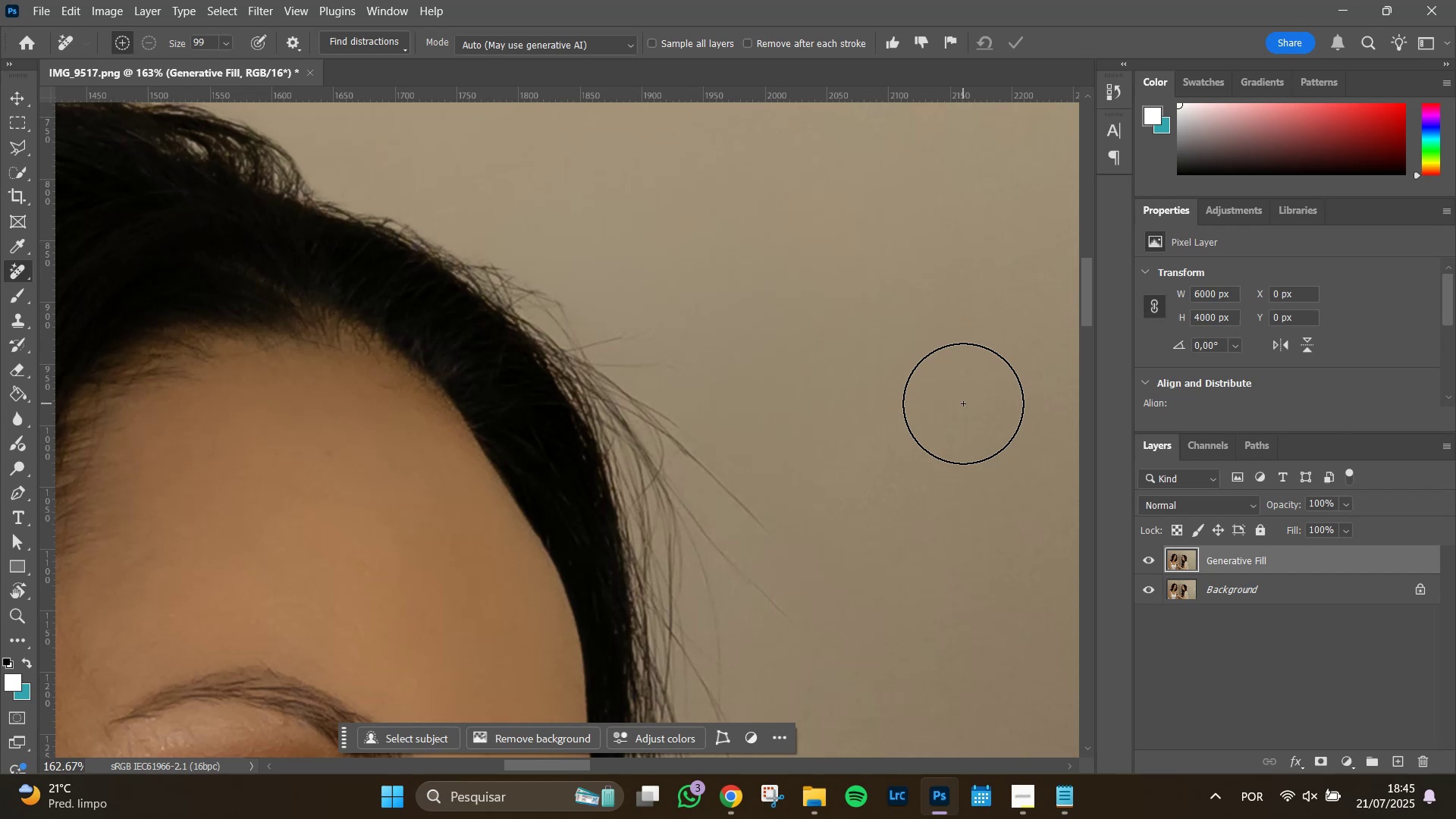 
hold_key(key=Space, duration=1.55)
 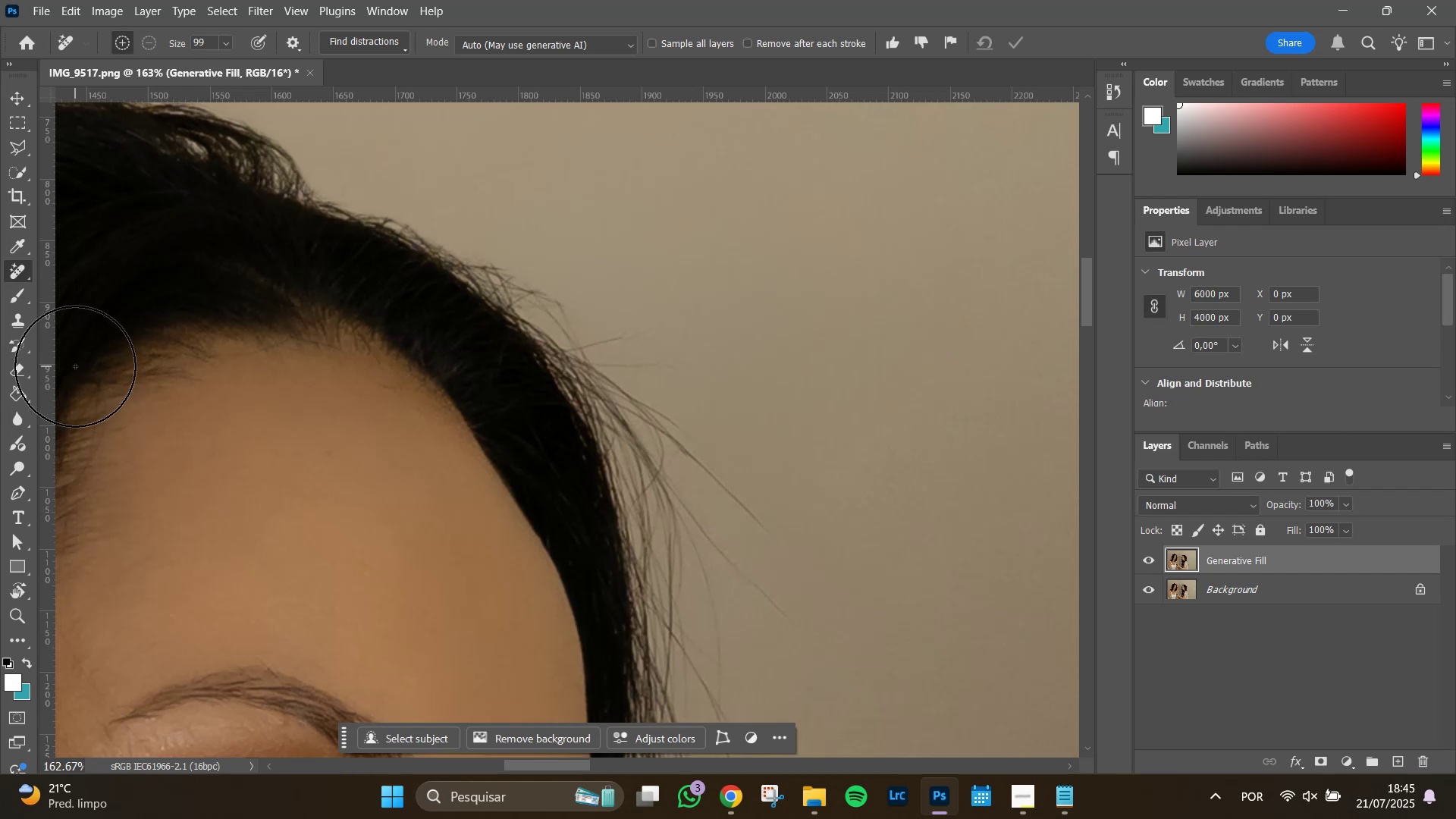 
left_click_drag(start_coordinate=[626, 213], to_coordinate=[648, 221])
 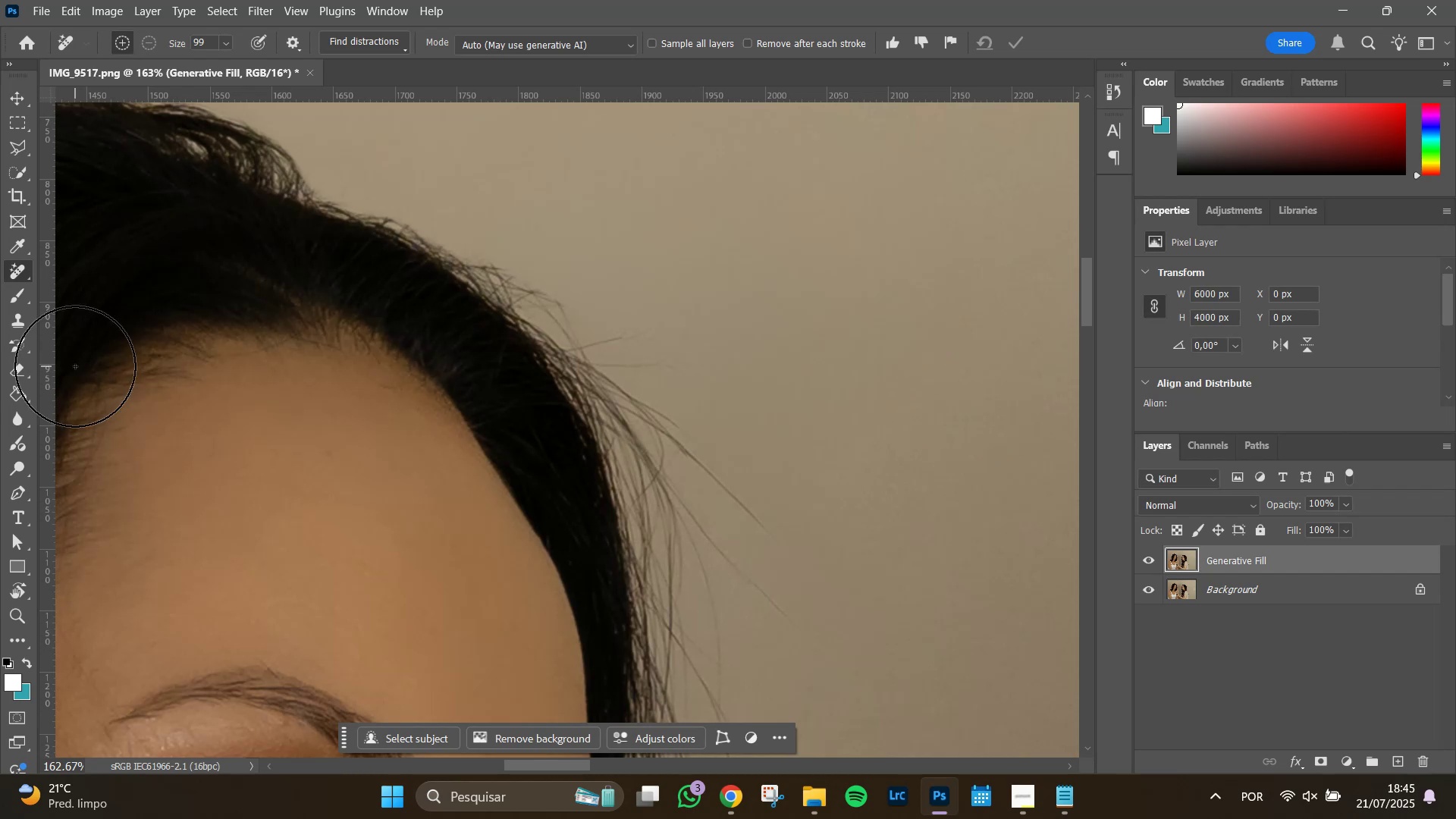 
key(Space)
 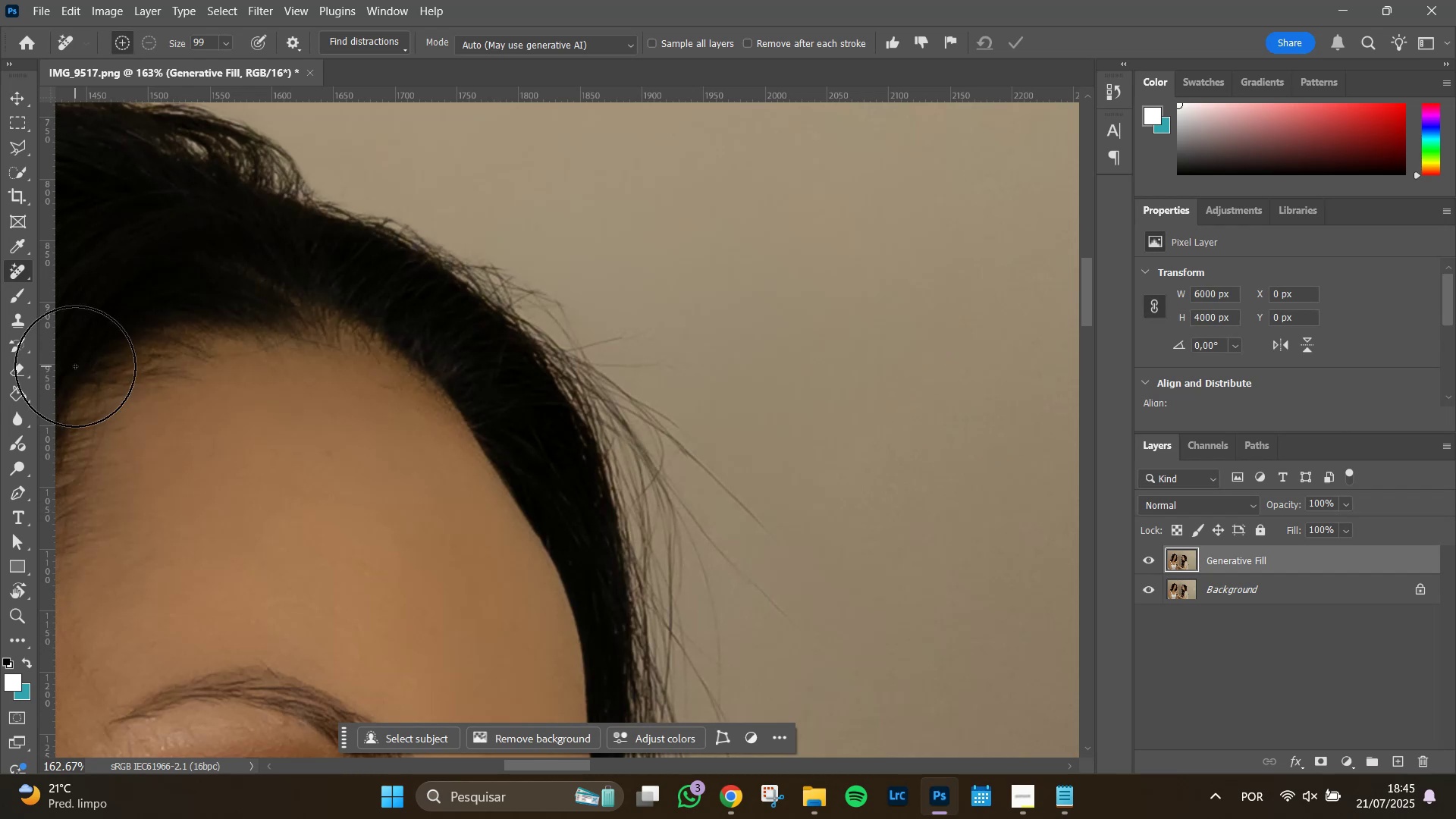 
key(Space)
 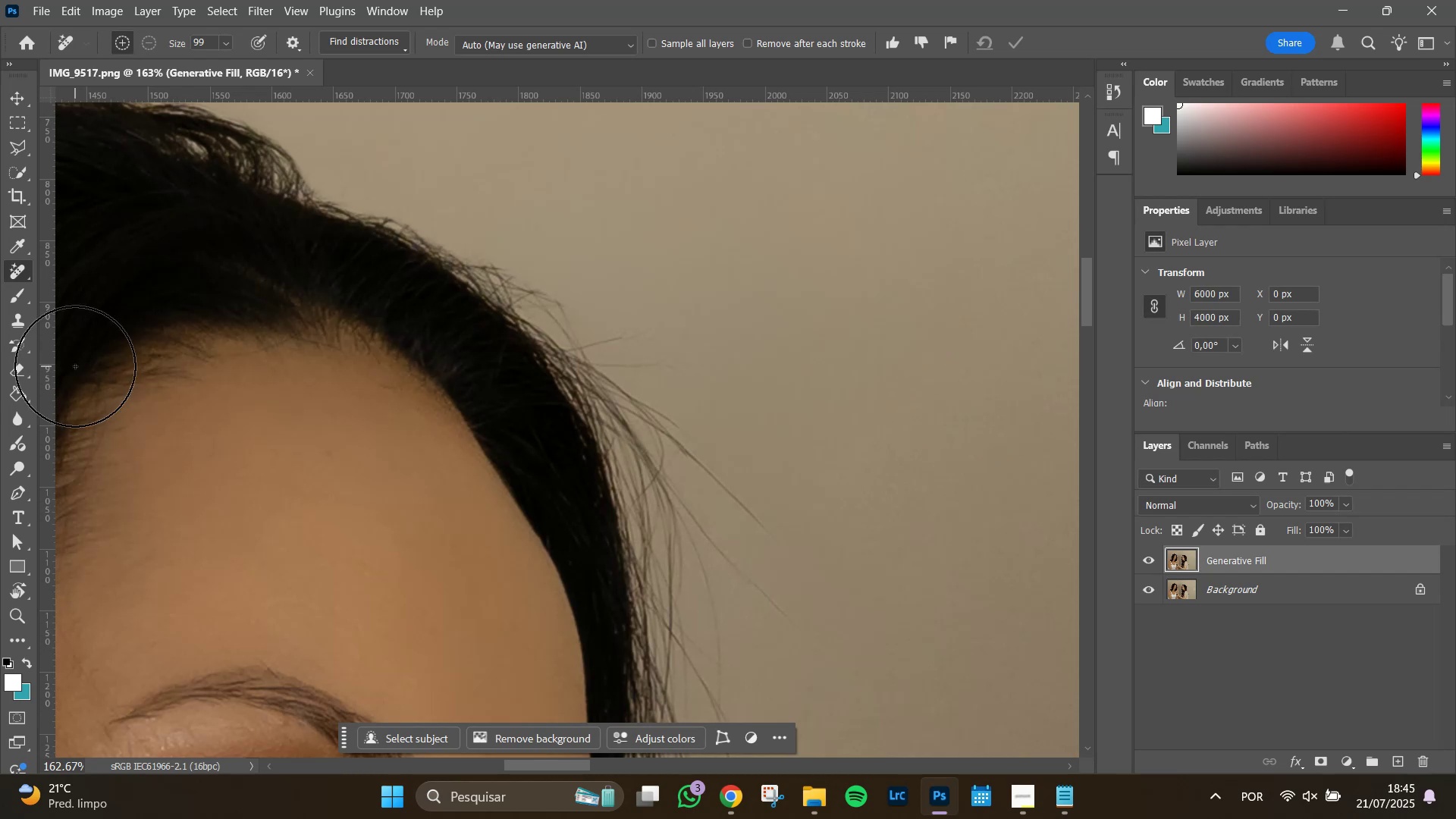 
key(Space)
 